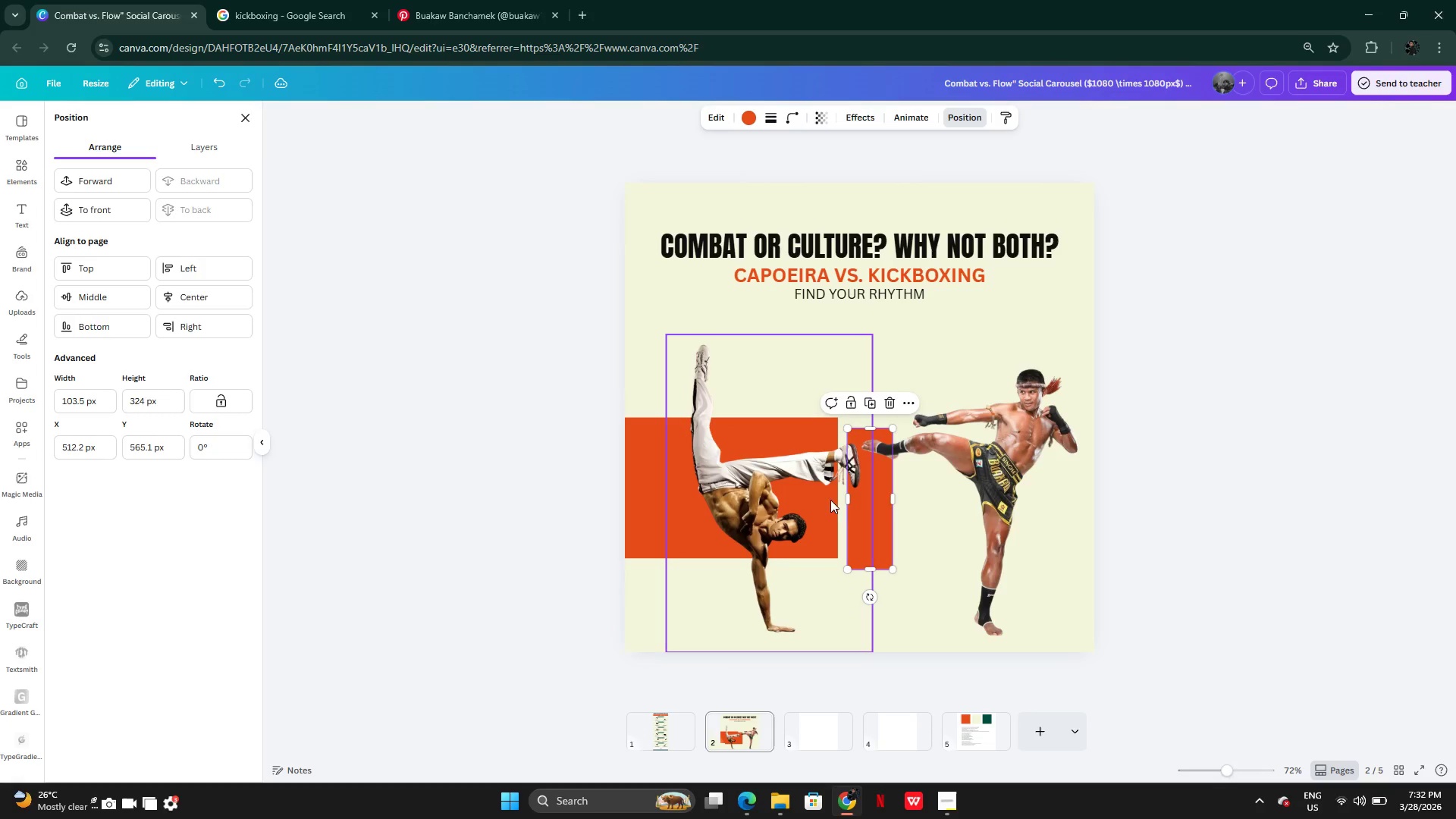 
key(Control+Z)
 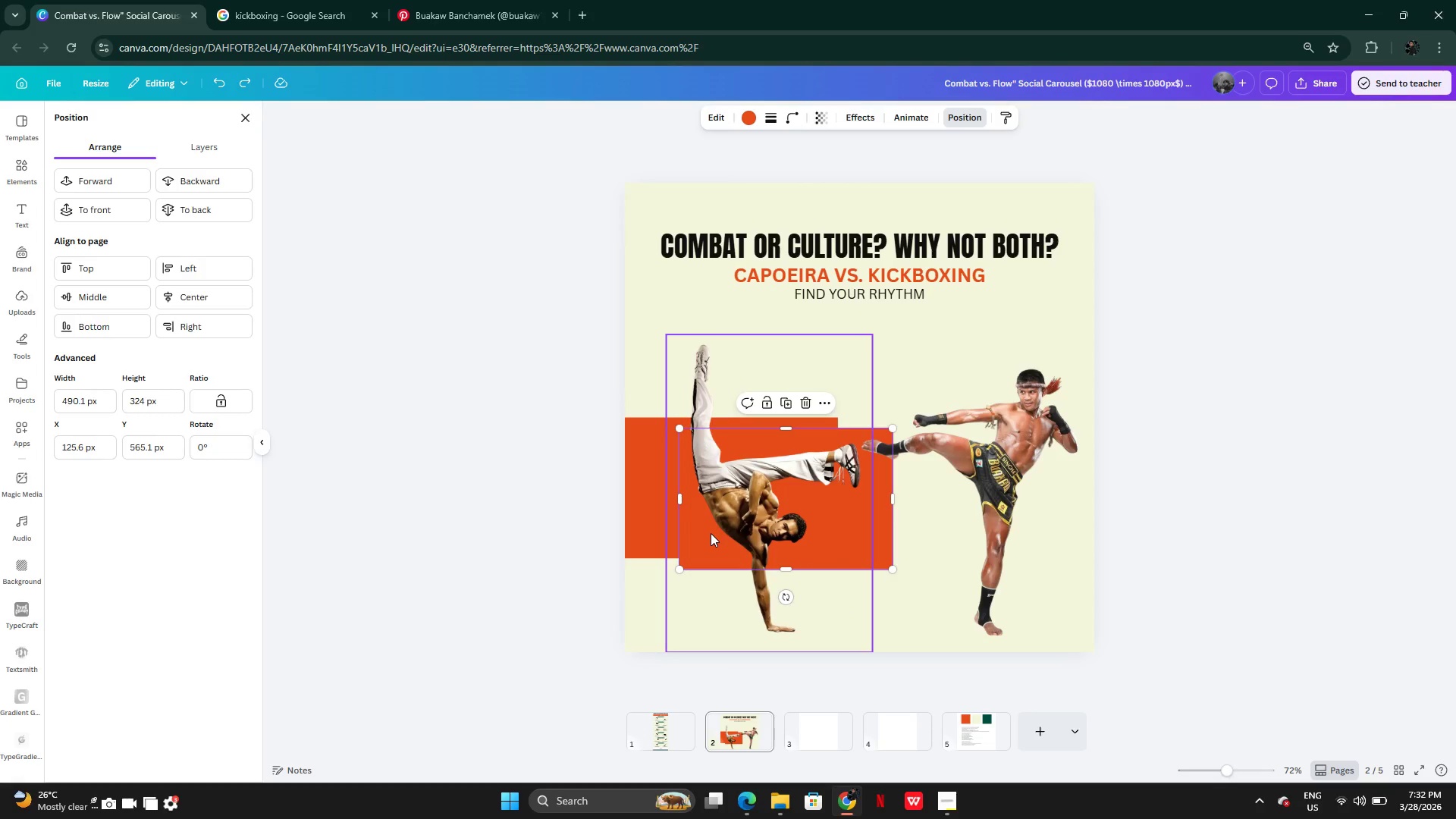 
left_click_drag(start_coordinate=[711, 534], to_coordinate=[911, 524])
 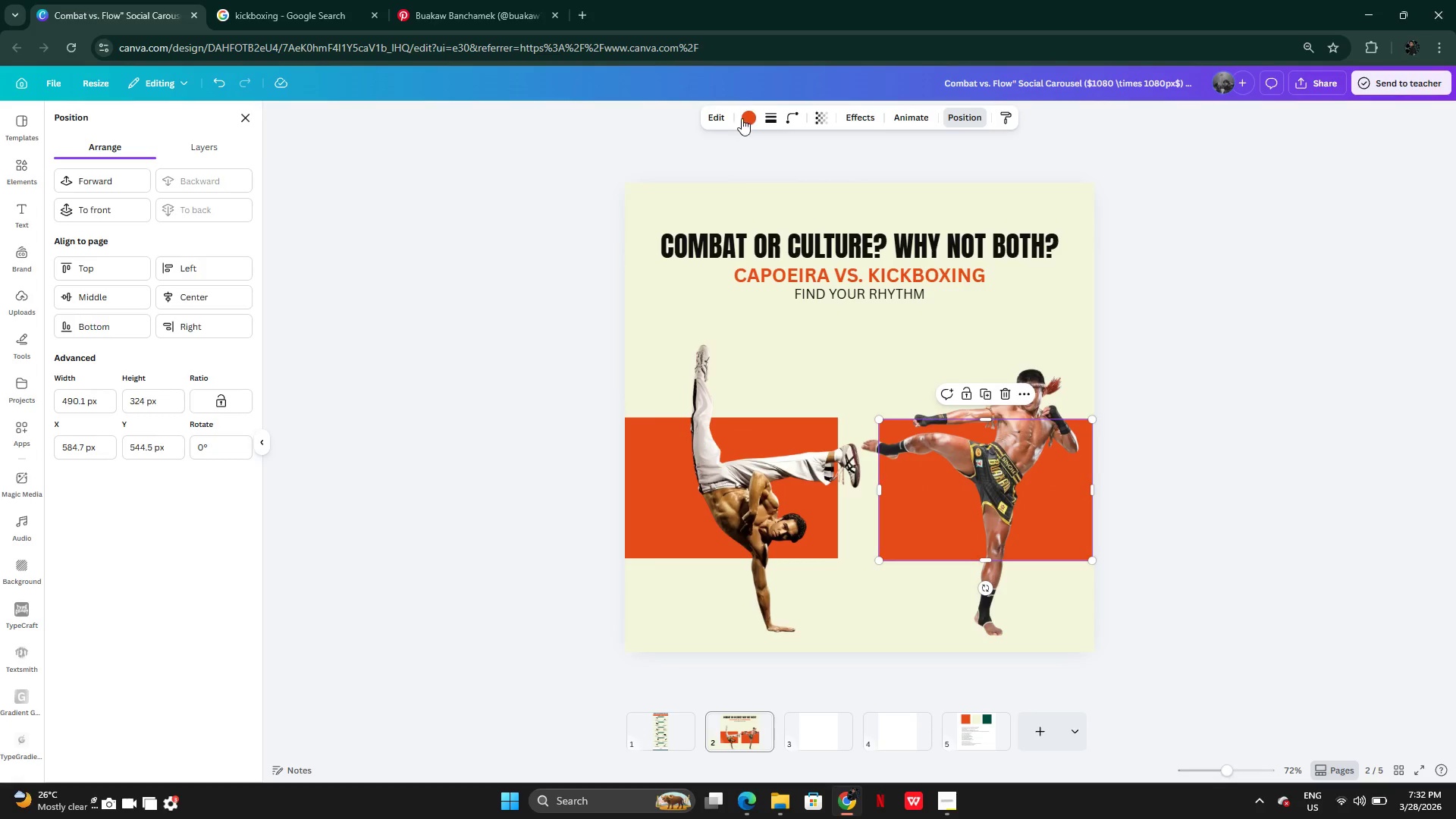 
left_click([747, 115])
 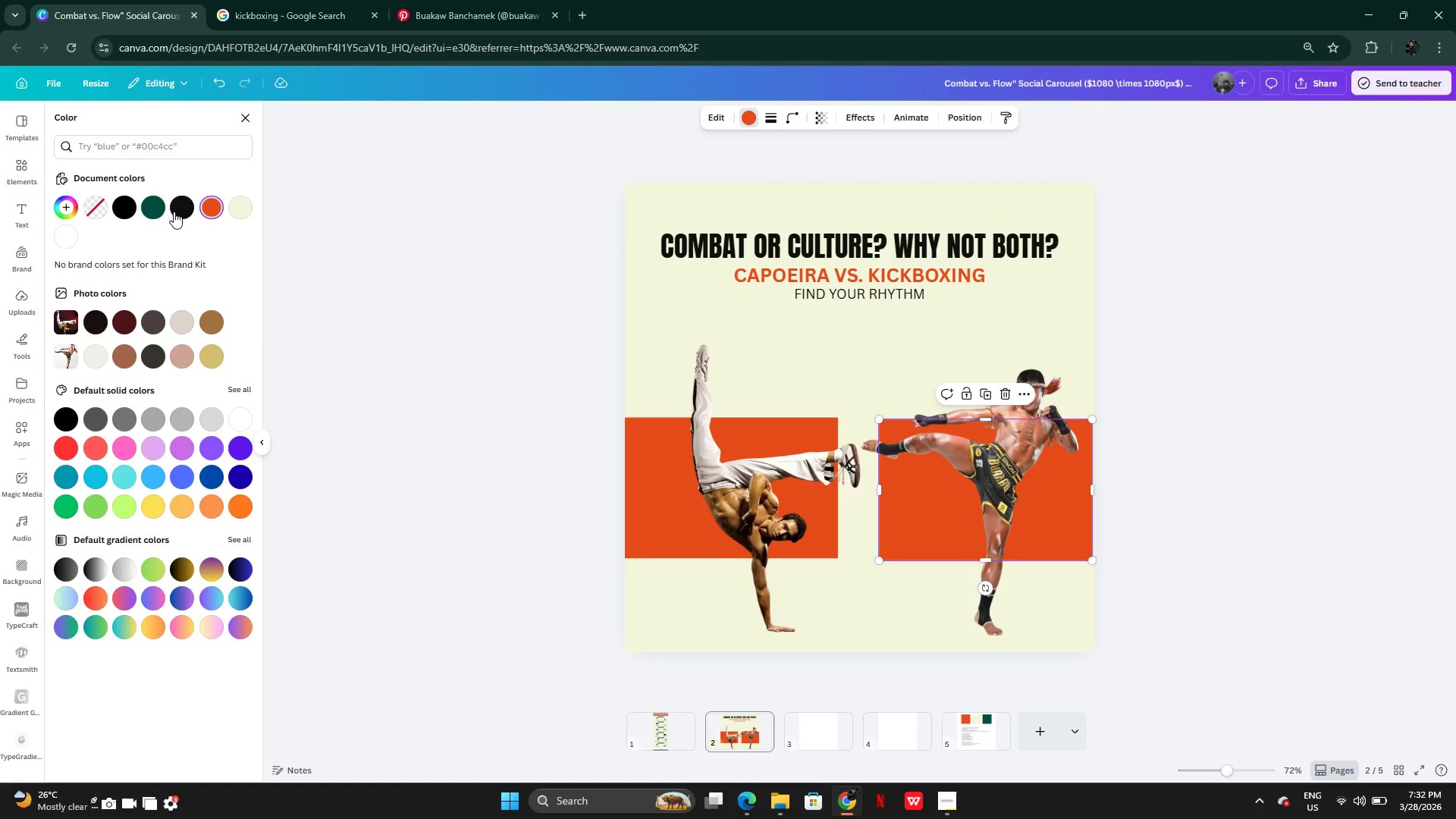 
left_click([152, 206])
 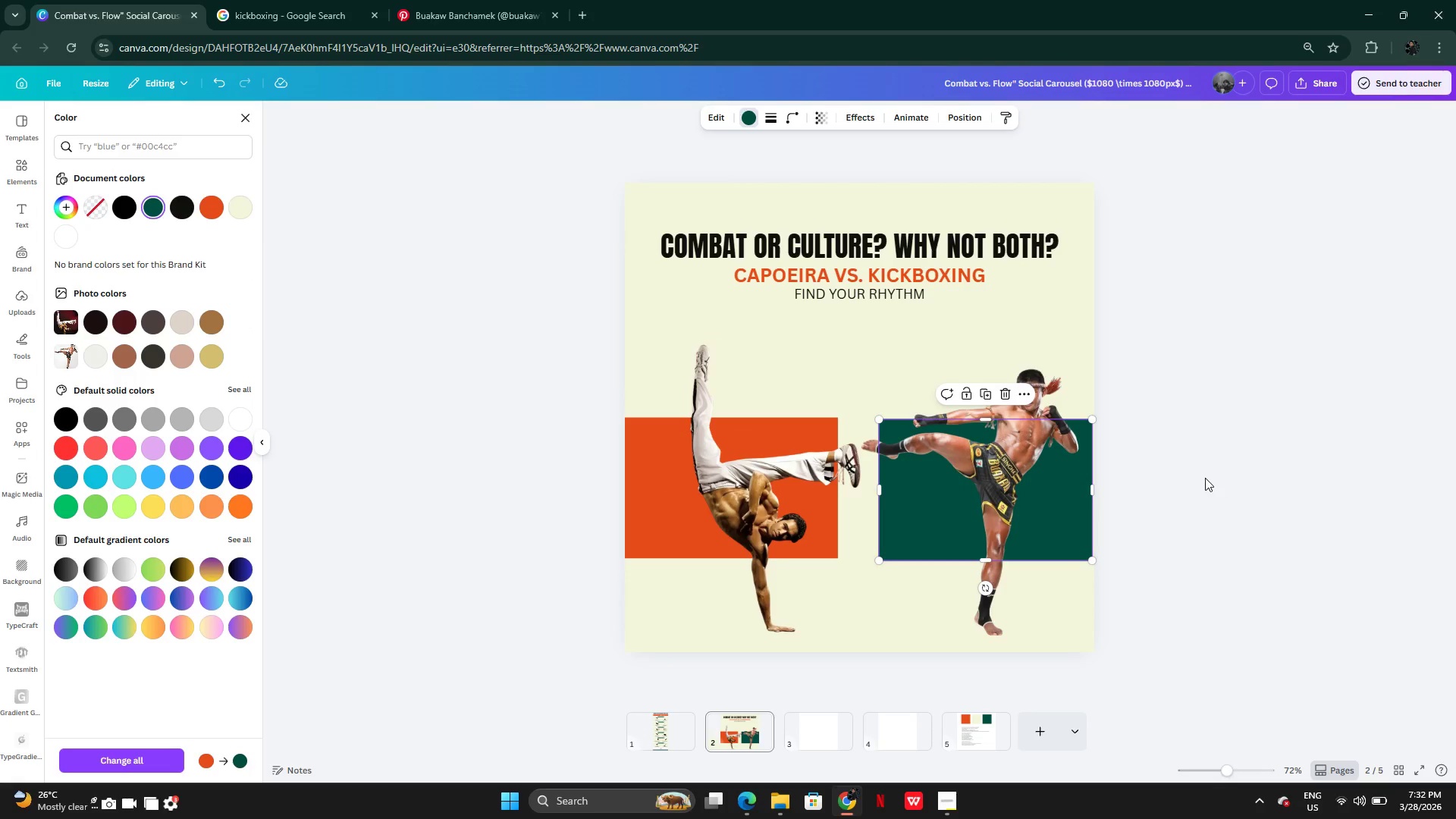 
double_click([1205, 477])
 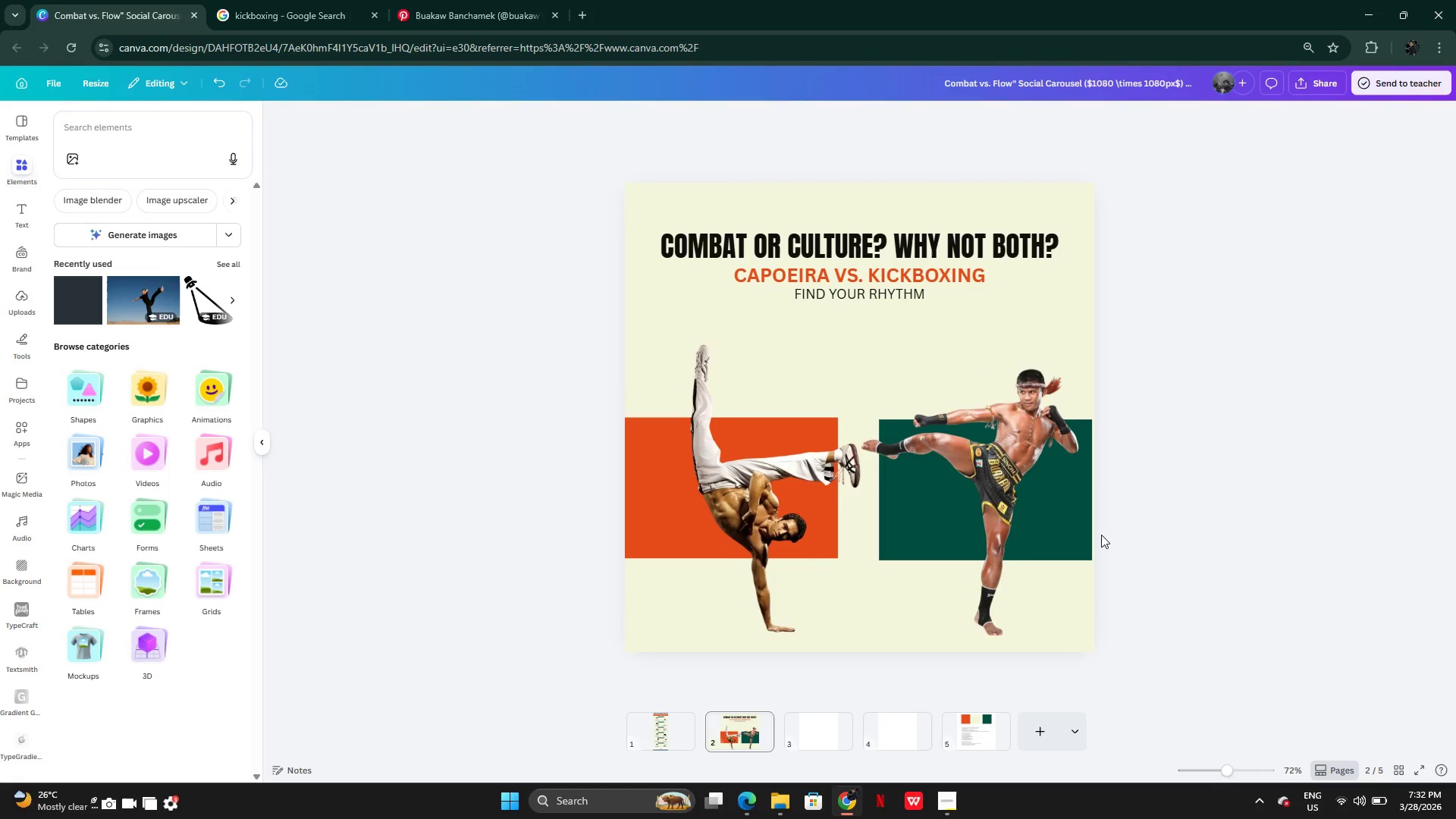 
left_click([1085, 535])
 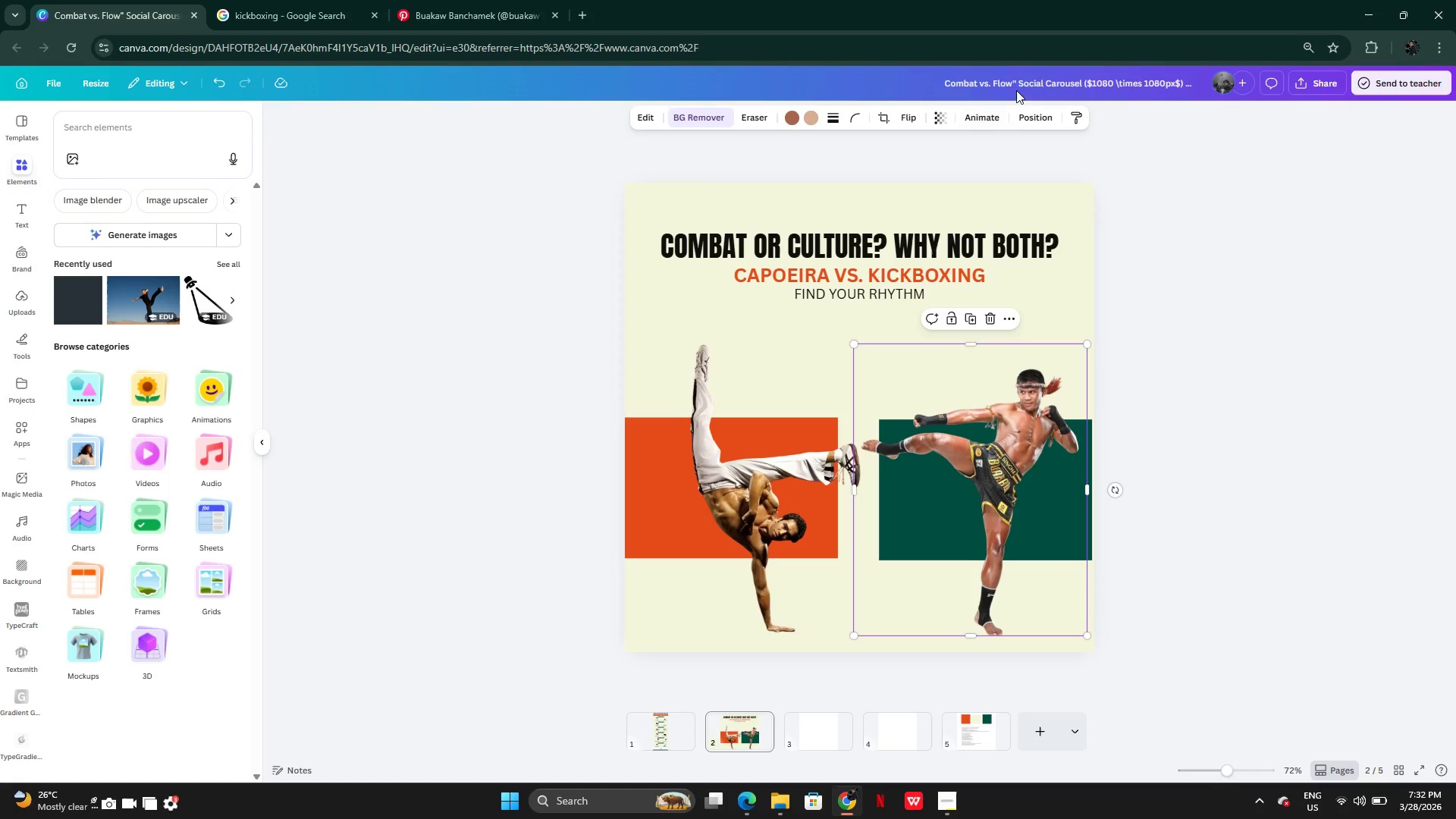 
left_click([1028, 116])
 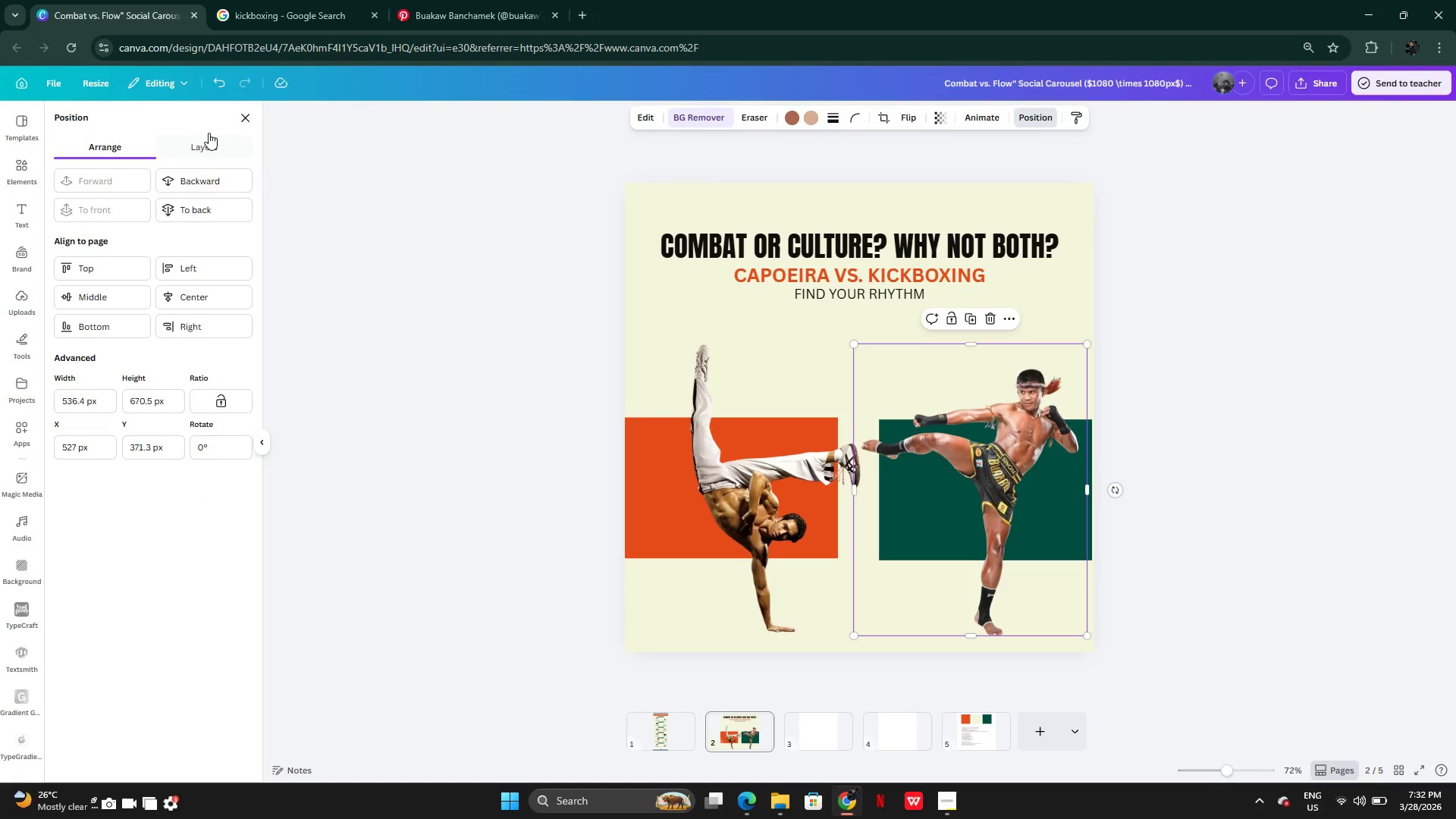 
left_click([207, 149])
 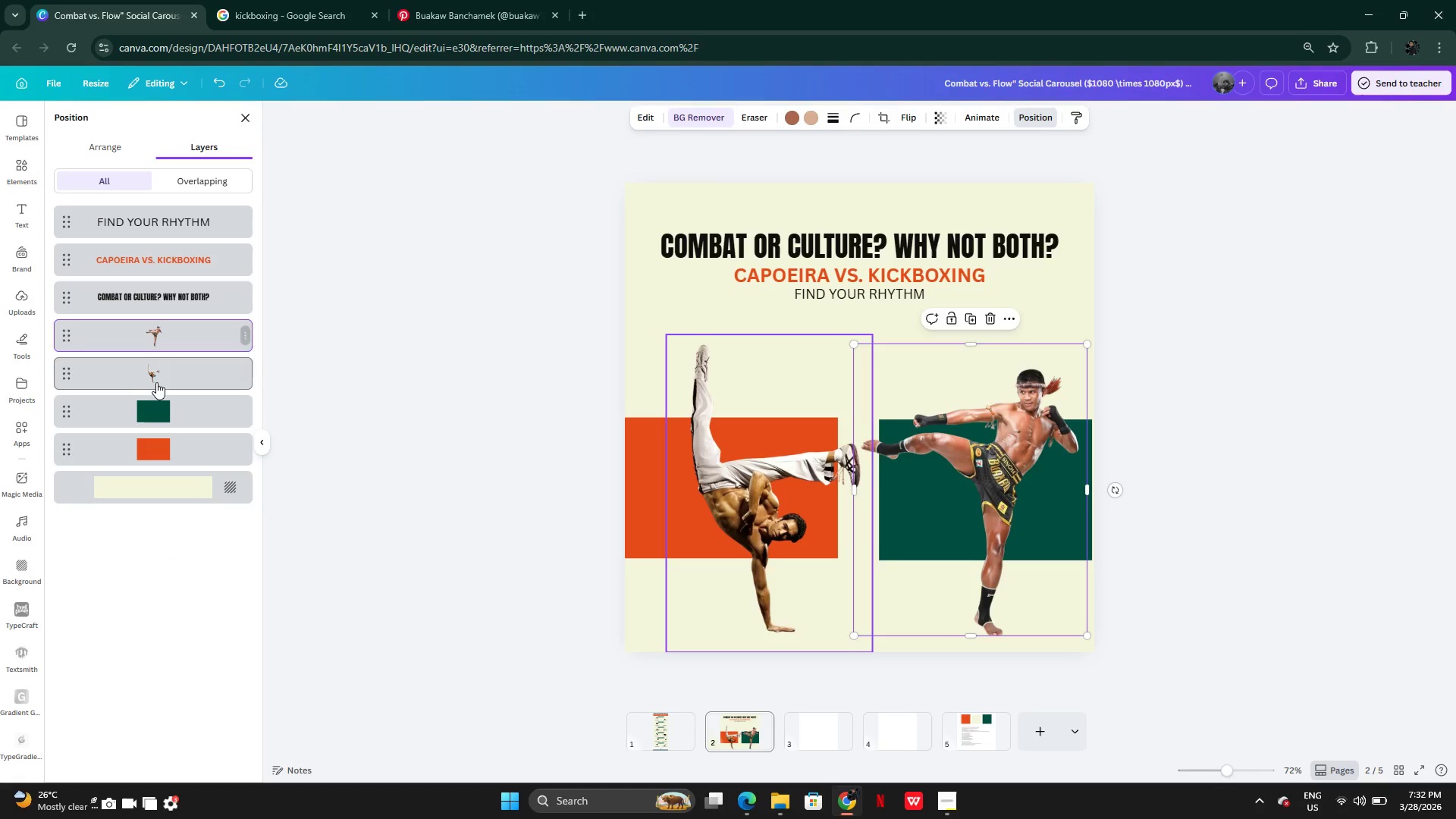 
left_click([158, 400])
 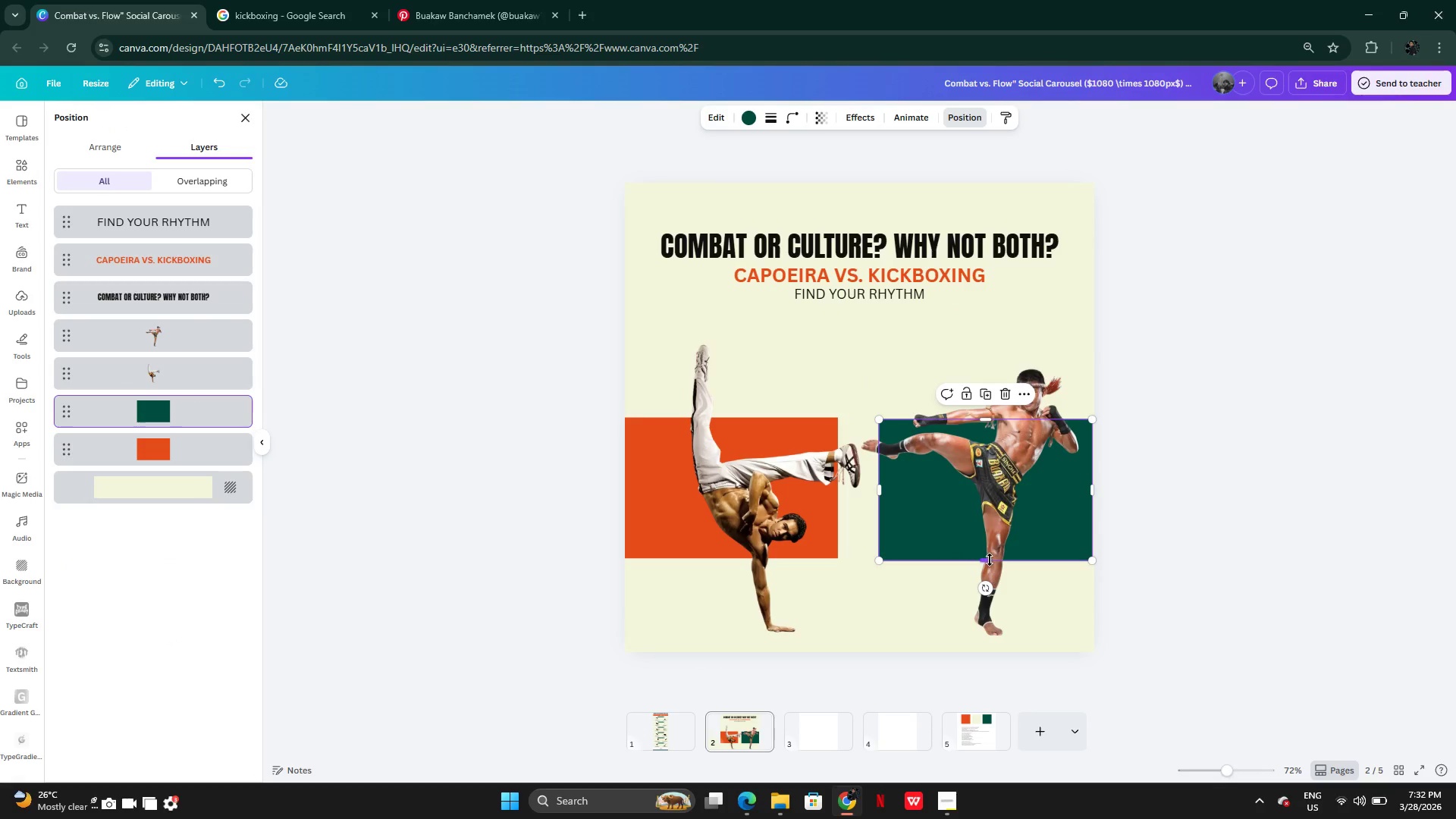 
left_click_drag(start_coordinate=[990, 560], to_coordinate=[992, 554])
 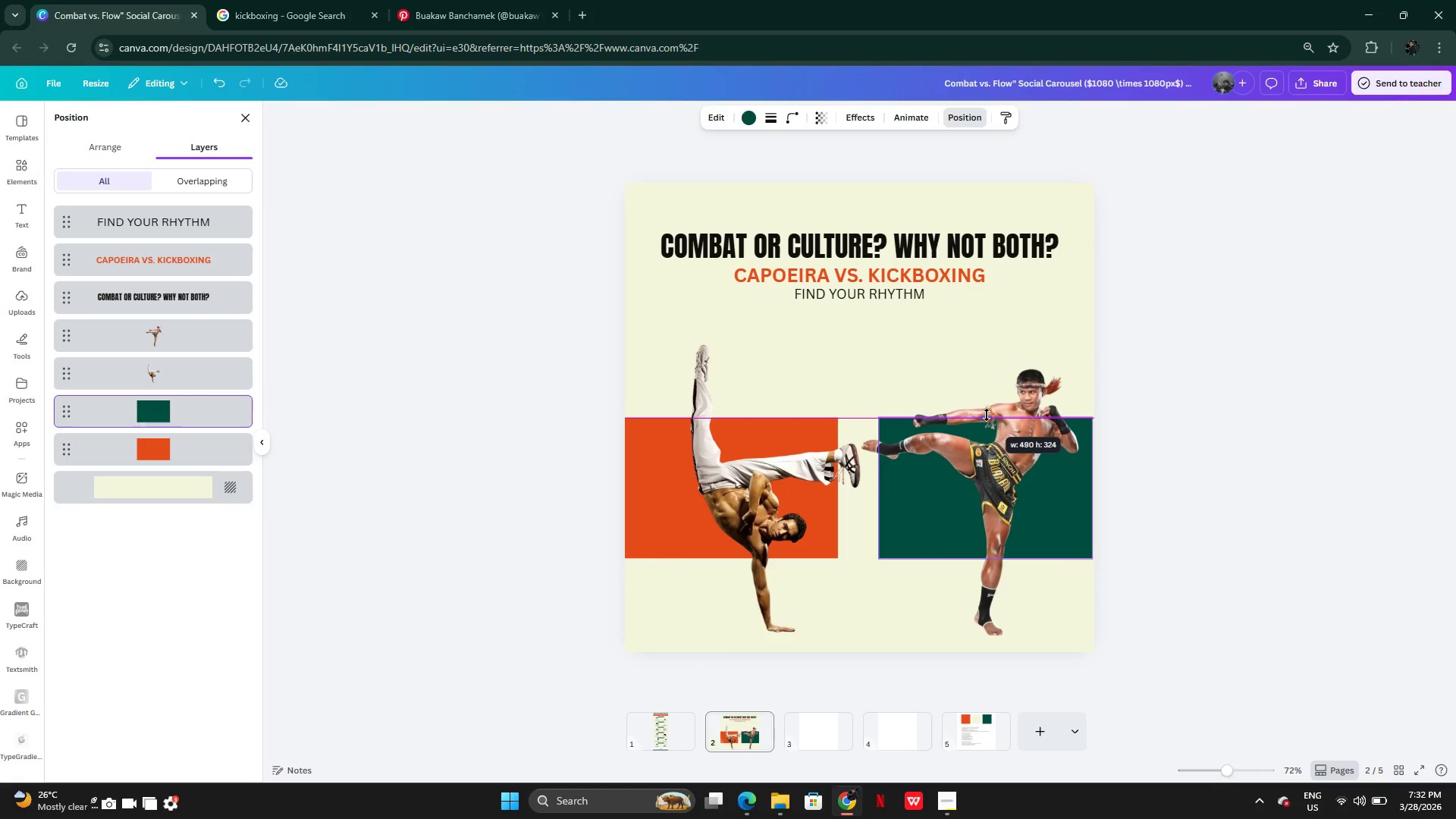 
left_click([1154, 415])
 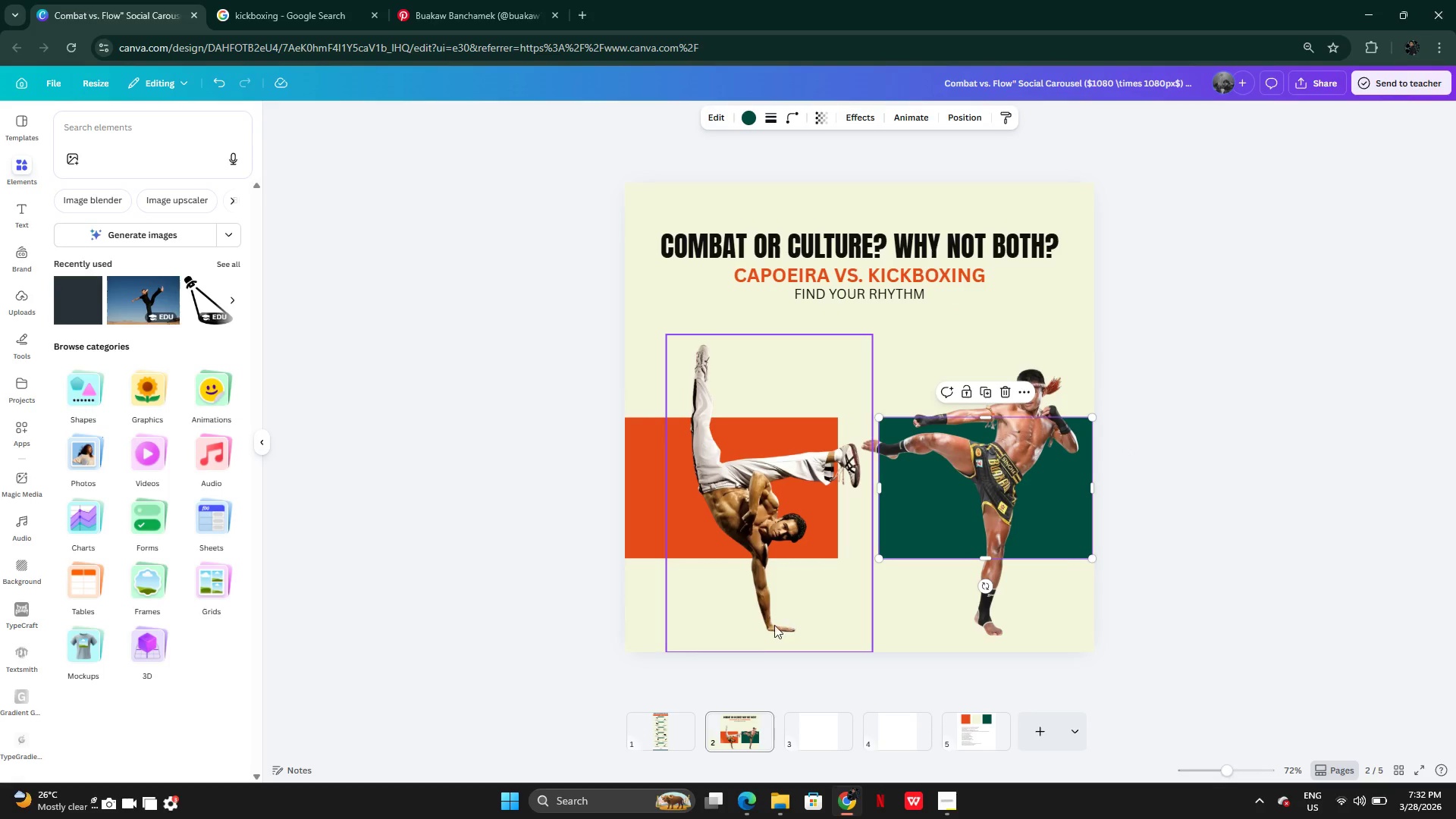 
left_click([774, 614])
 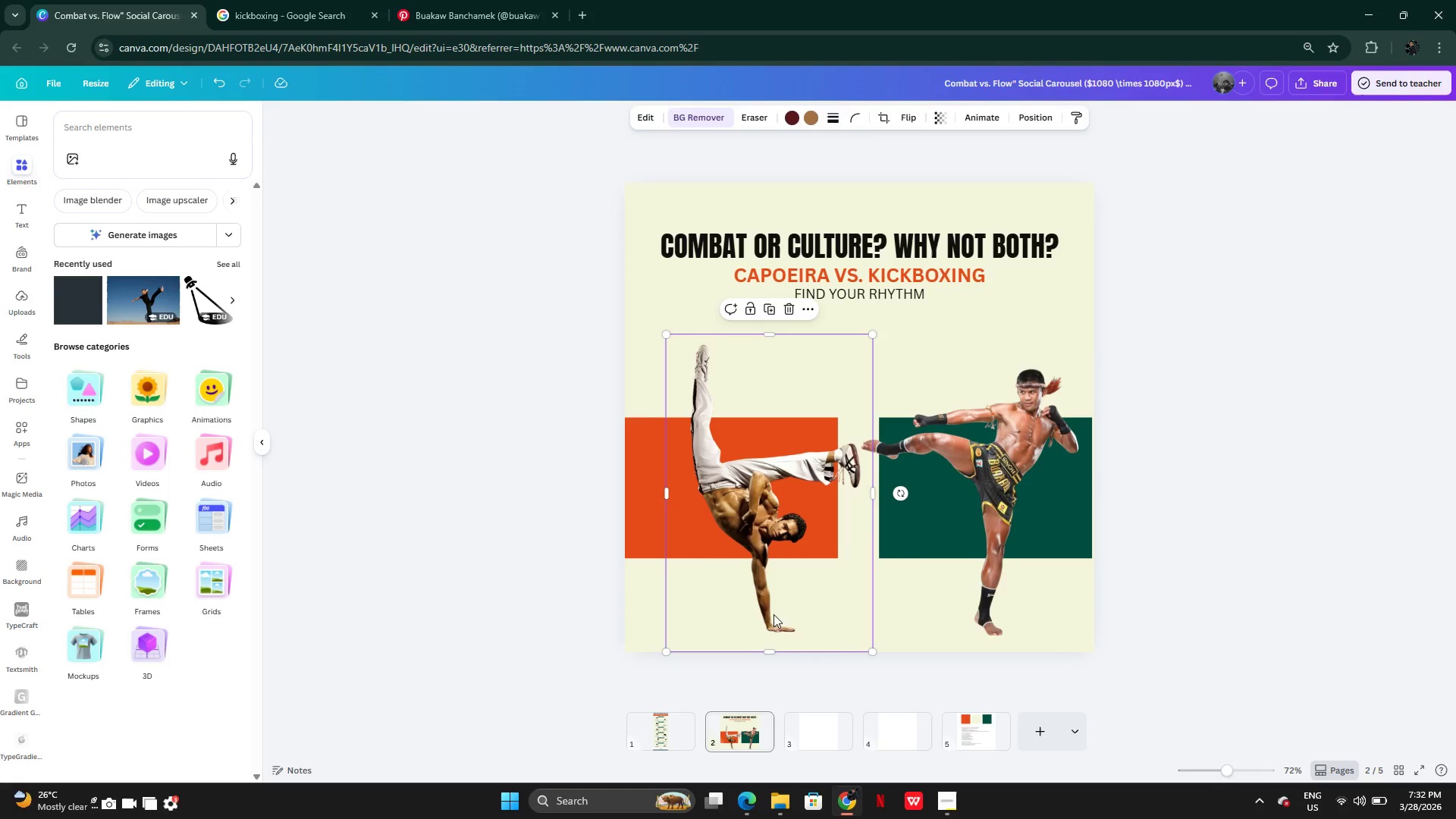 
left_click_drag(start_coordinate=[774, 614], to_coordinate=[774, 606])
 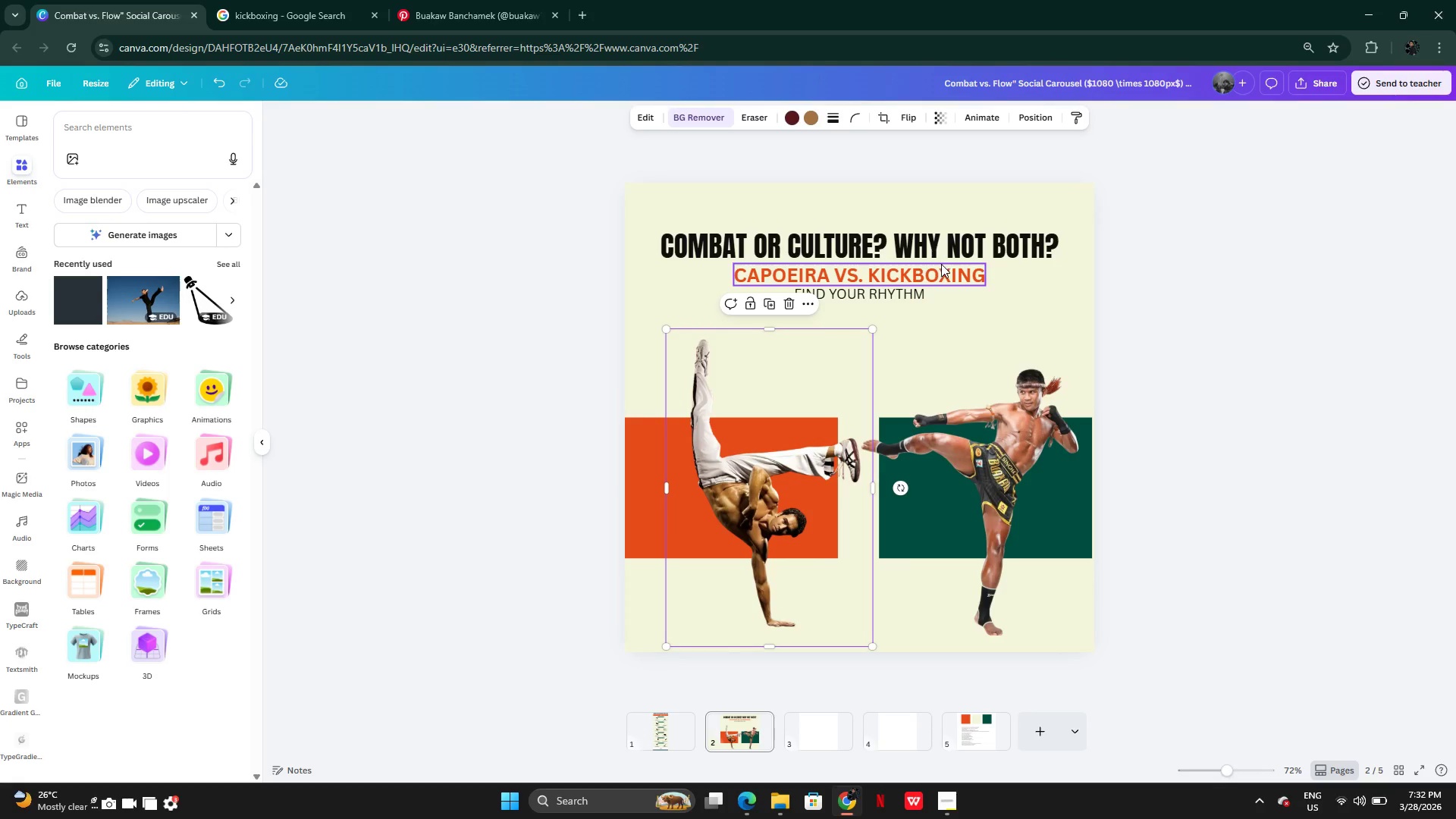 
left_click([943, 271])
 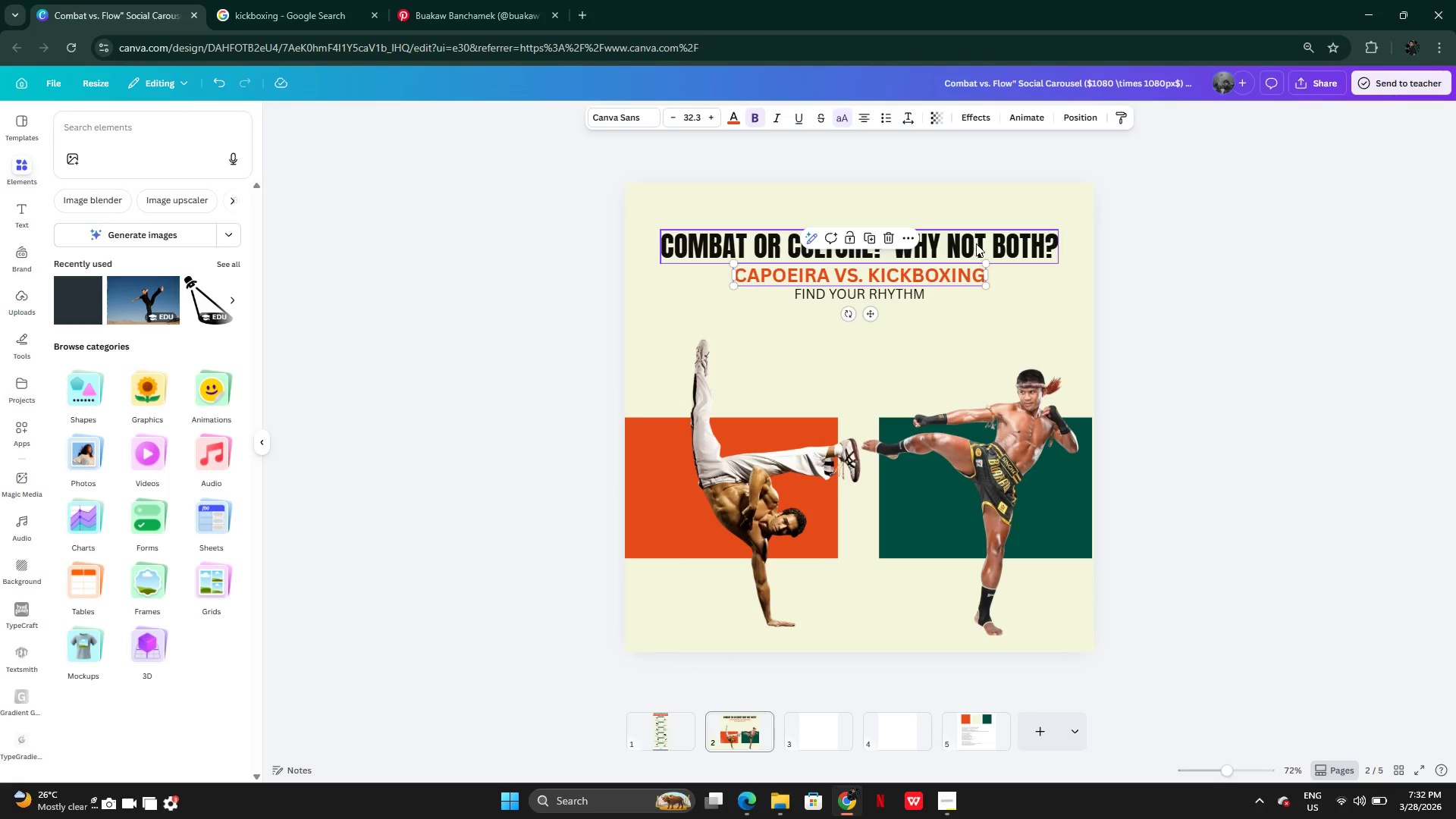 
left_click([977, 243])
 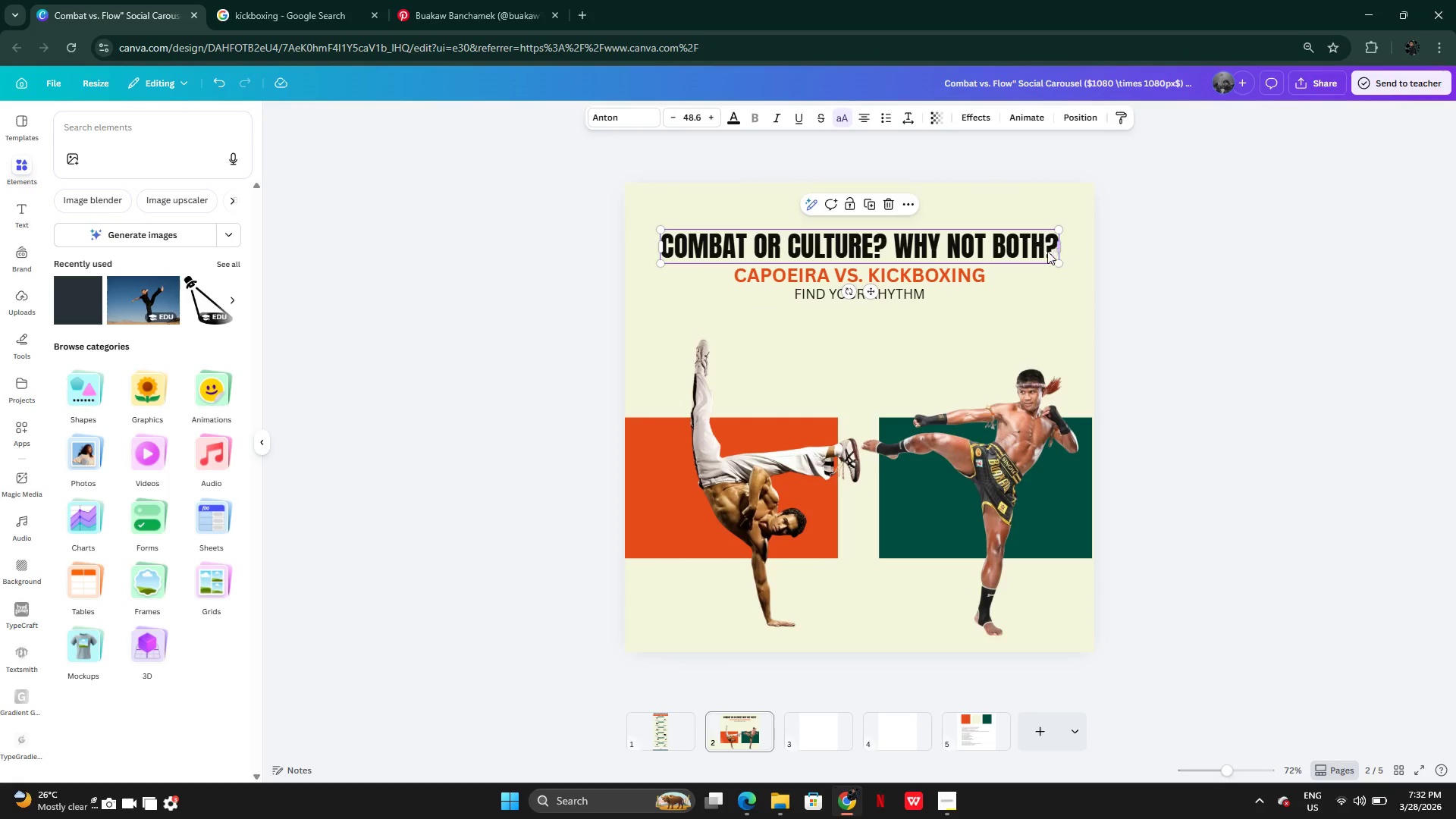 
left_click_drag(start_coordinate=[1060, 244], to_coordinate=[919, 243])
 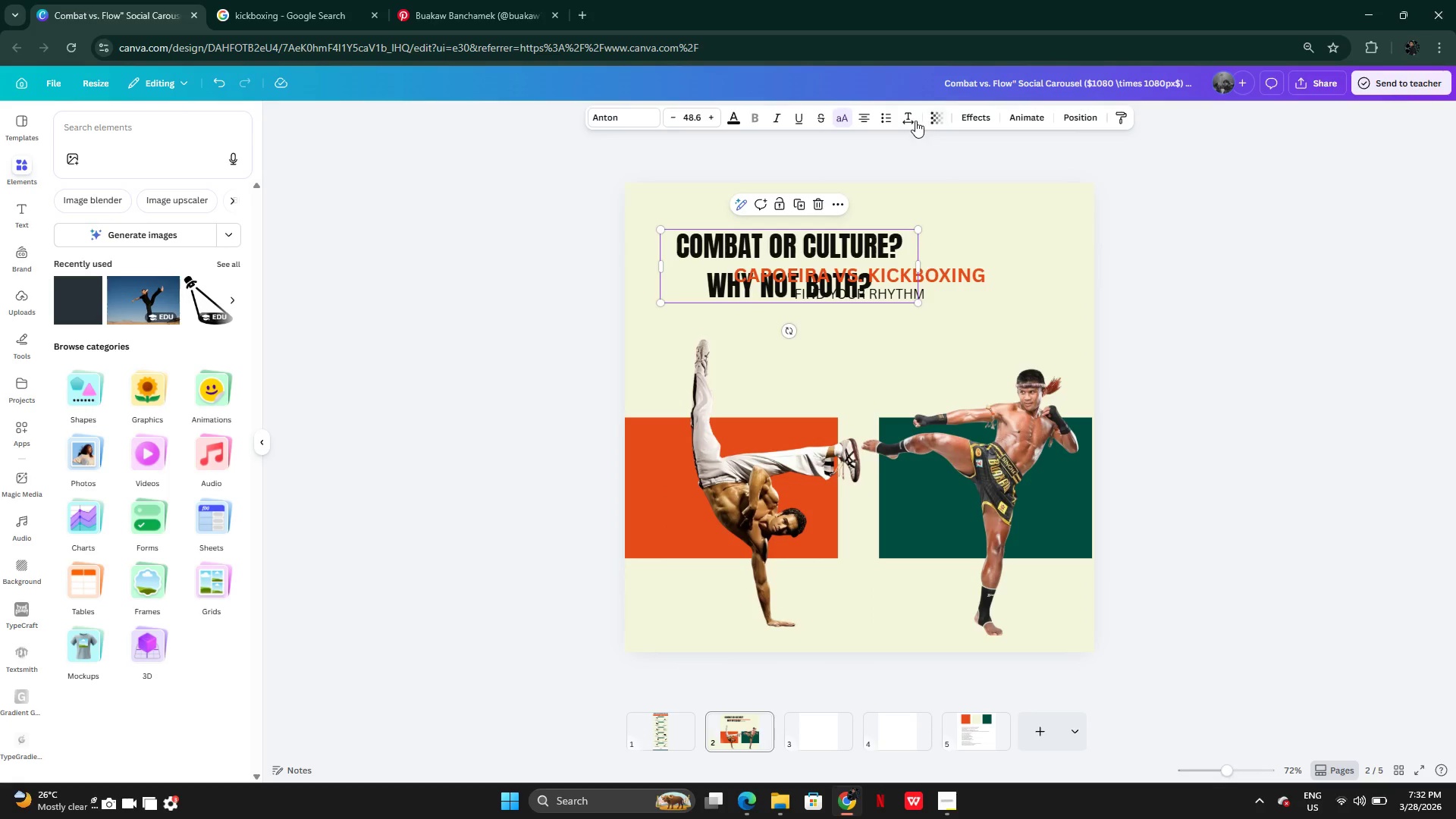 
left_click([912, 121])
 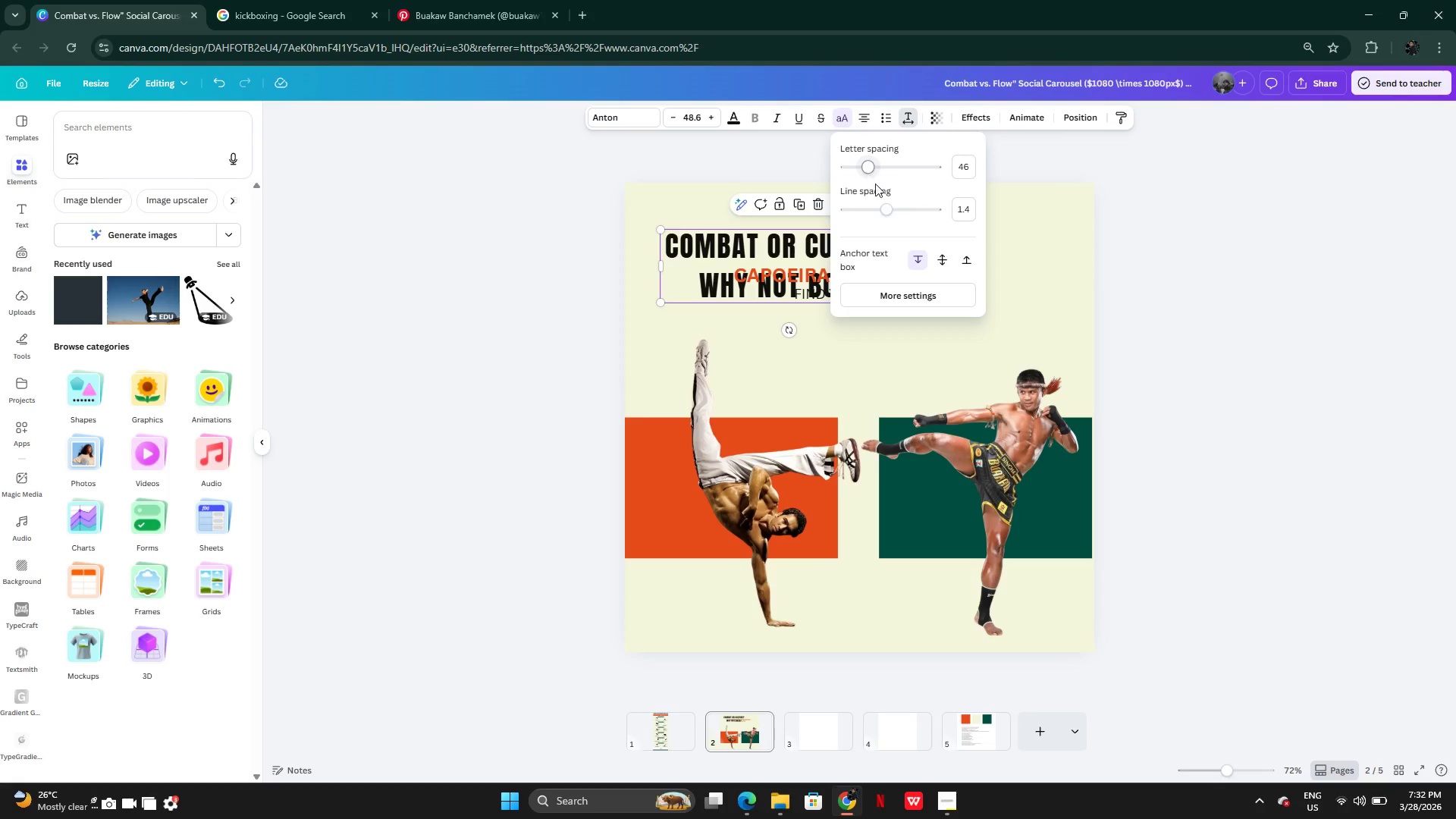 
key(Control+Z)
 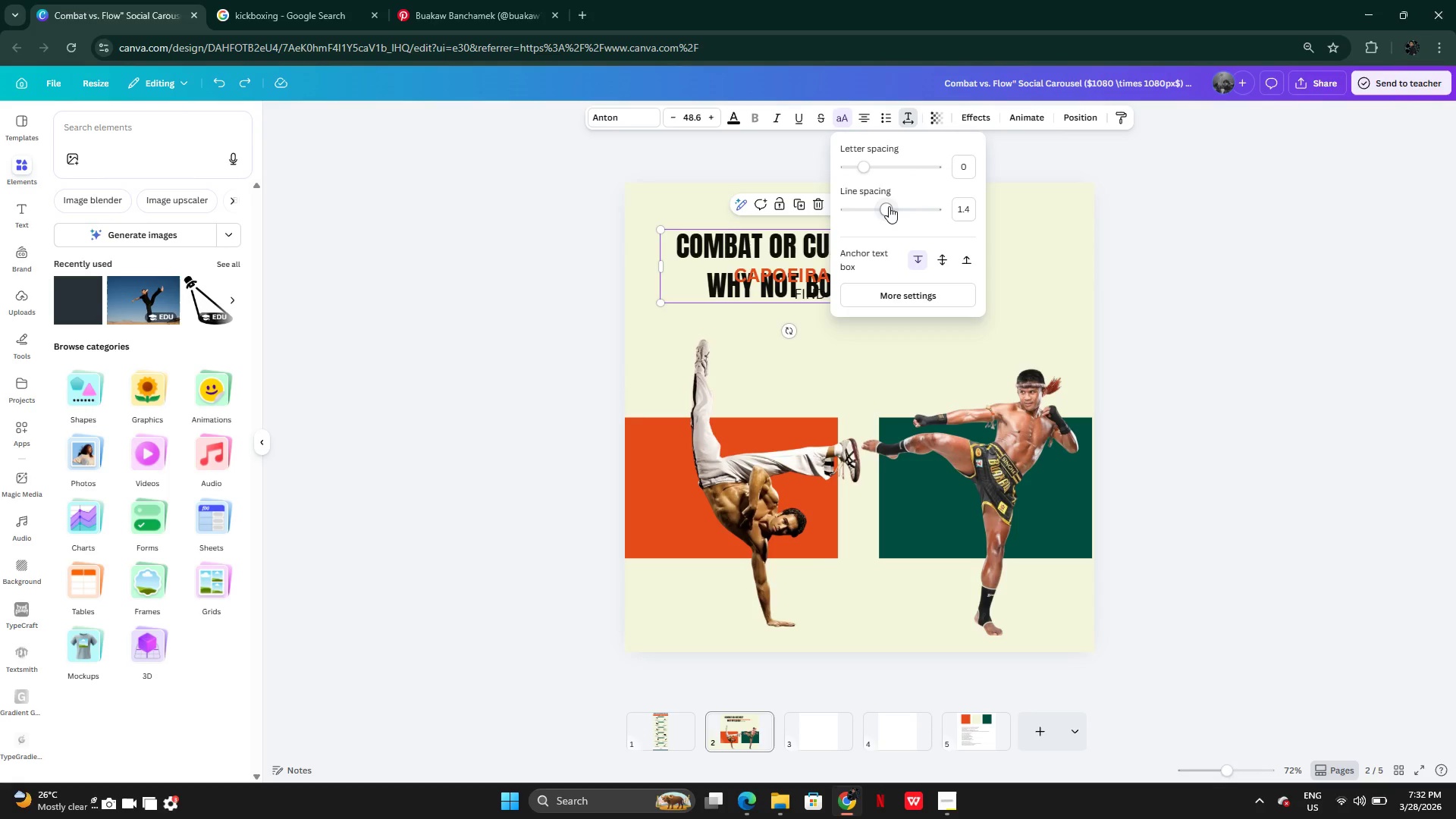 
left_click_drag(start_coordinate=[889, 206], to_coordinate=[870, 199])
 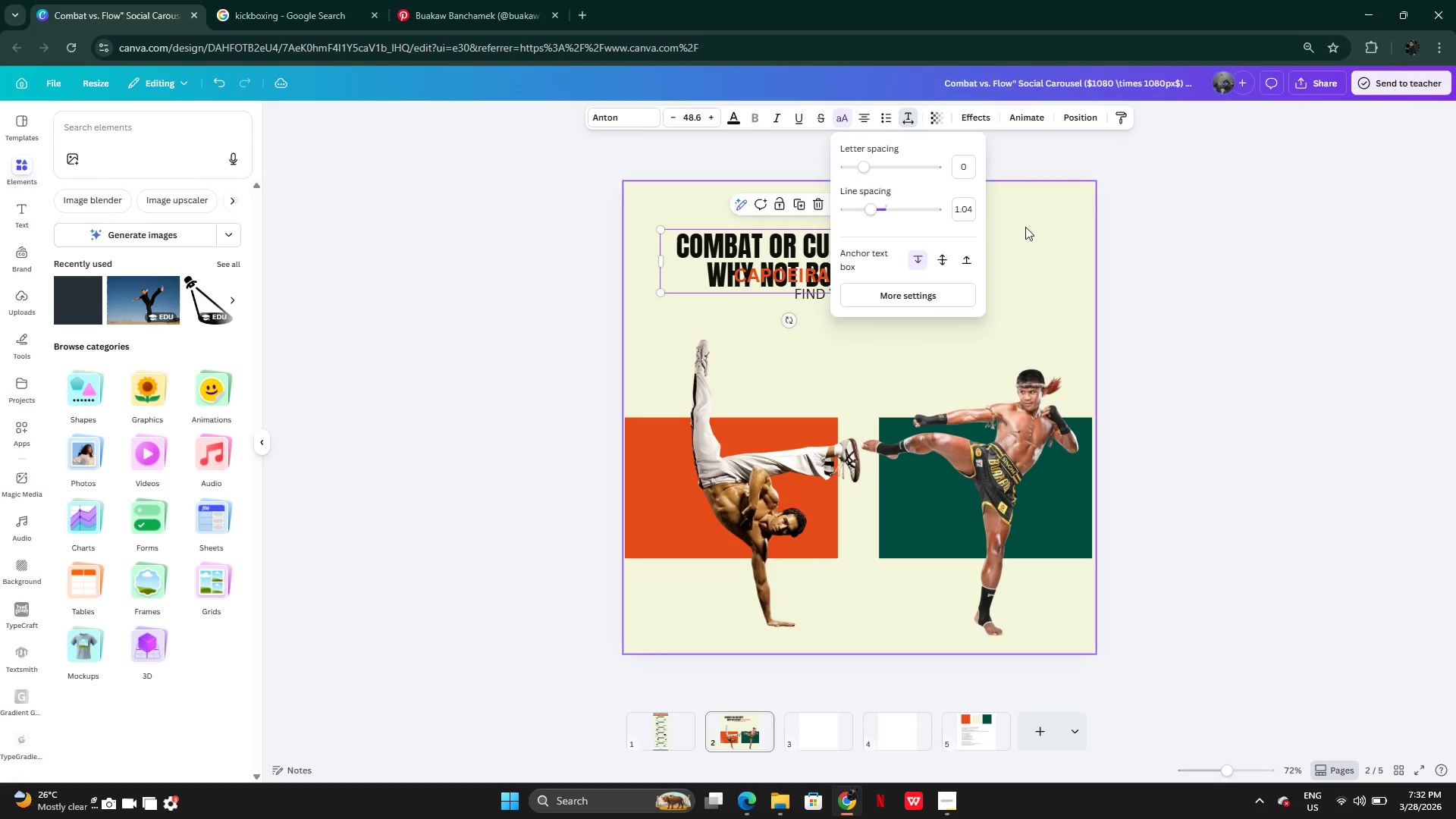 
left_click([1025, 227])
 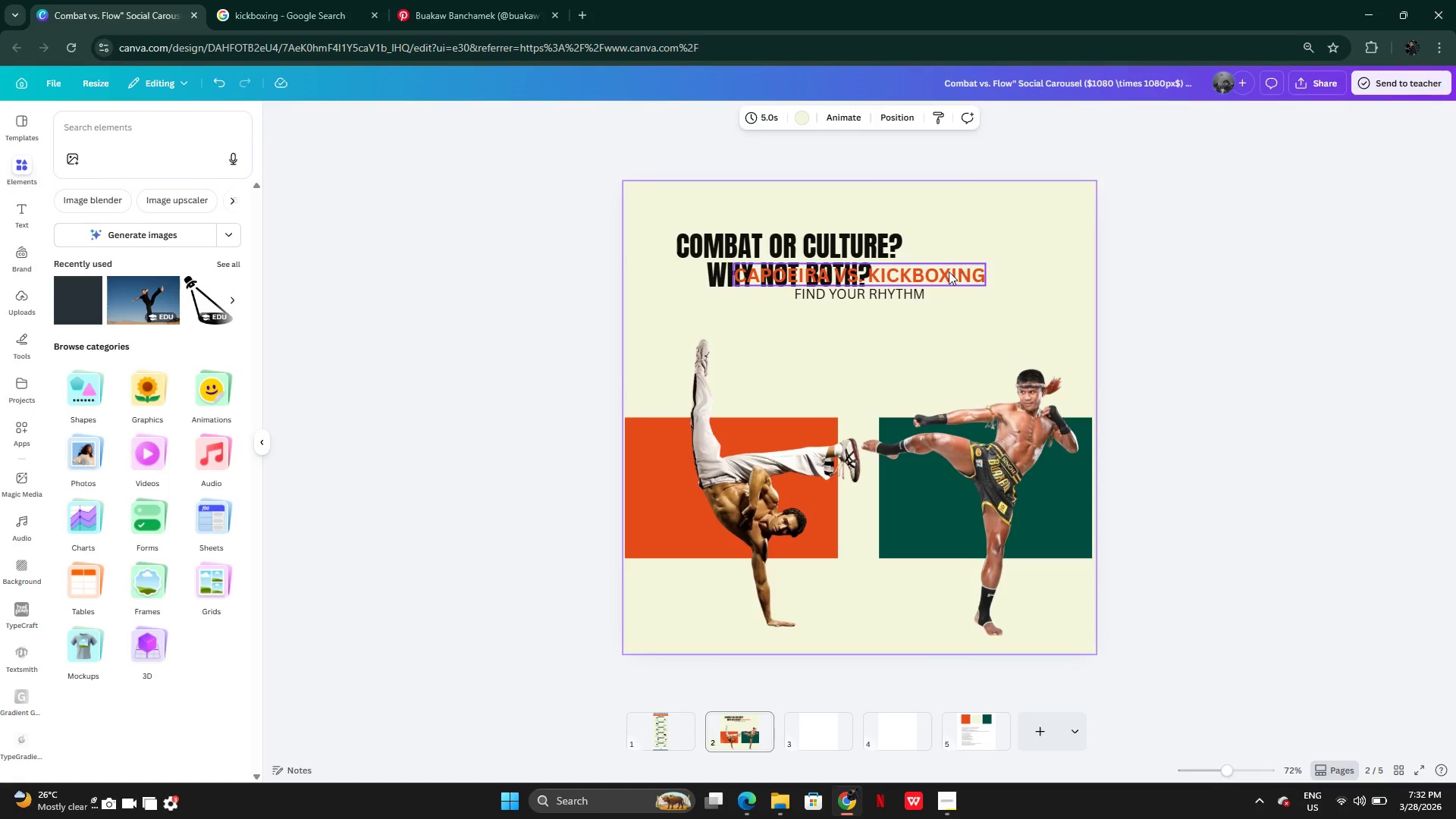 
left_click([949, 271])
 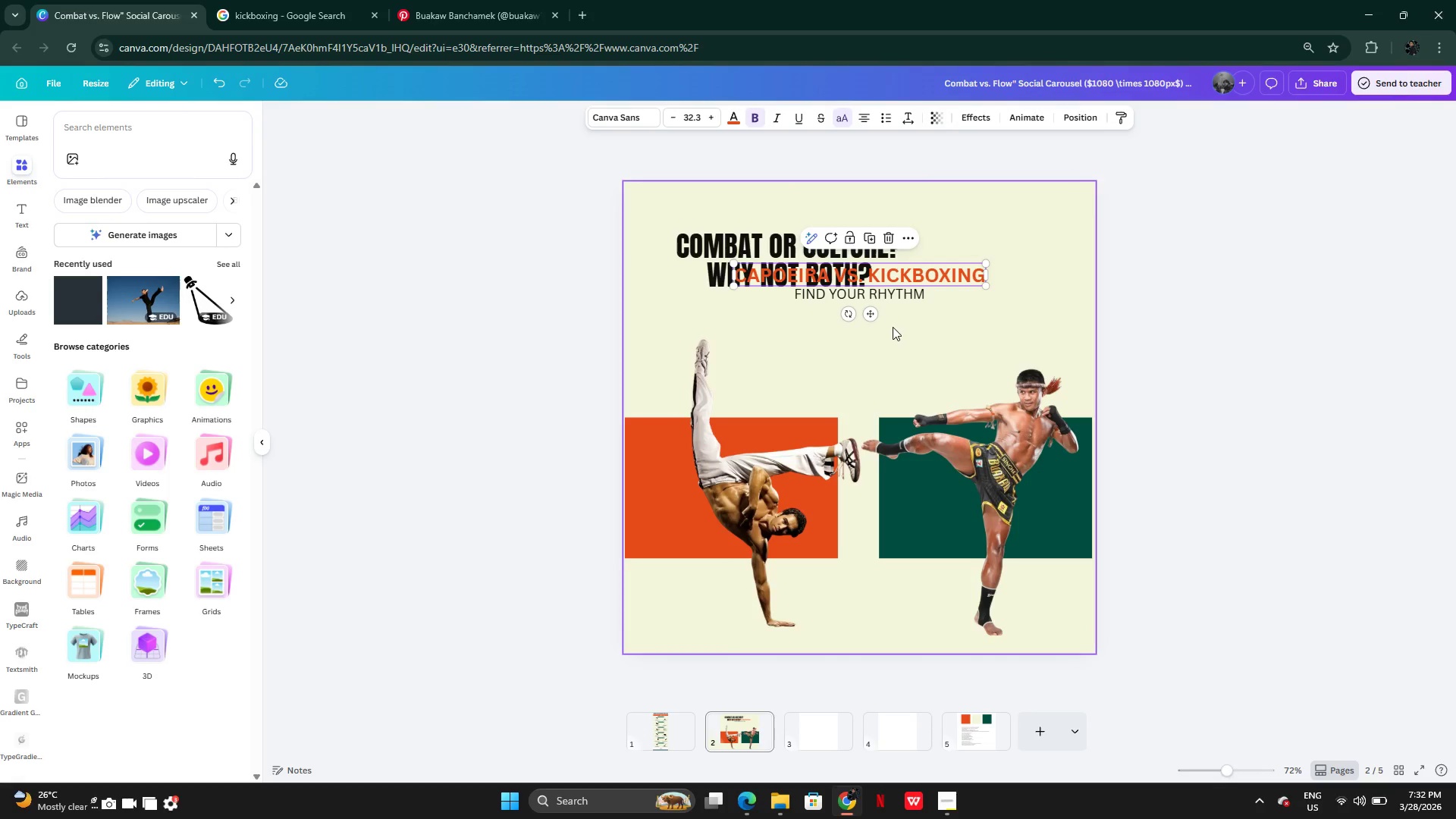 
left_click_drag(start_coordinate=[893, 327], to_coordinate=[896, 326])
 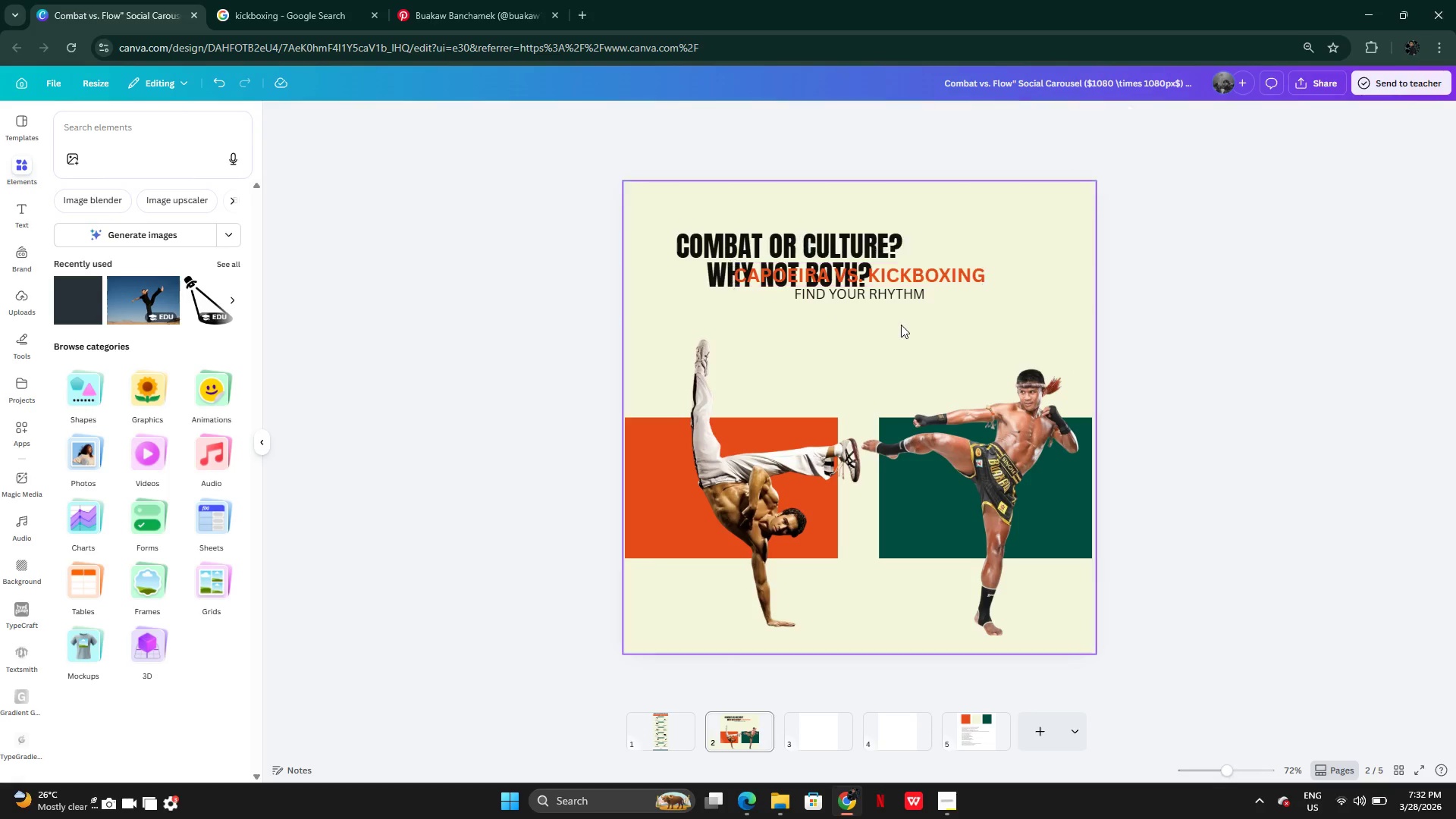 
left_click_drag(start_coordinate=[901, 325], to_coordinate=[908, 275])
 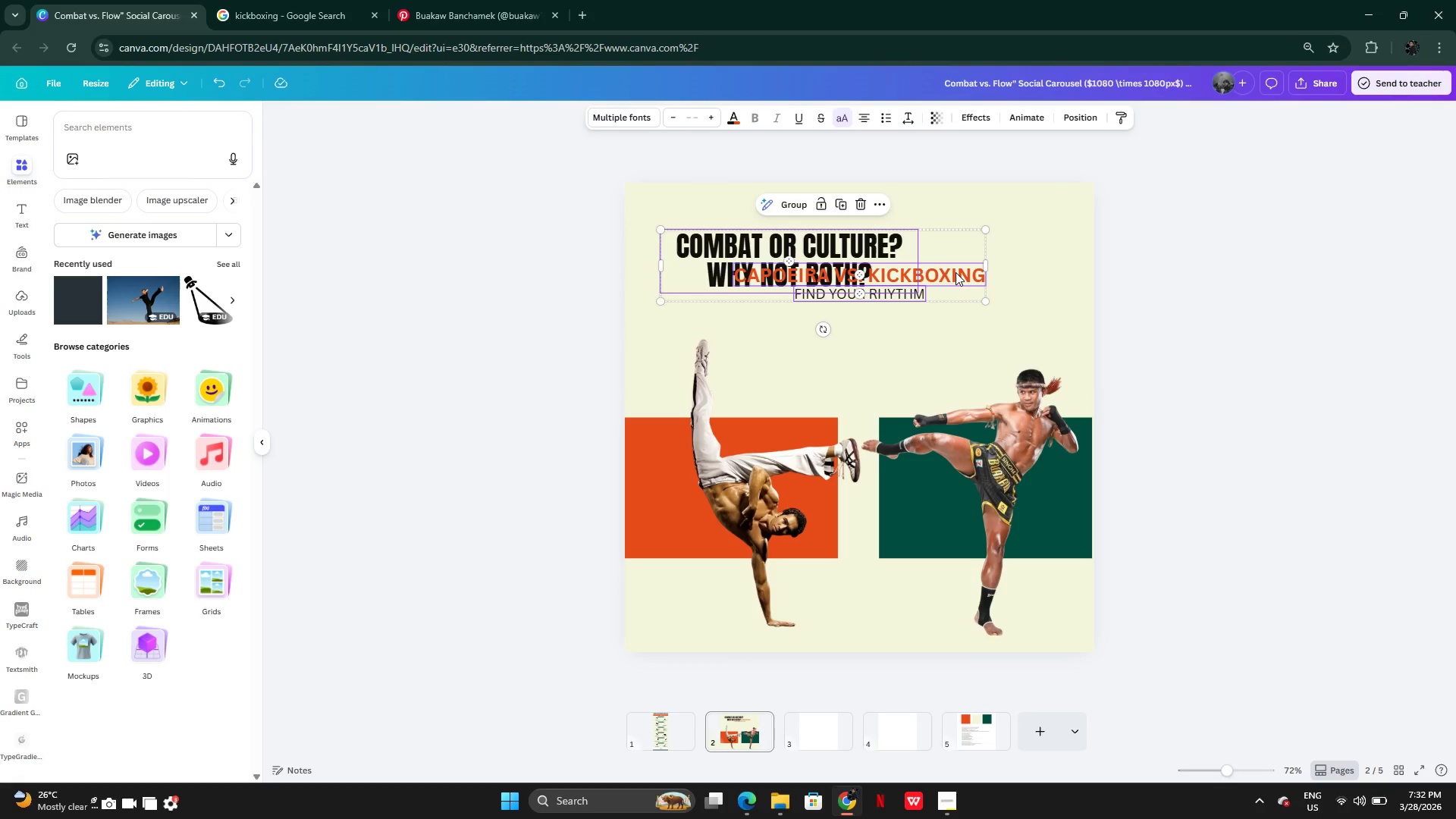 
left_click([947, 304])
 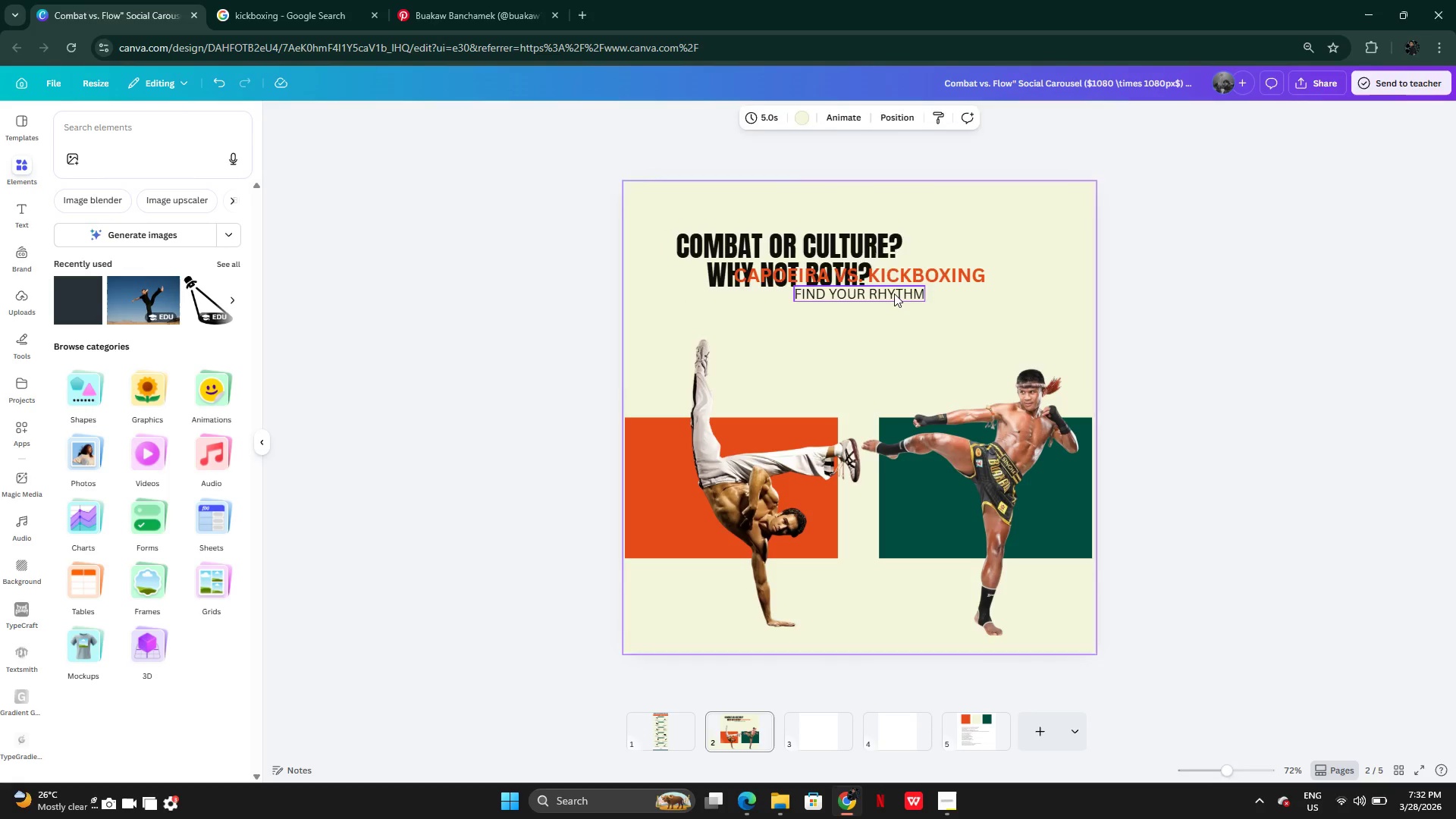 
left_click_drag(start_coordinate=[894, 293], to_coordinate=[894, 321])
 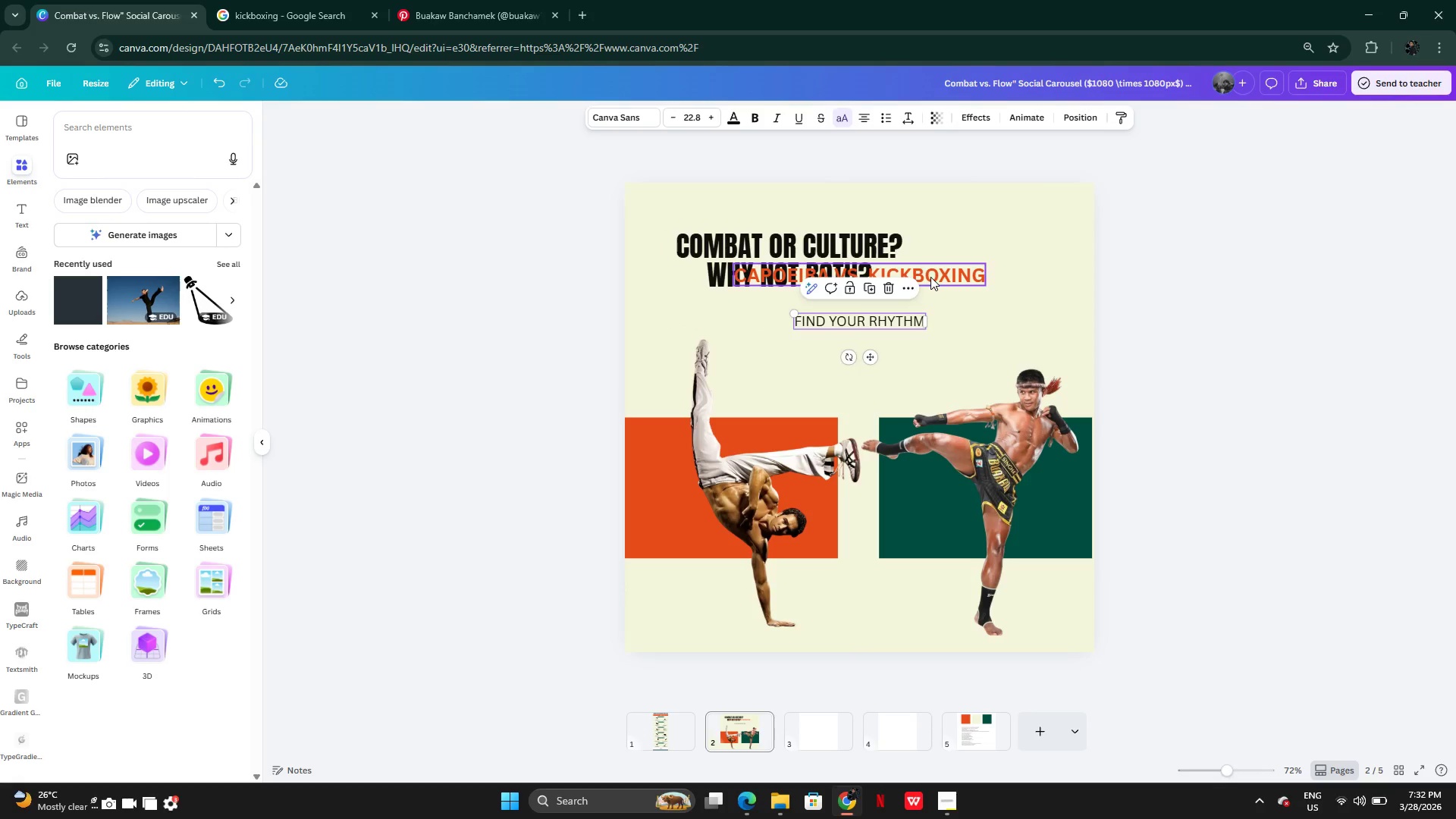 
left_click([930, 277])
 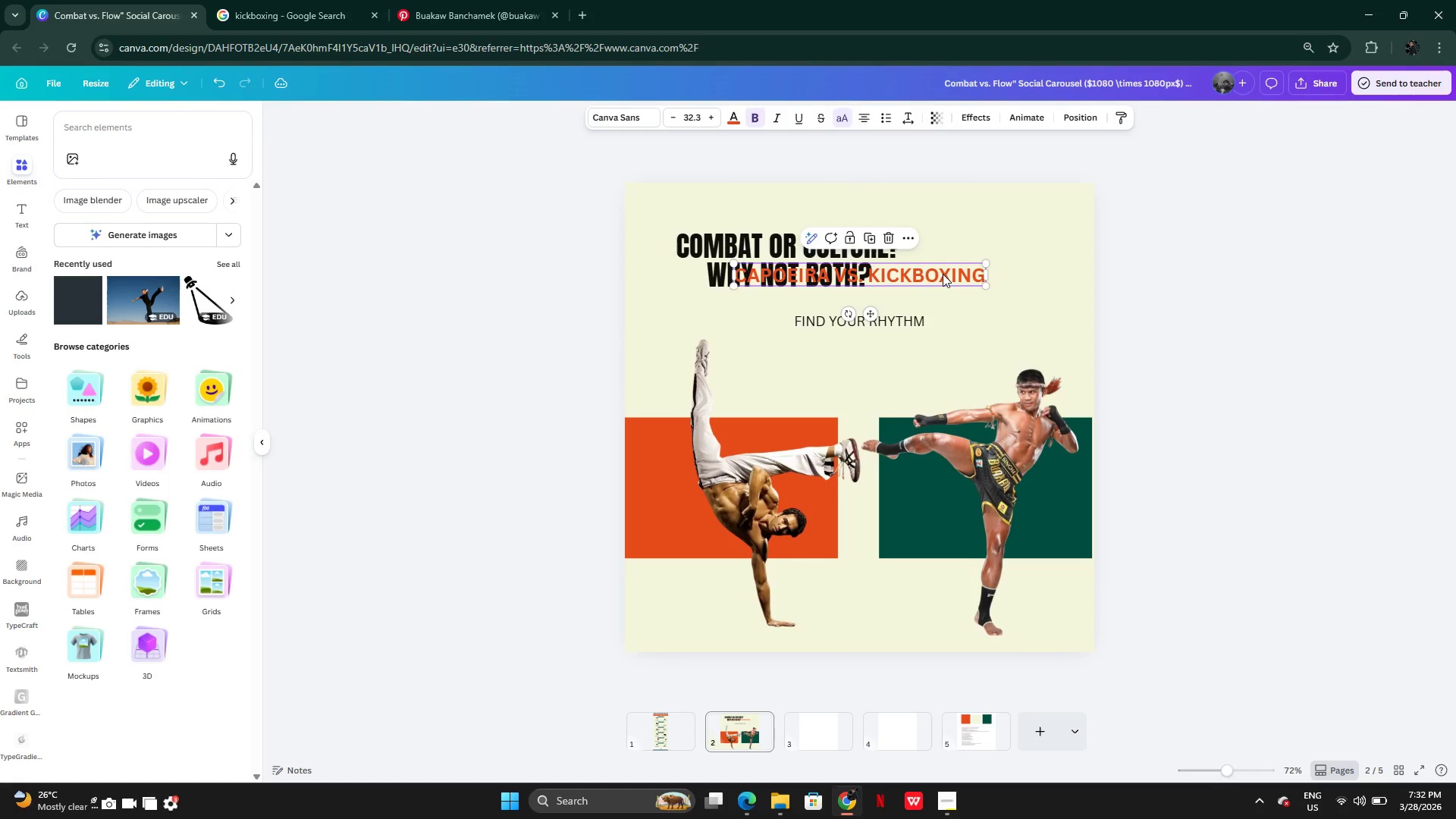 
left_click_drag(start_coordinate=[943, 274], to_coordinate=[944, 311])
 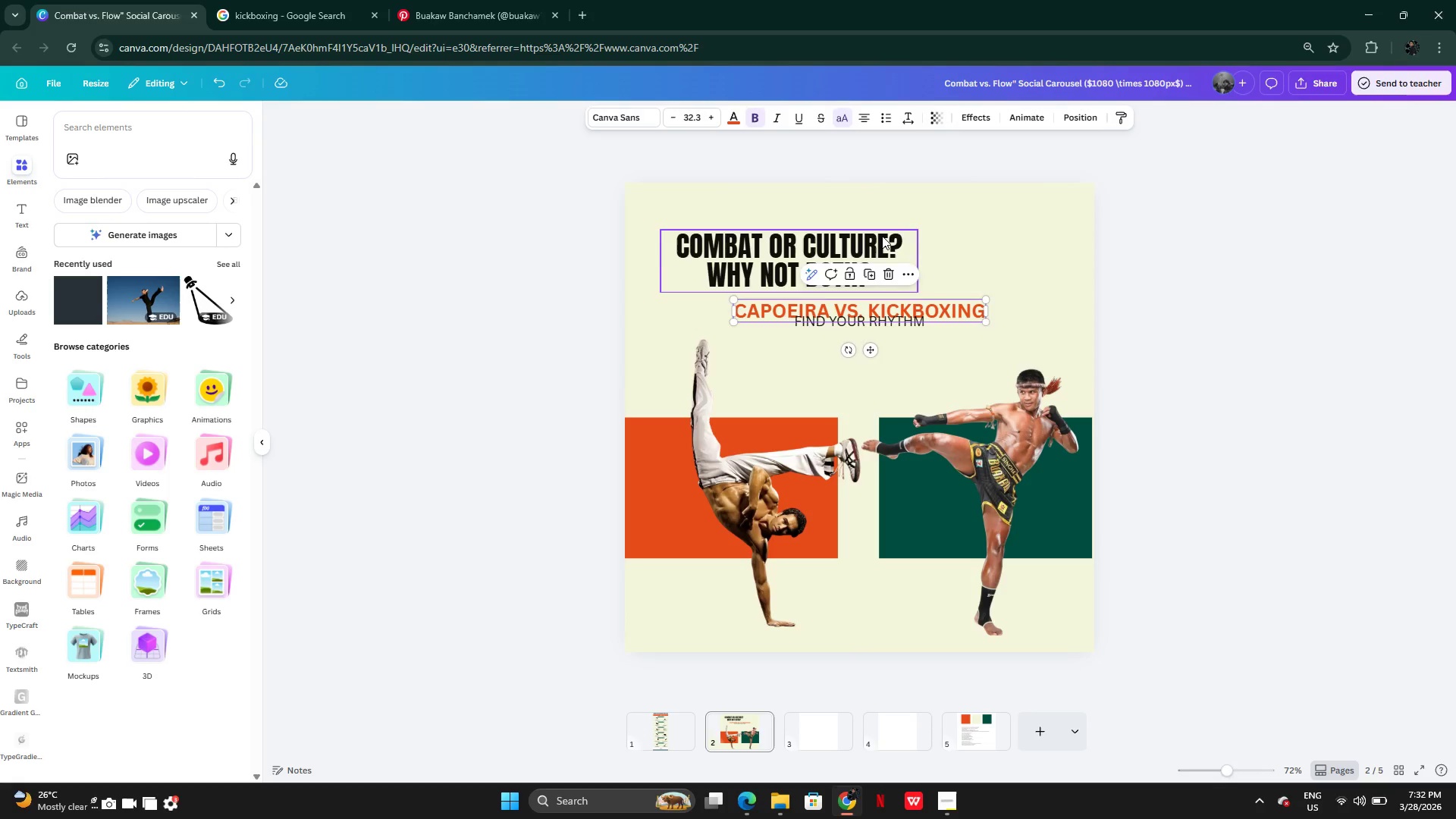 
left_click([882, 236])
 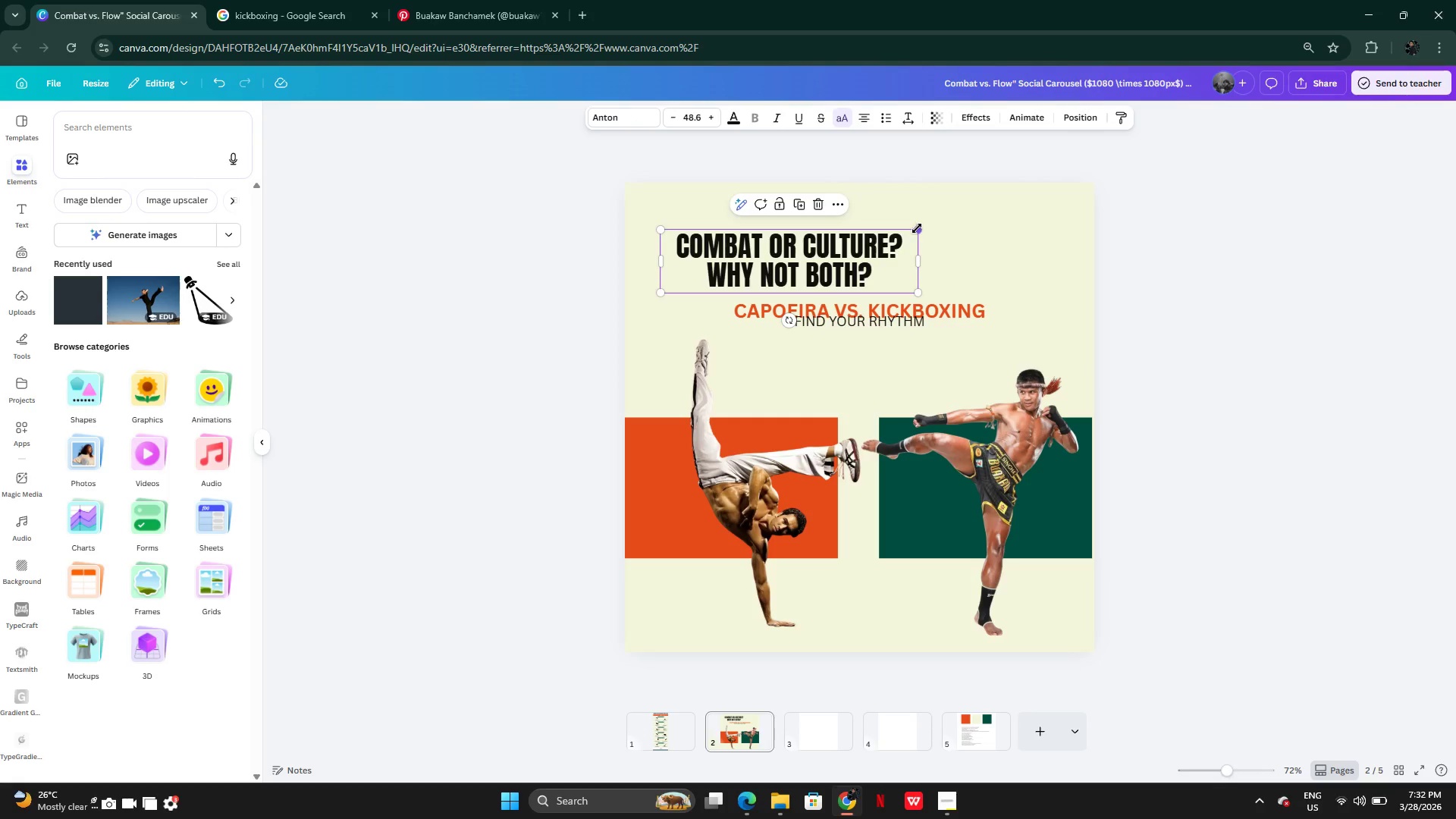 
left_click_drag(start_coordinate=[917, 228], to_coordinate=[1029, 195])
 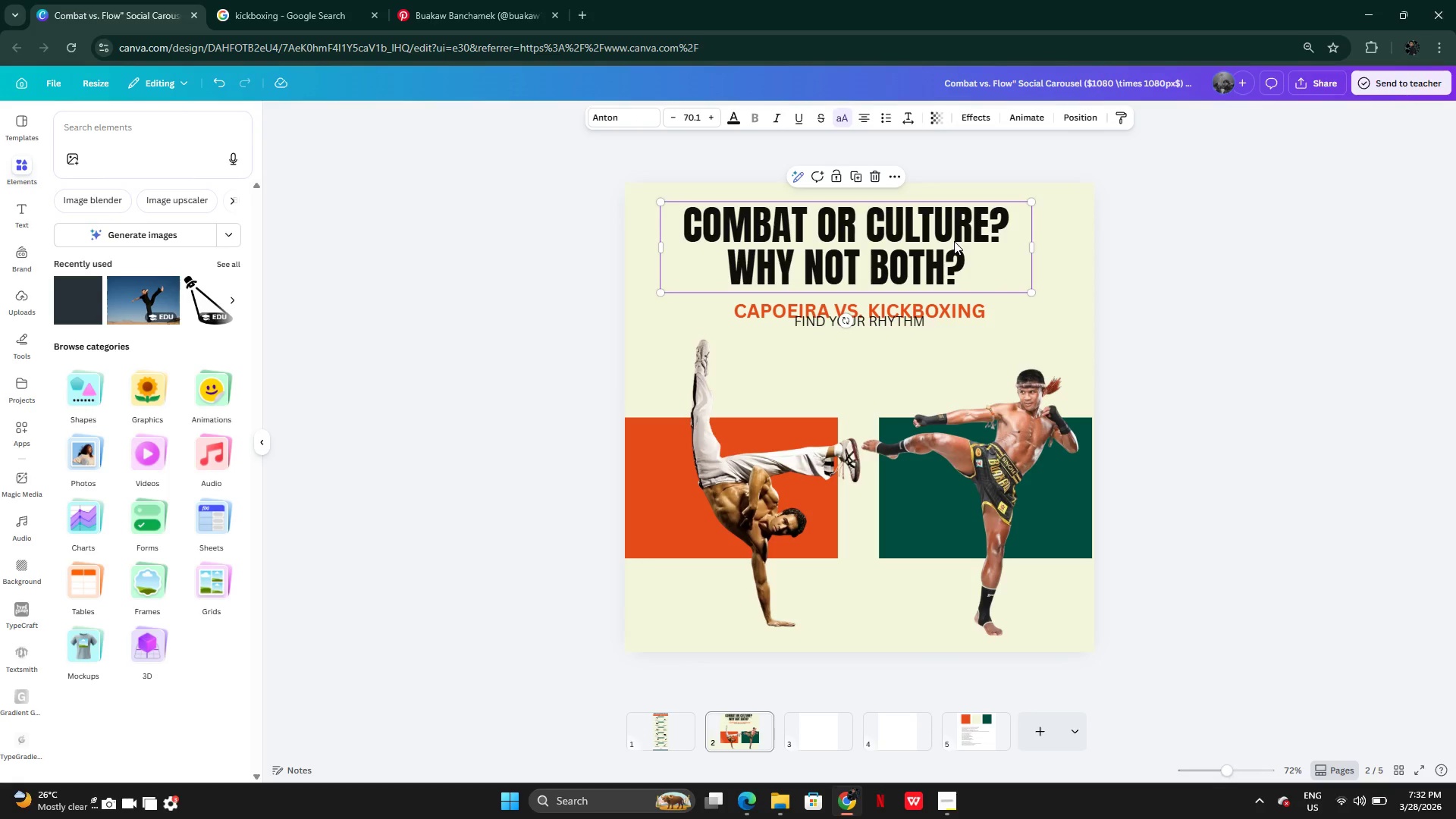 
left_click_drag(start_coordinate=[954, 241], to_coordinate=[968, 249])
 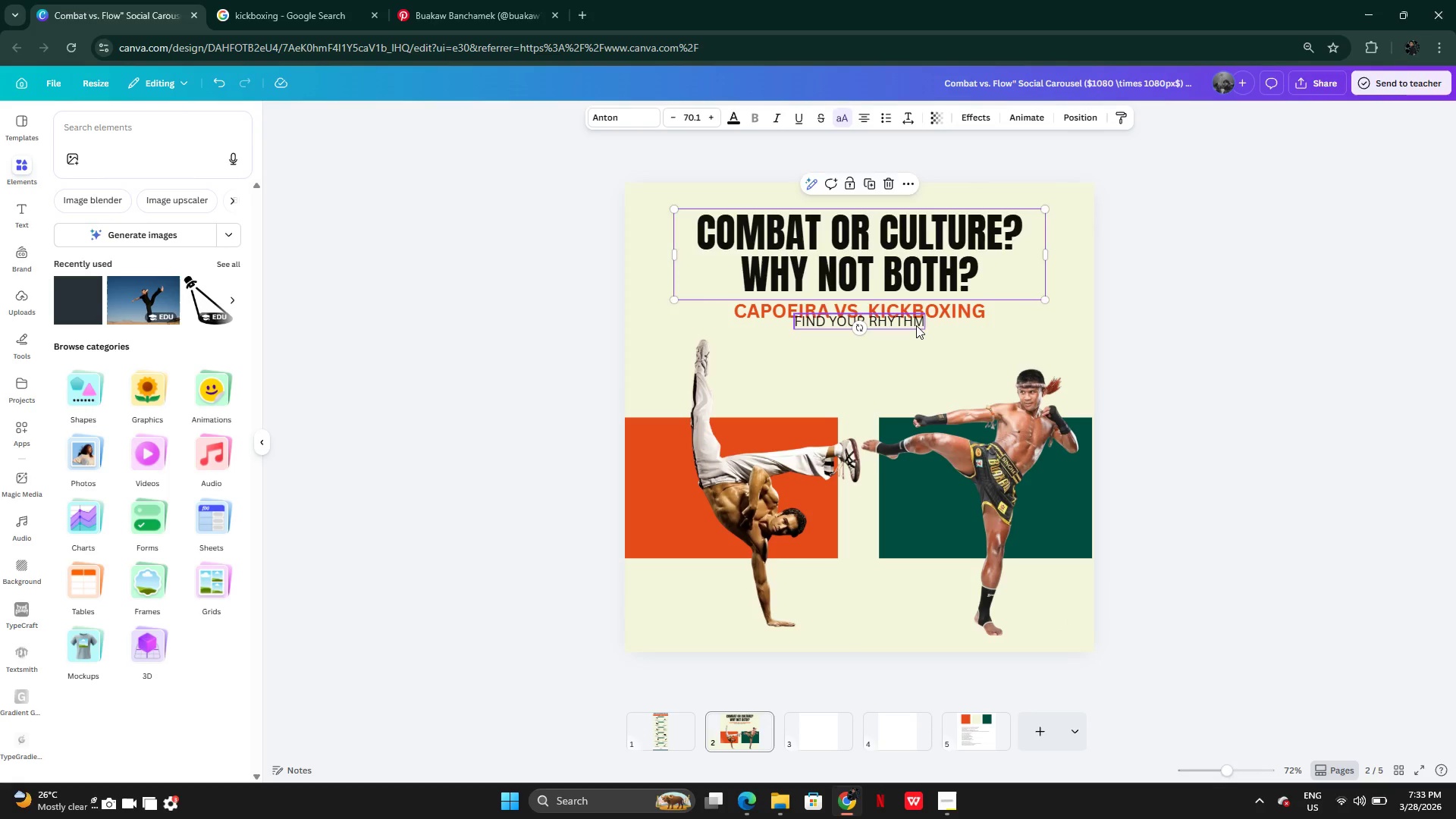 
left_click([916, 325])
 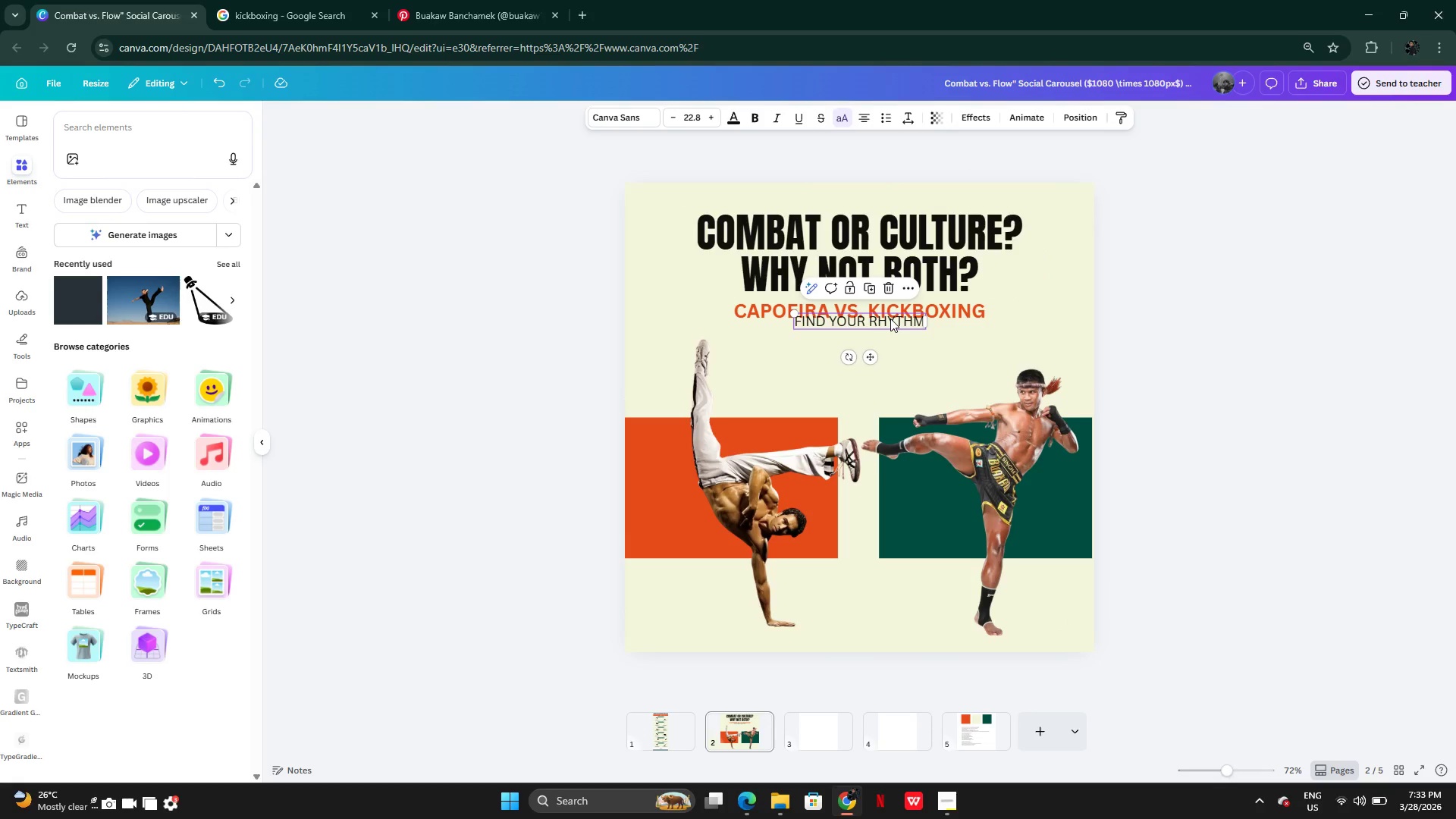 
left_click_drag(start_coordinate=[890, 318], to_coordinate=[893, 326])
 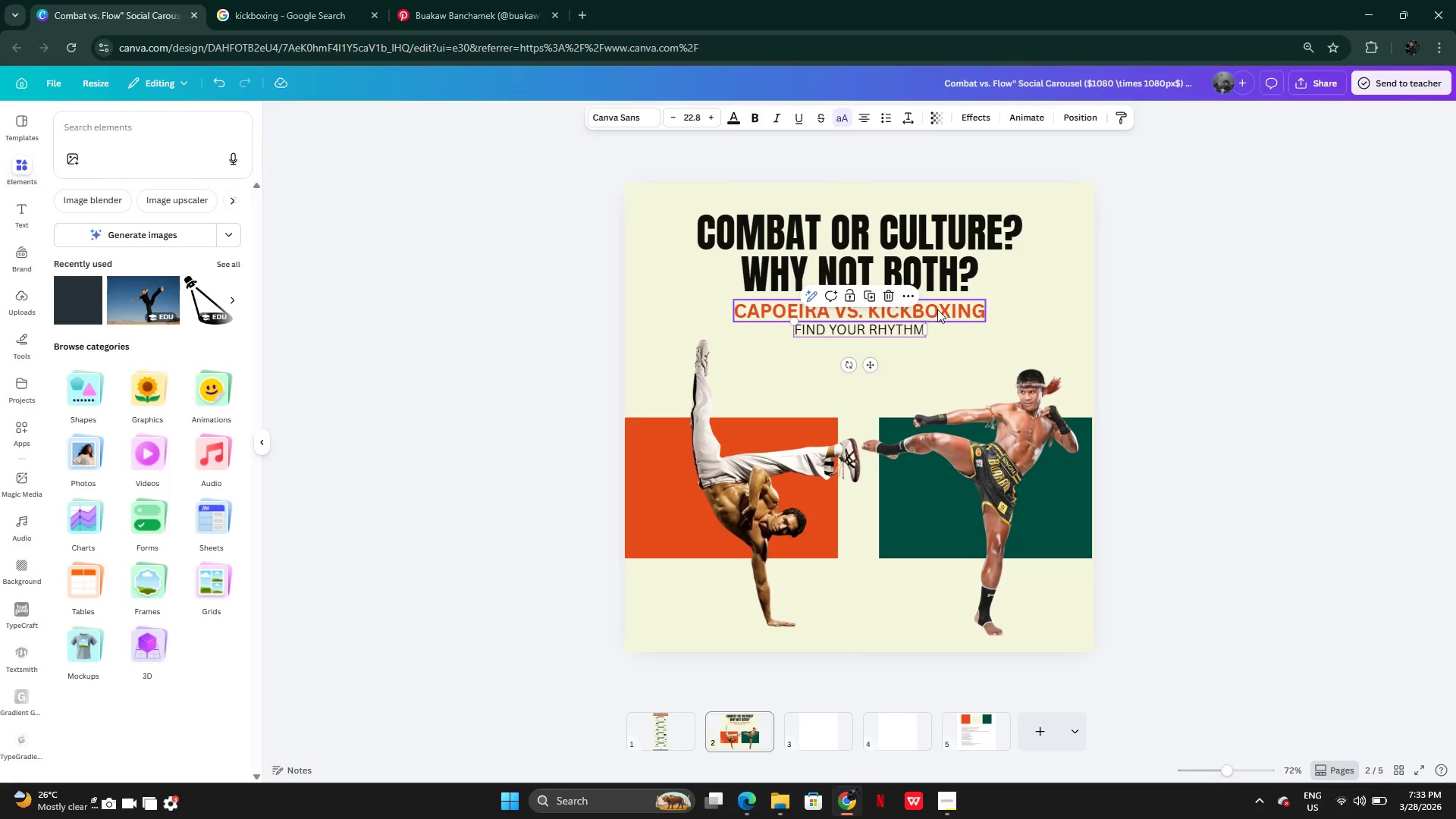 
left_click([937, 309])
 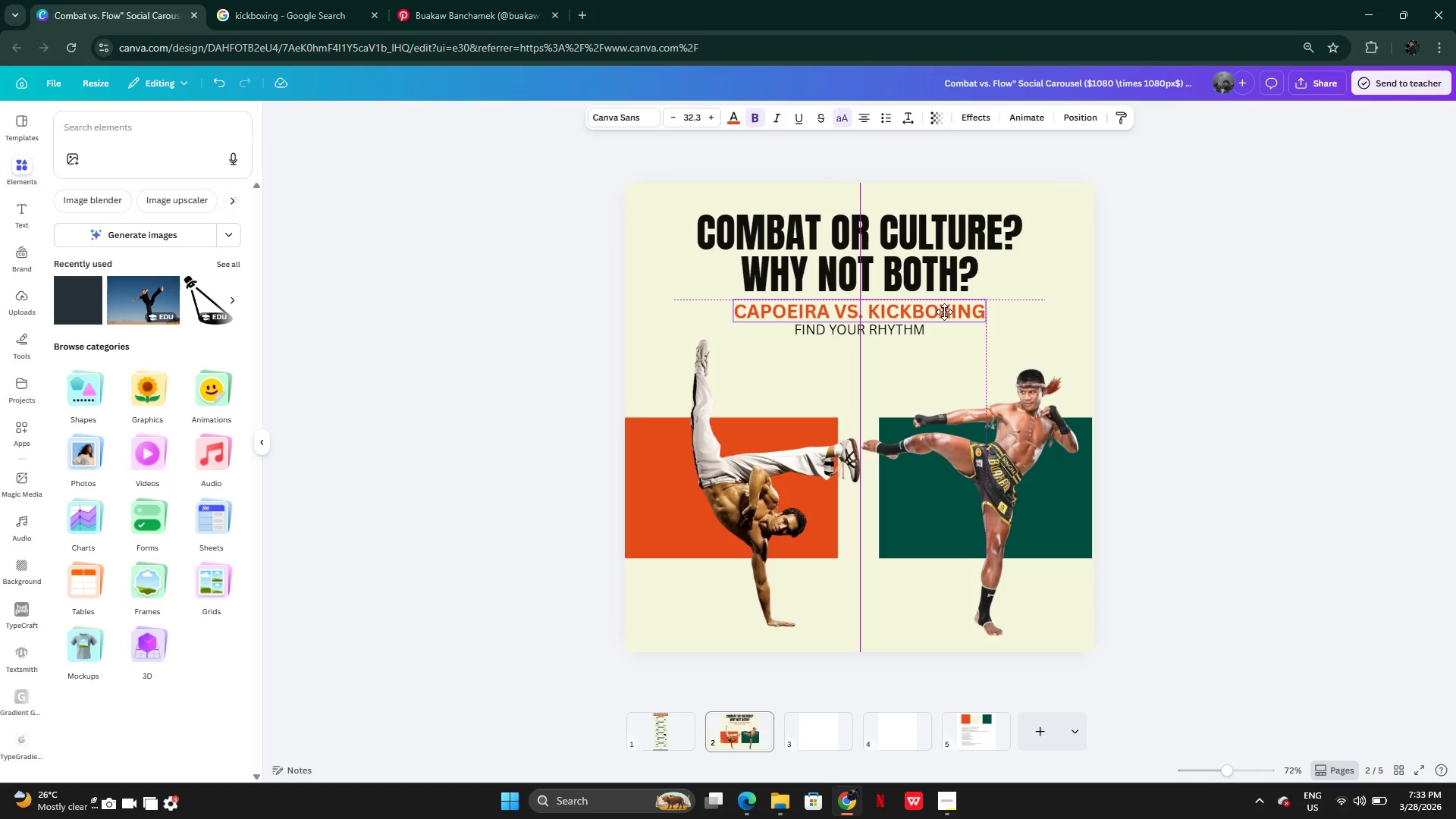 
left_click([915, 334])
 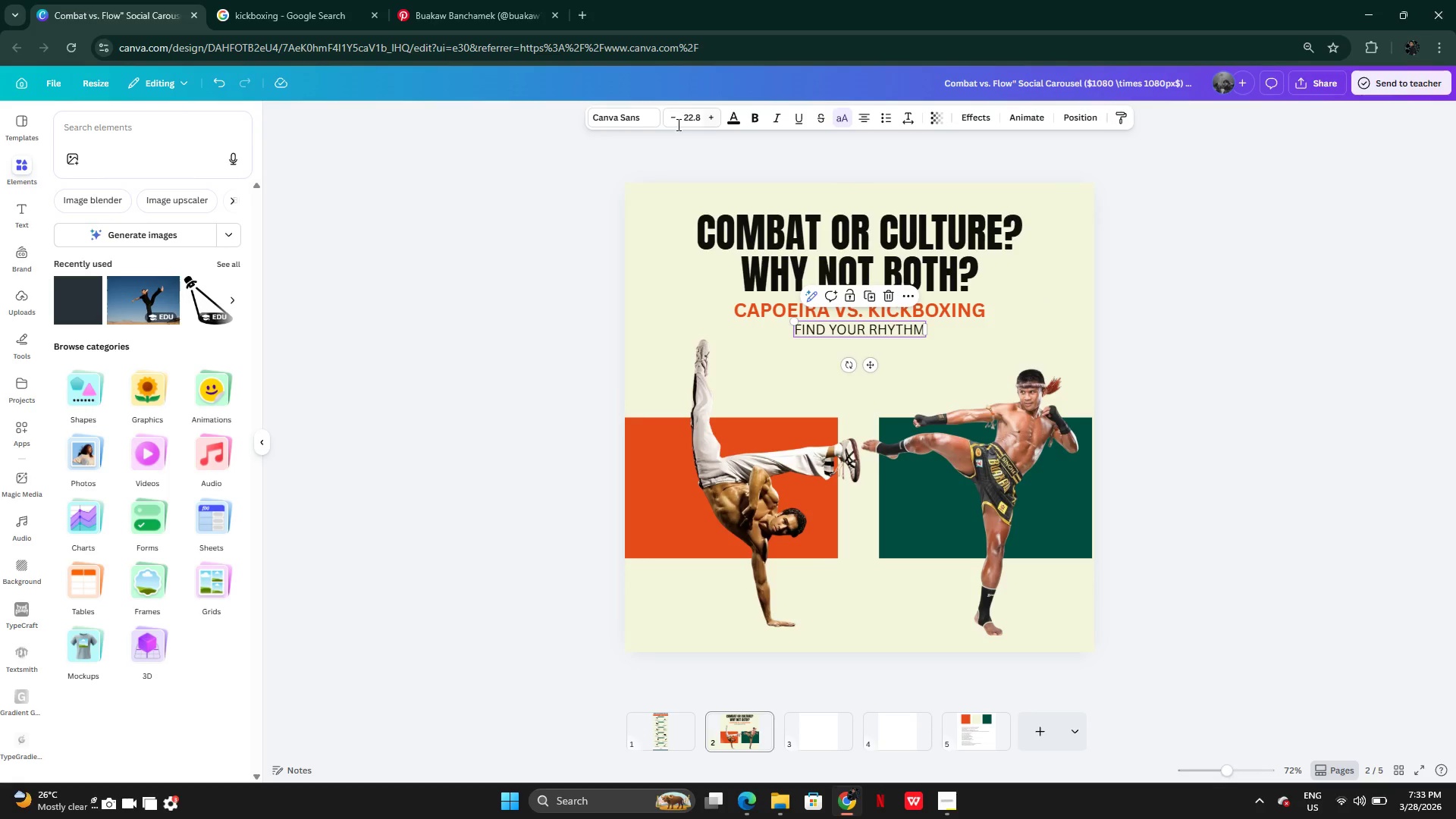 
left_click([624, 117])
 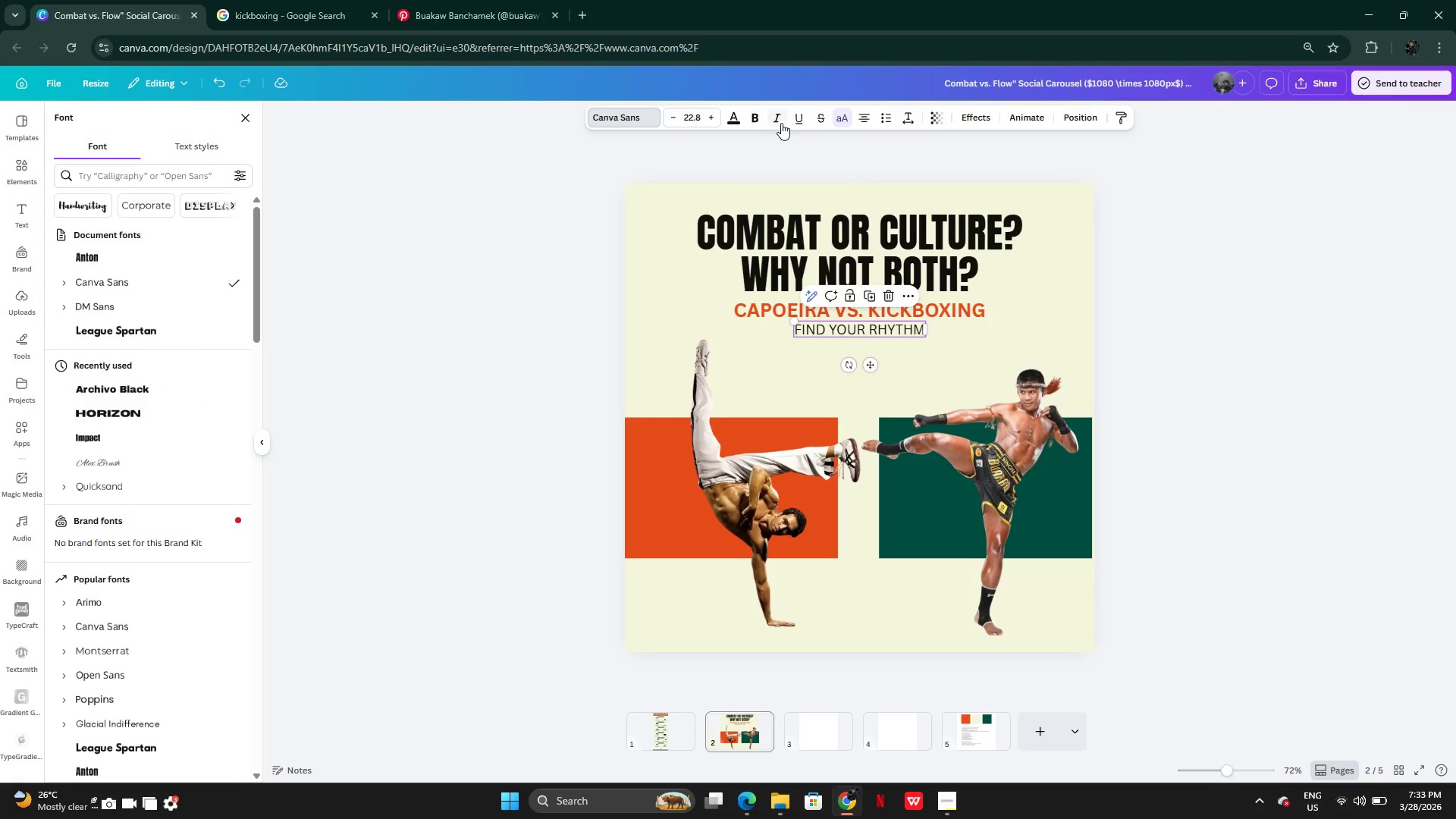 
left_click([820, 123])
 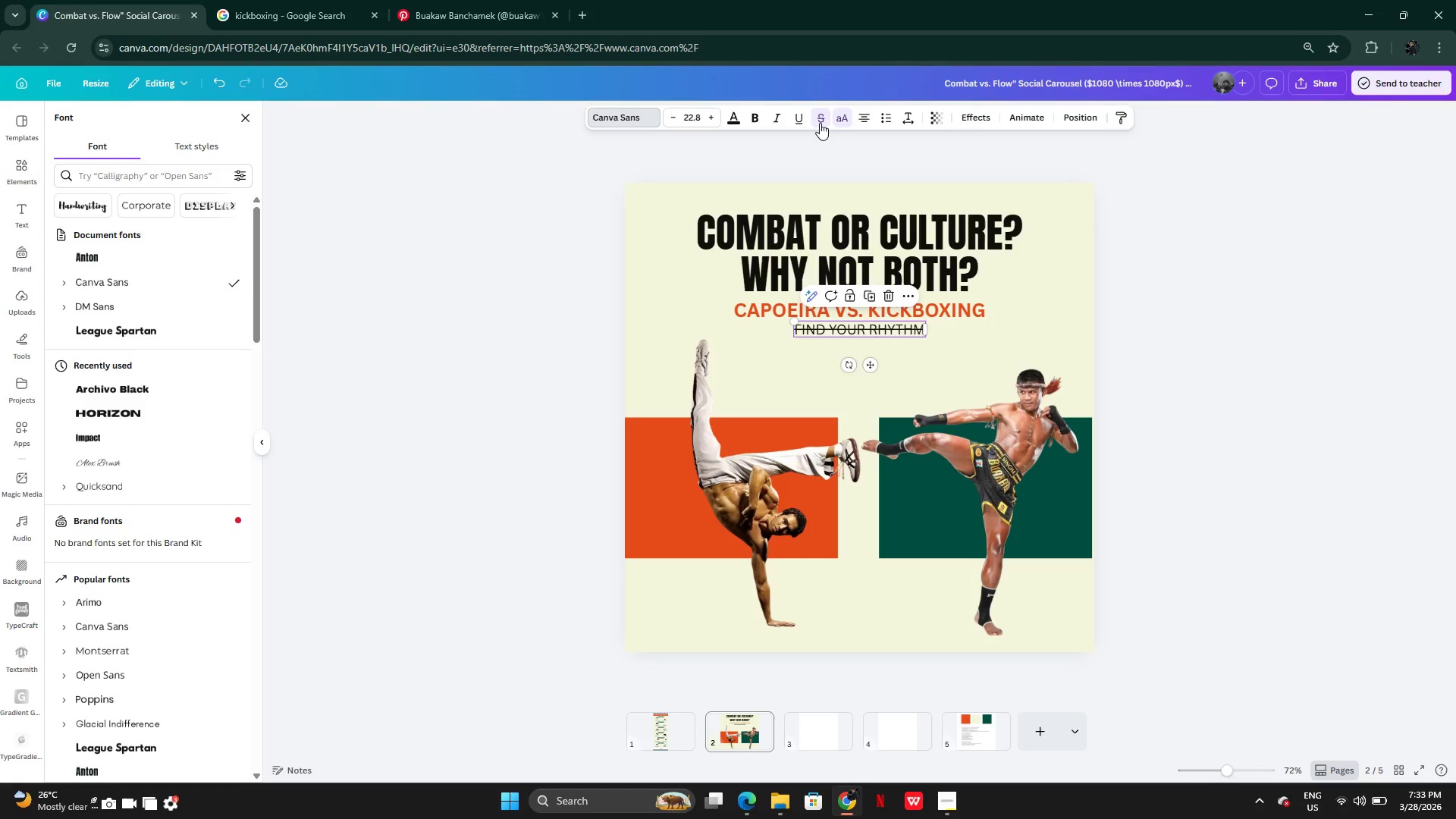 
left_click([820, 123])
 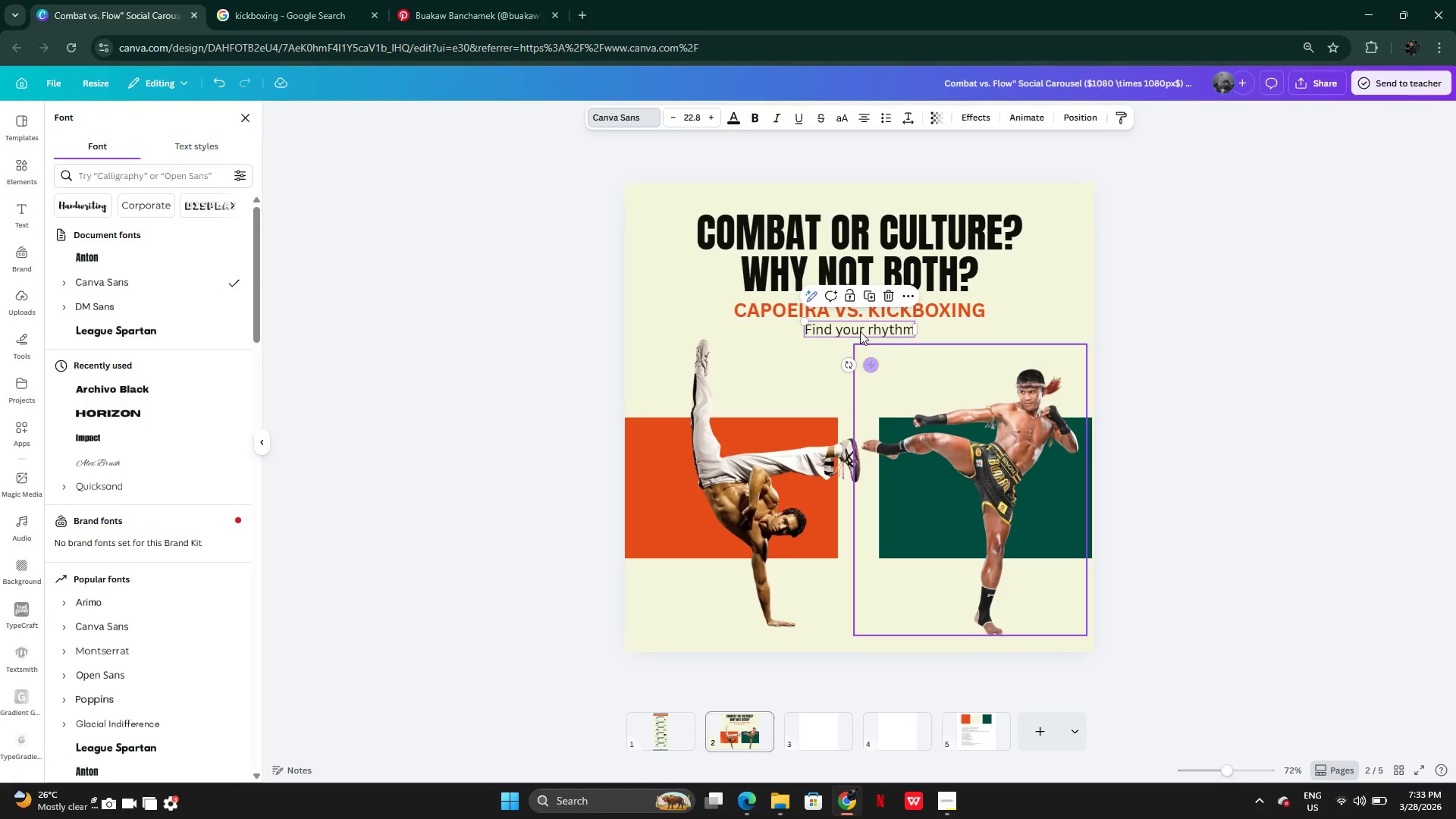 
left_click([756, 122])
 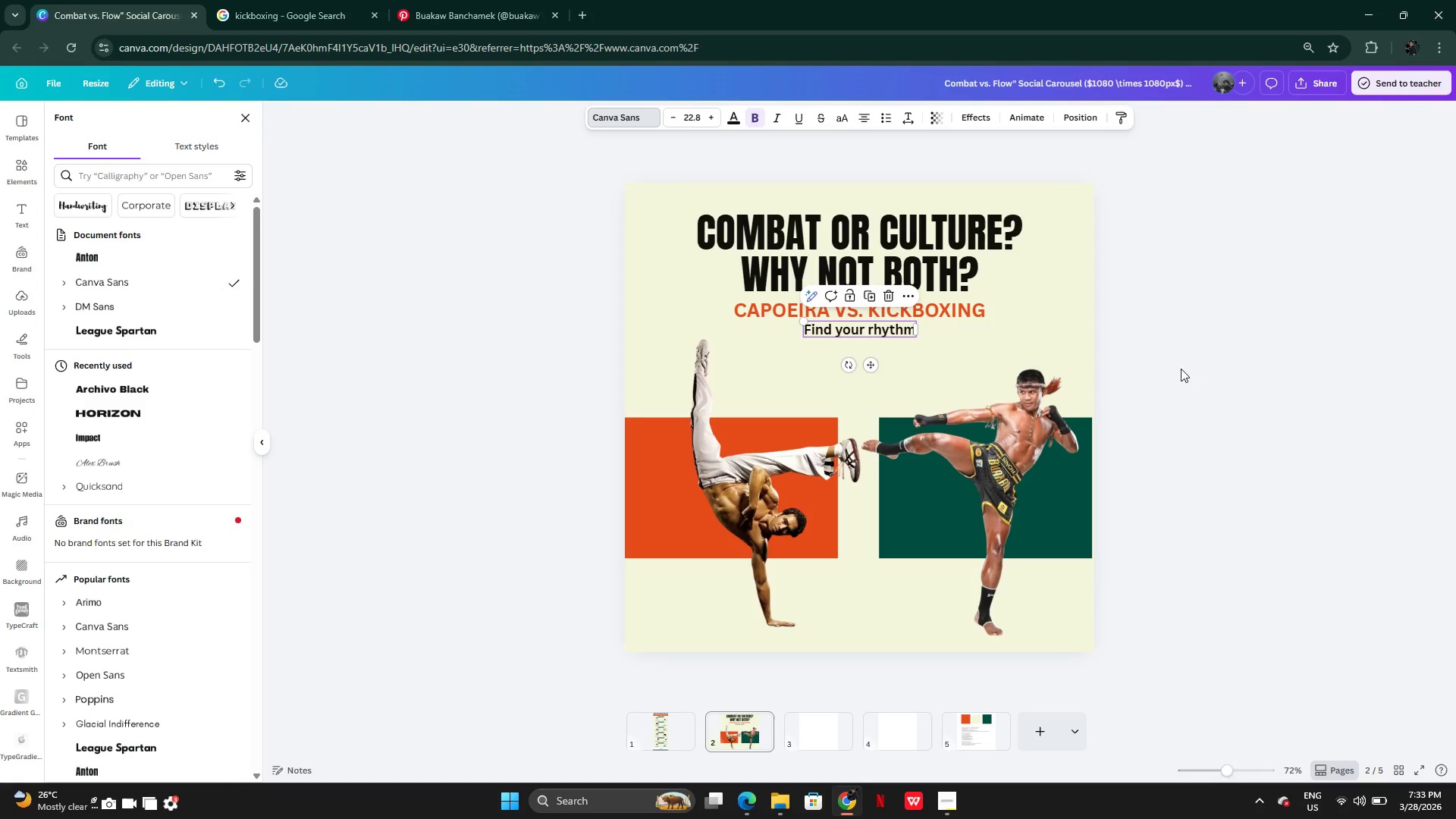 
double_click([1185, 374])
 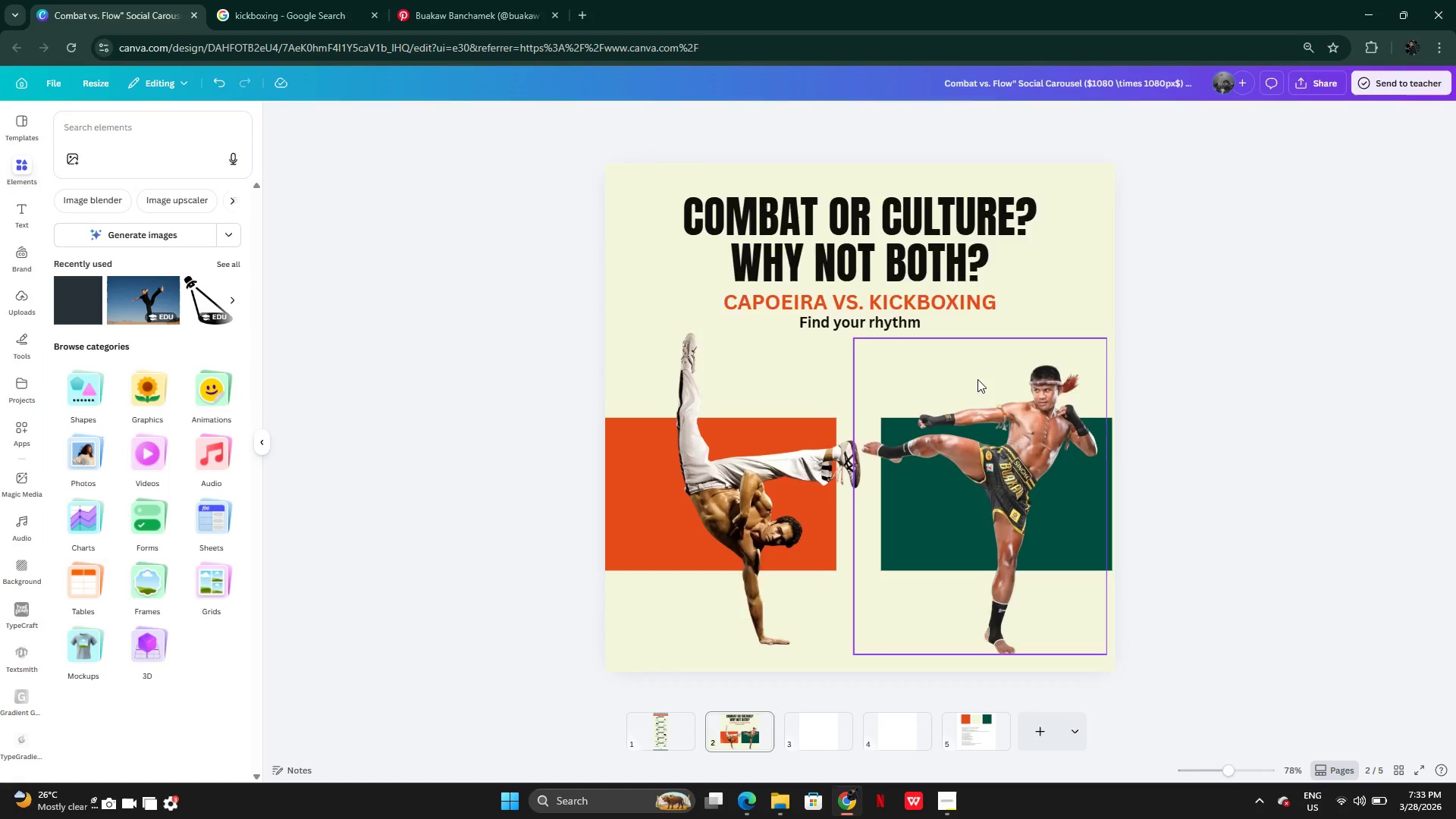 
left_click([860, 297])
 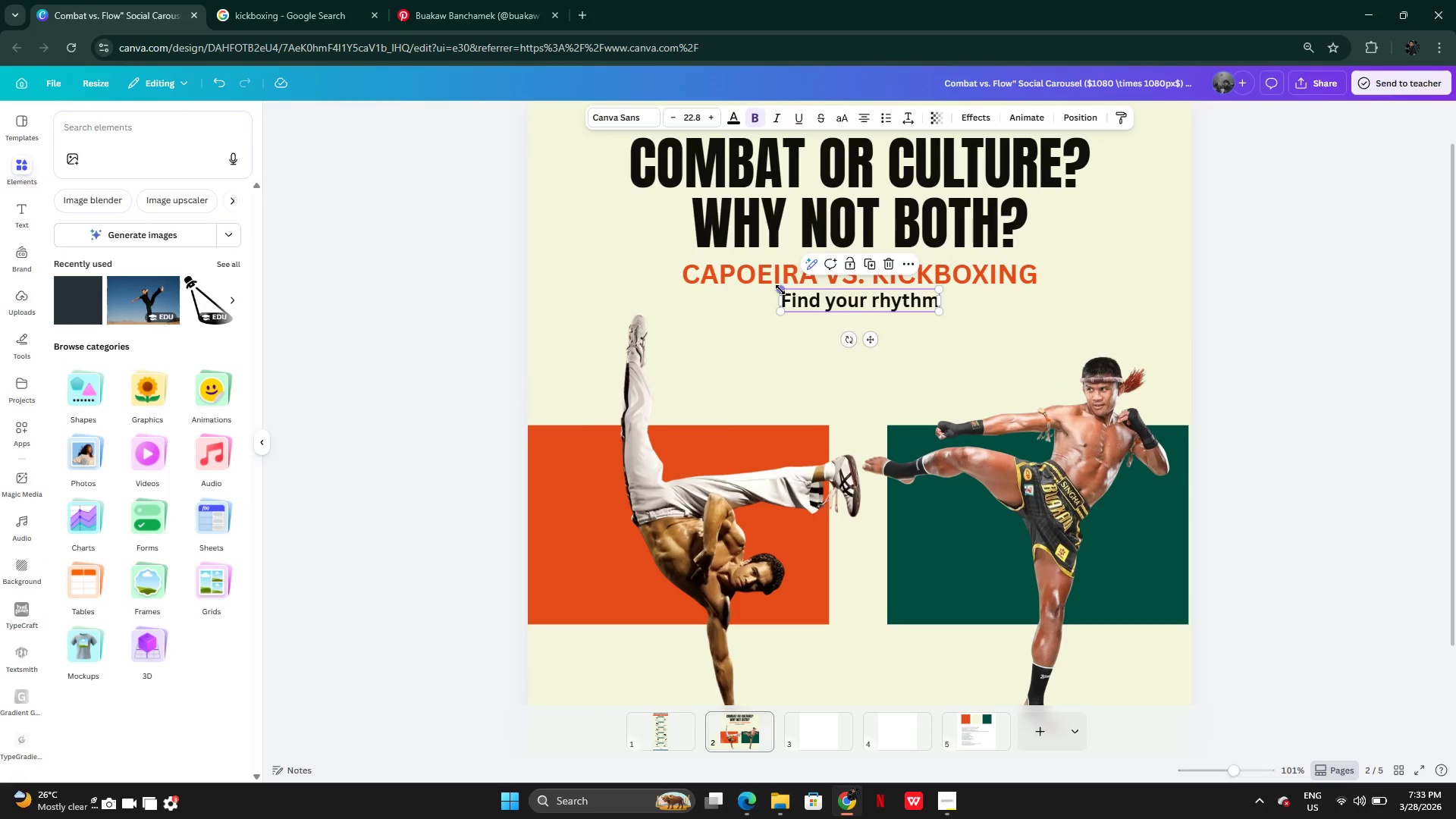 
left_click_drag(start_coordinate=[780, 290], to_coordinate=[801, 296])
 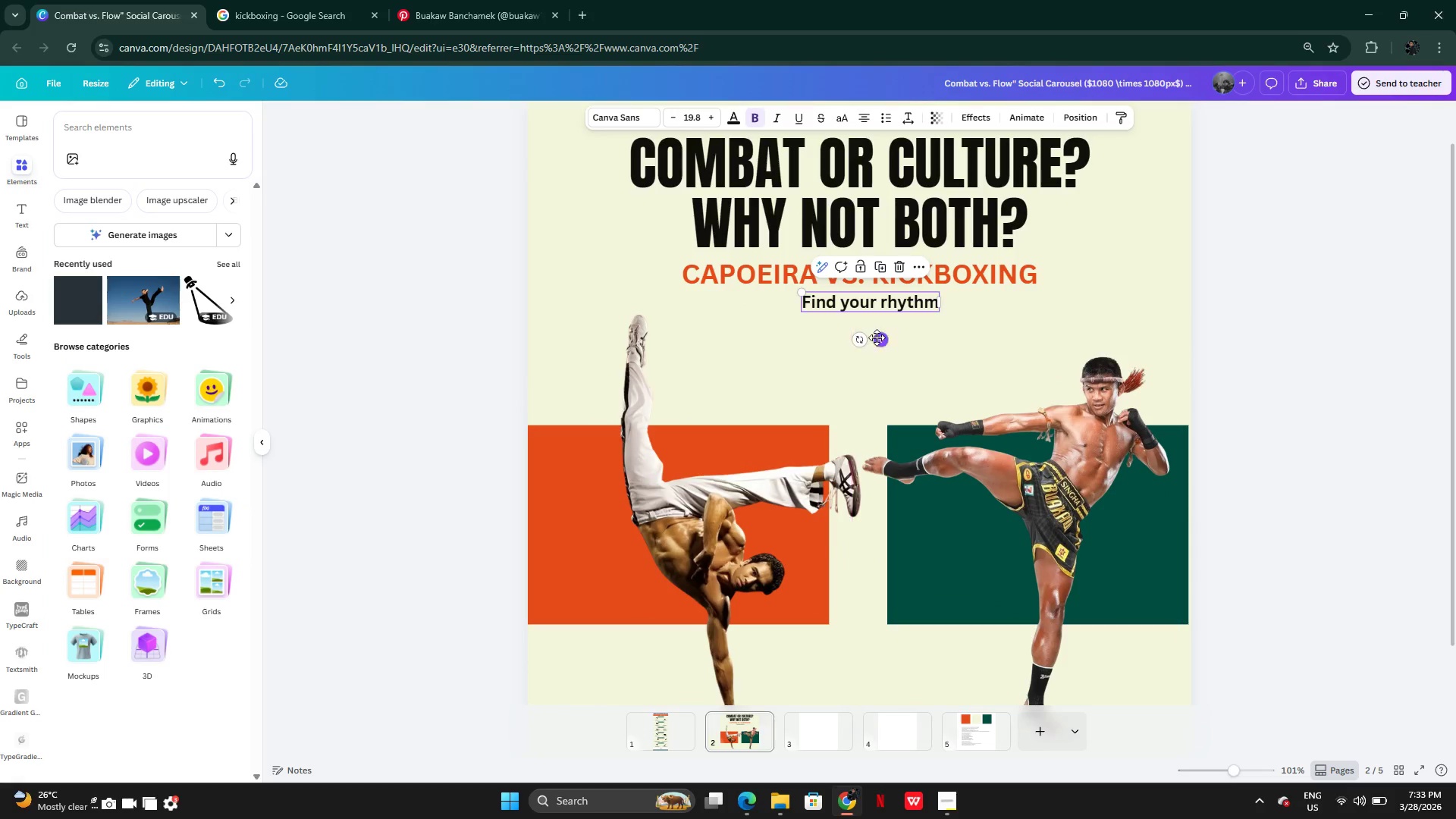 
left_click_drag(start_coordinate=[877, 338], to_coordinate=[869, 331])
 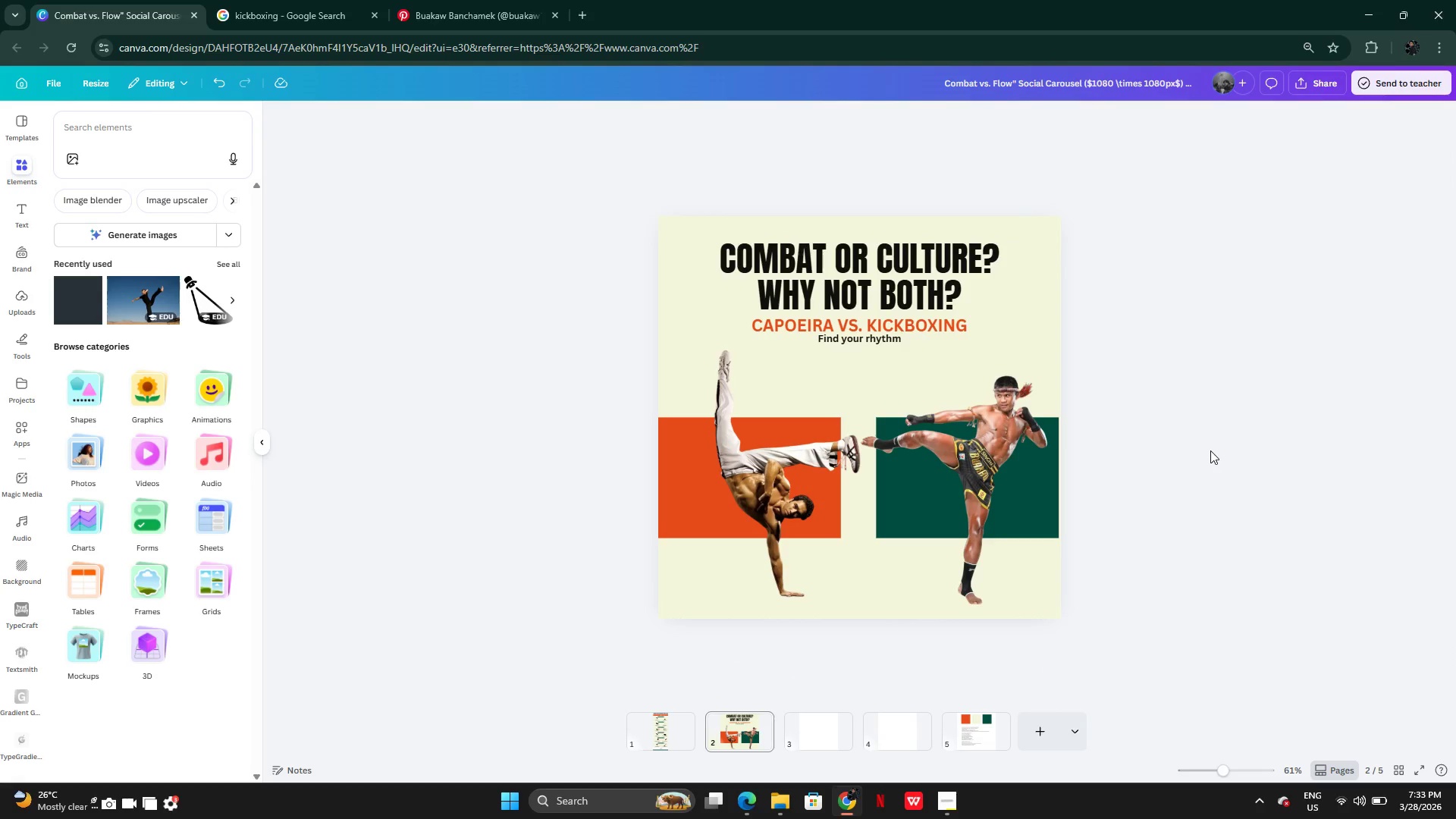 
wait(9.09)
 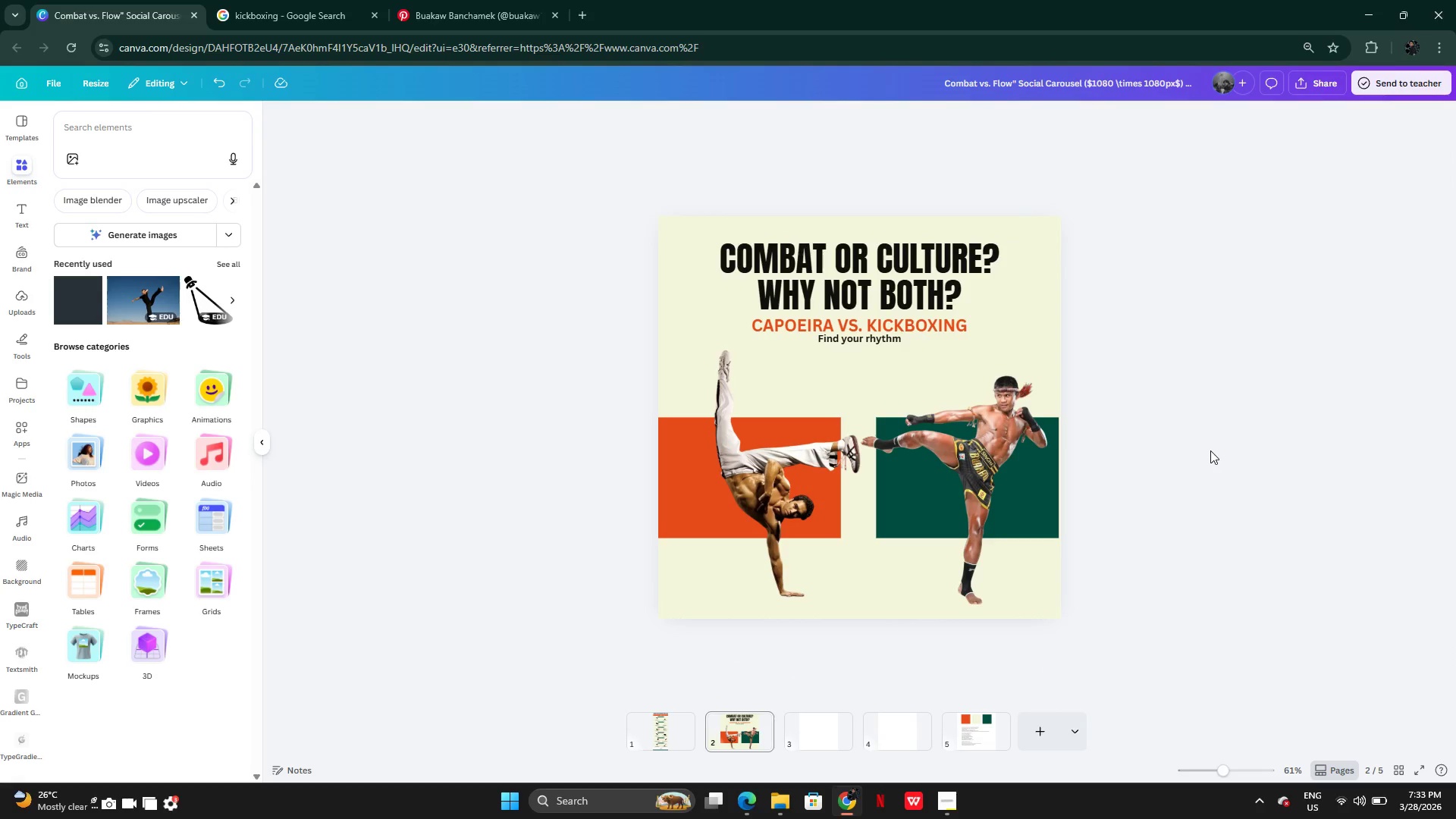 
left_click([925, 299])
 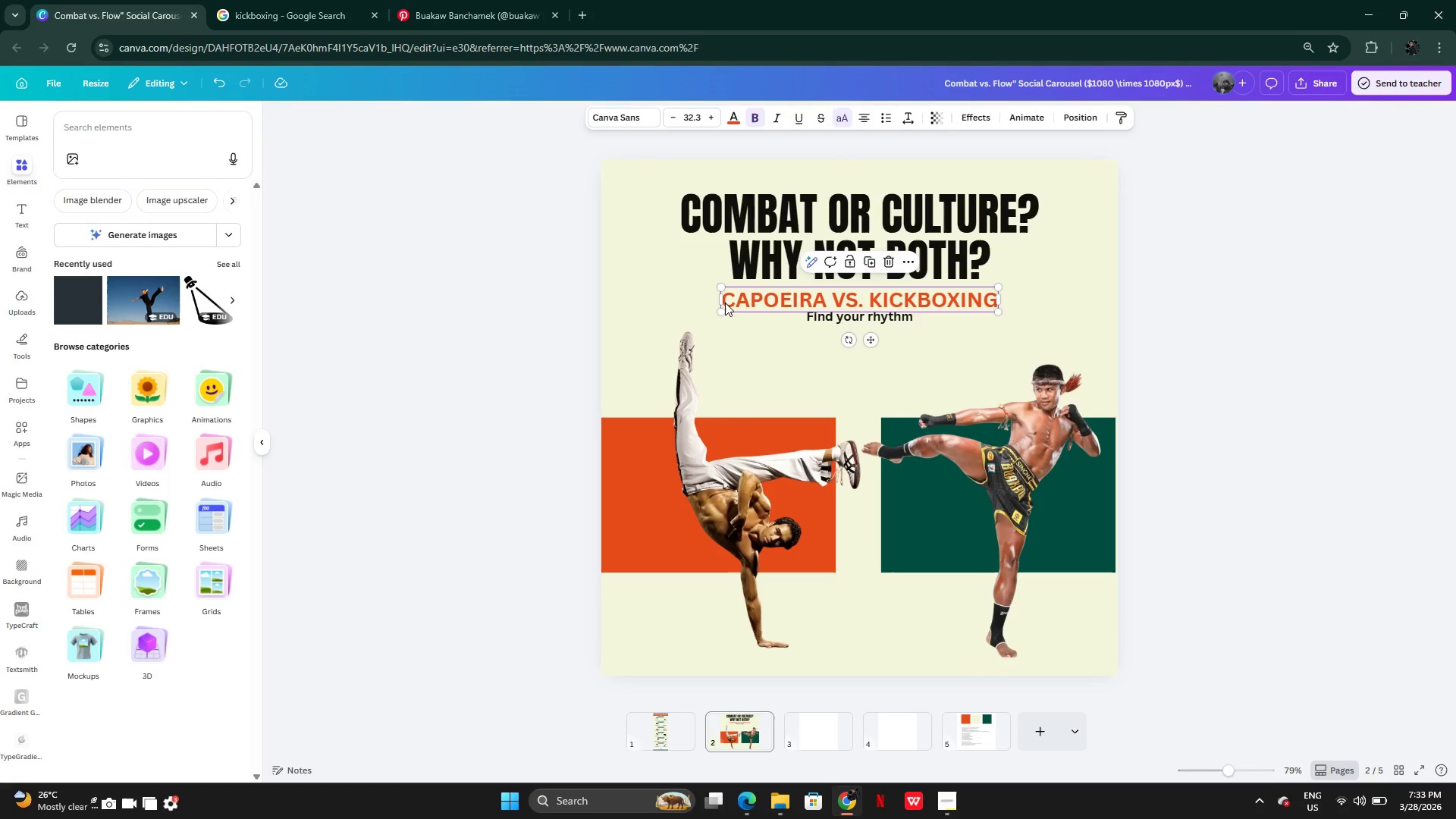 
left_click([720, 247])
 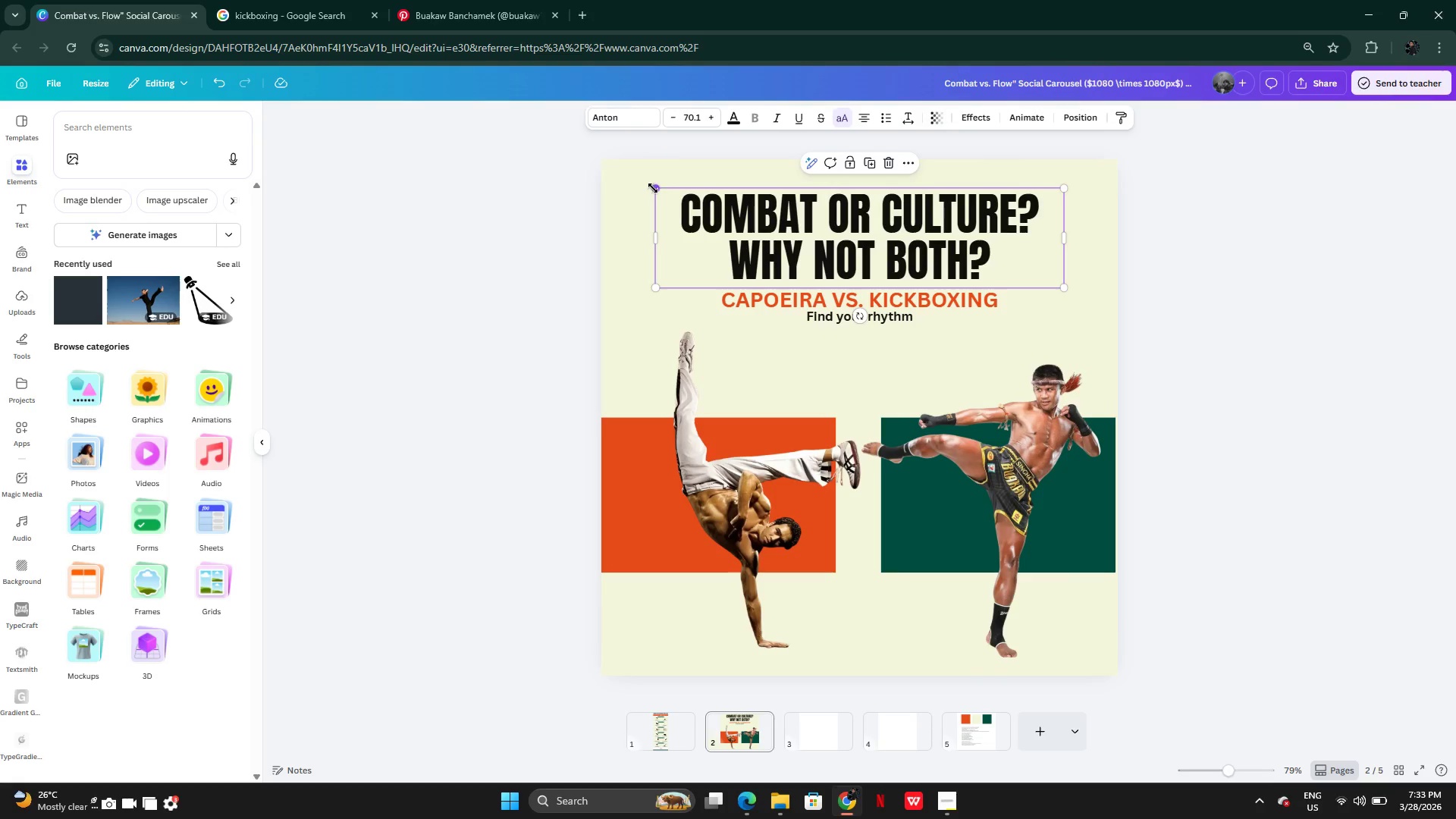 
left_click_drag(start_coordinate=[653, 188], to_coordinate=[598, 175])
 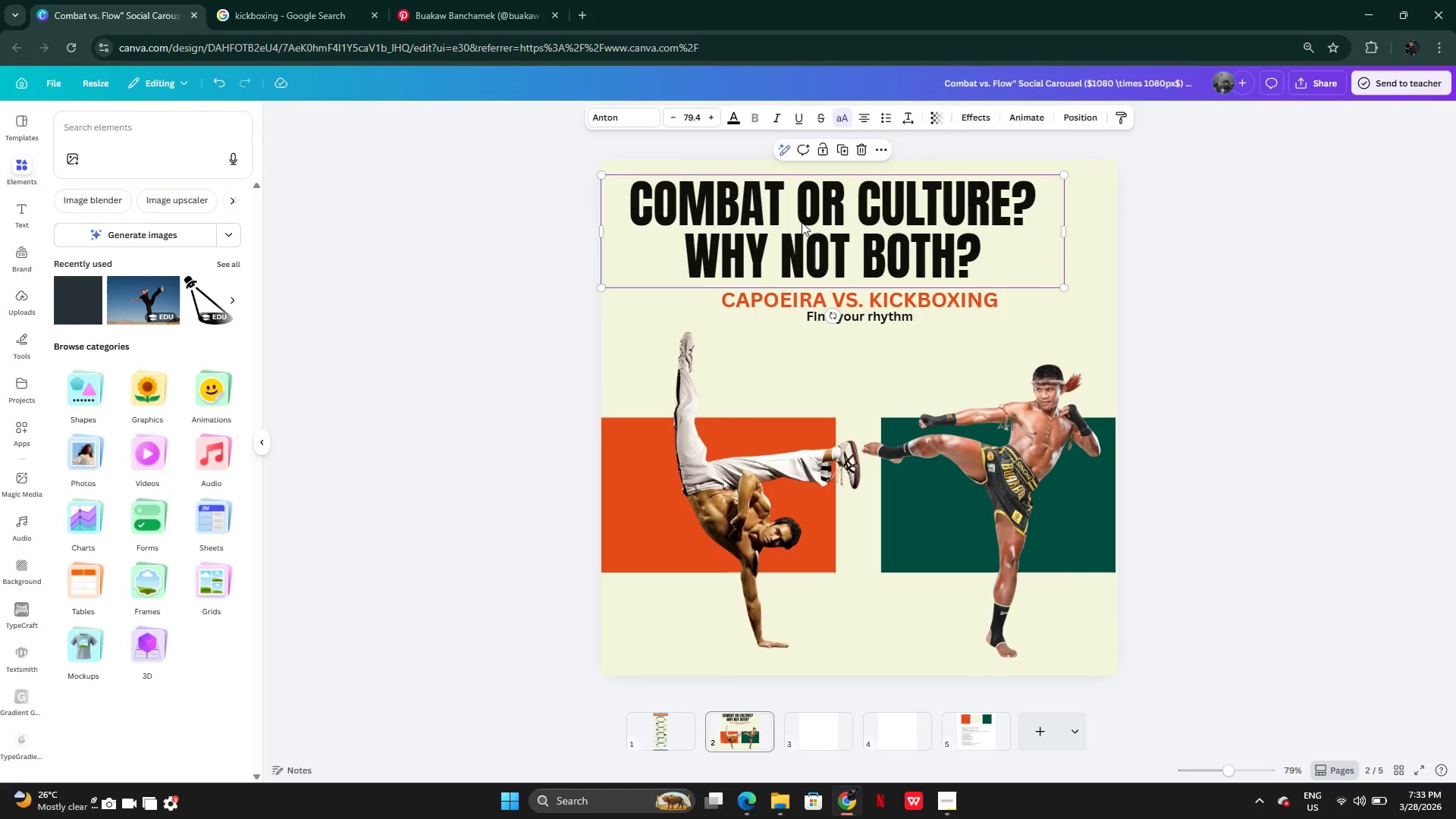 
left_click_drag(start_coordinate=[801, 222], to_coordinate=[829, 228])
 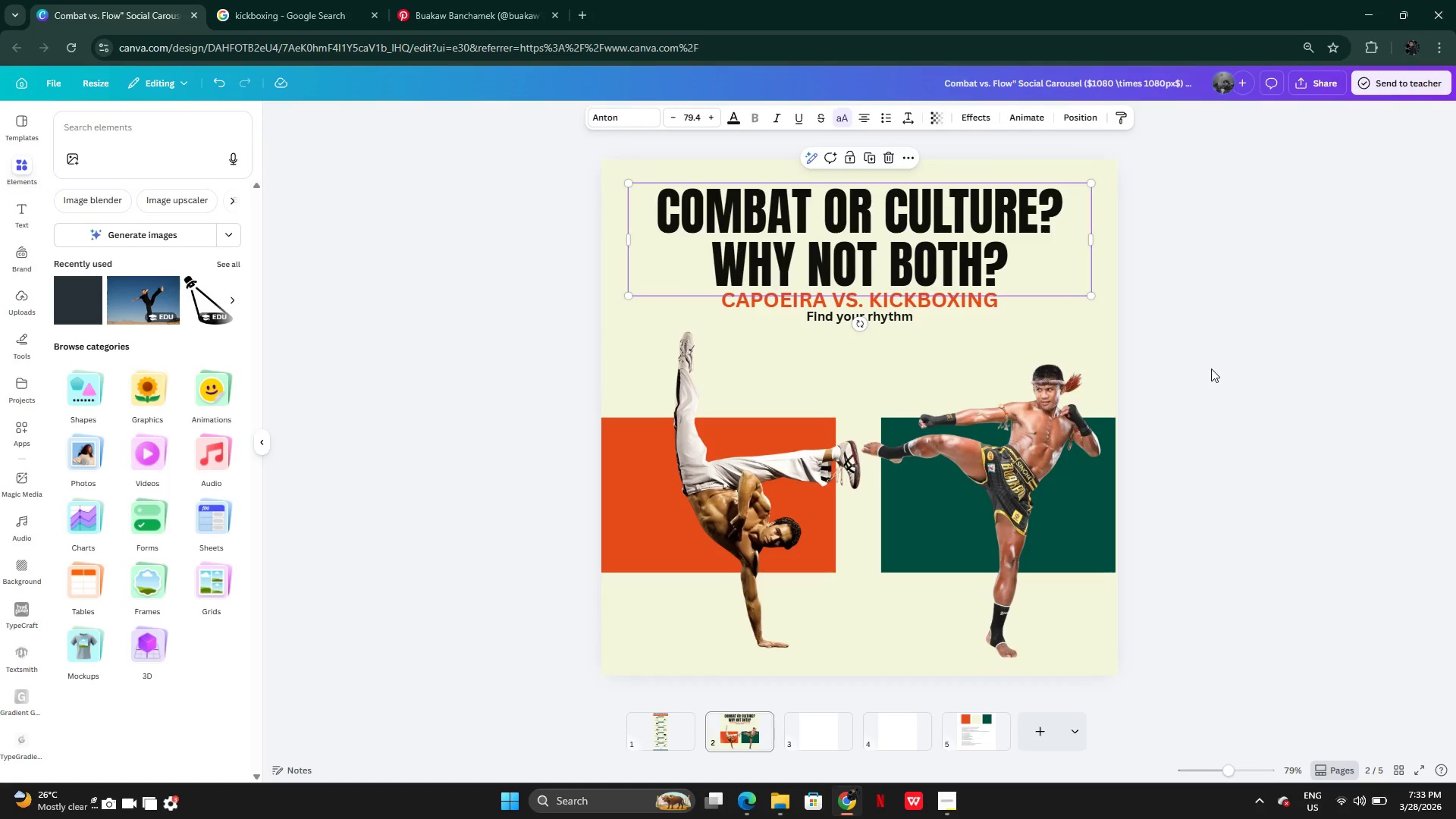 
left_click([1211, 369])
 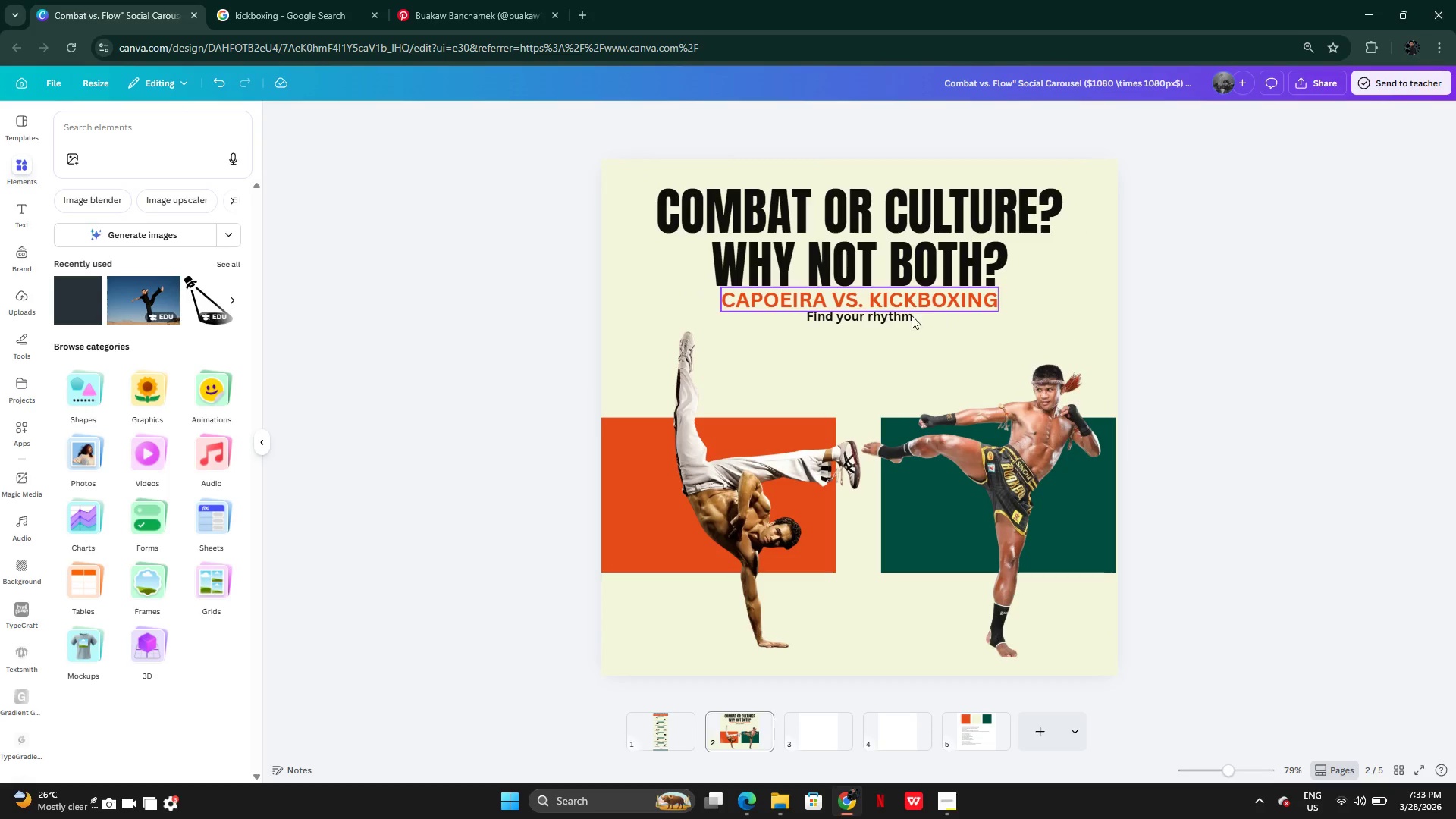 
left_click([886, 317])
 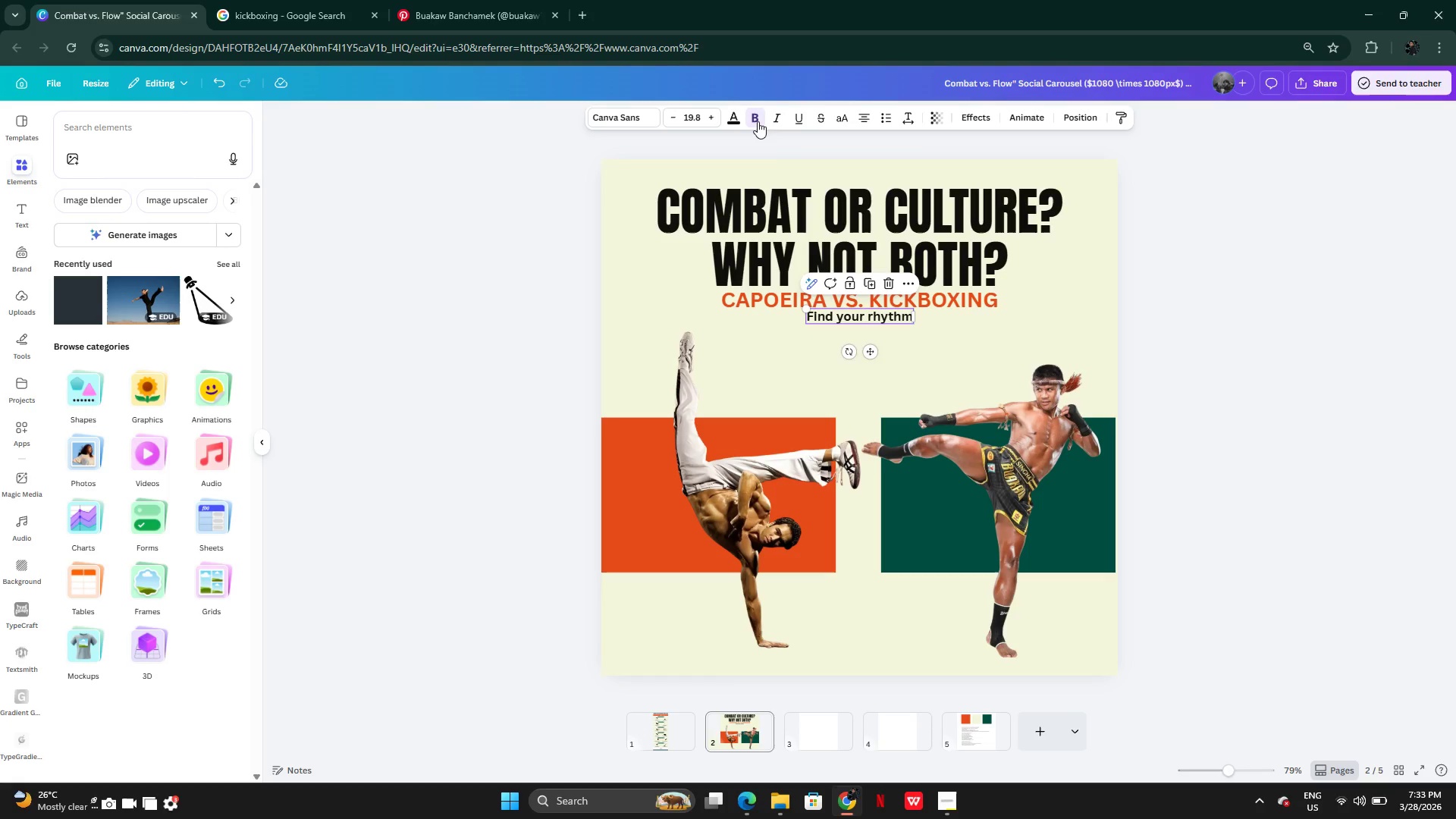 
left_click([758, 121])
 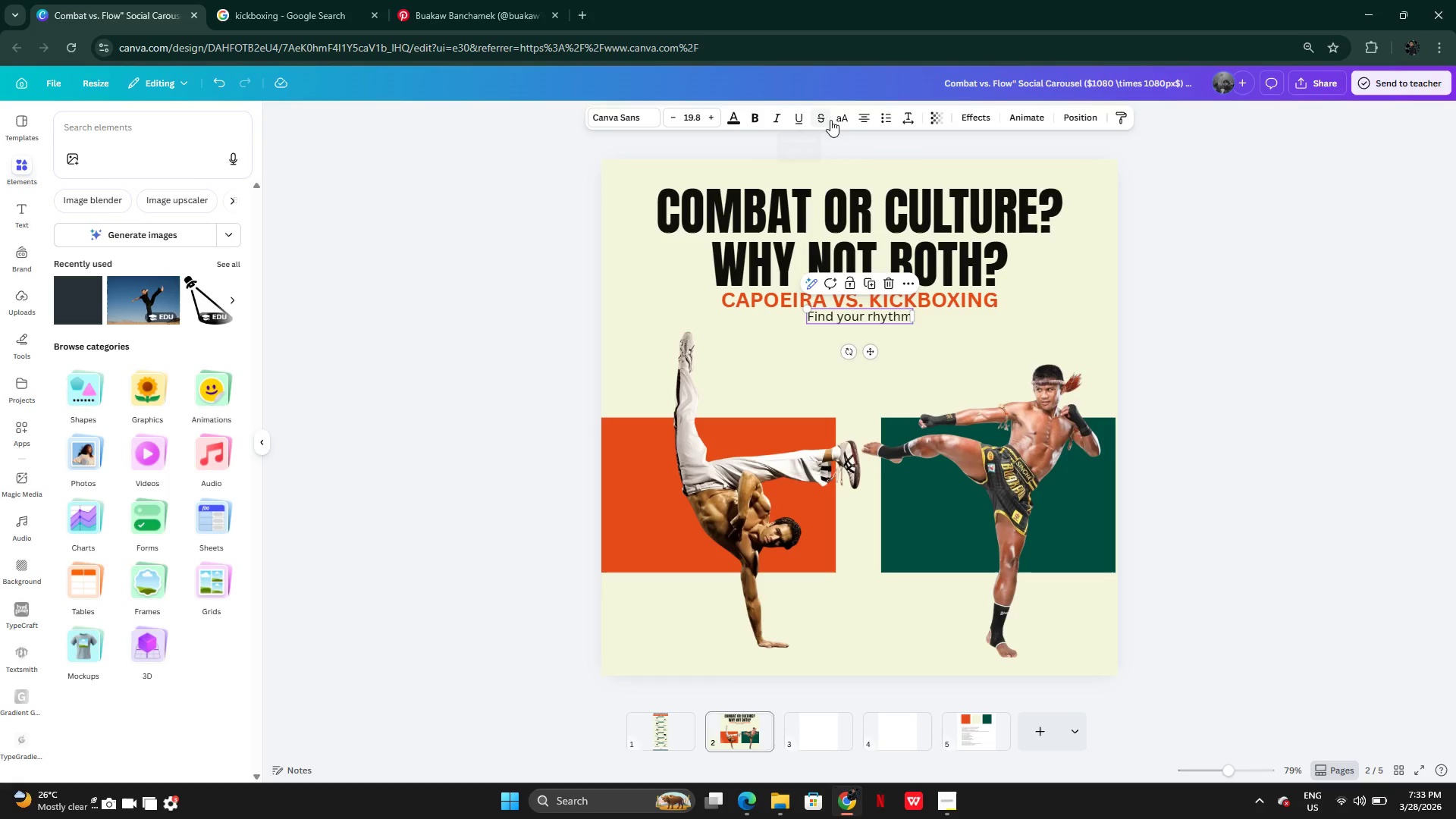 
left_click([846, 118])
 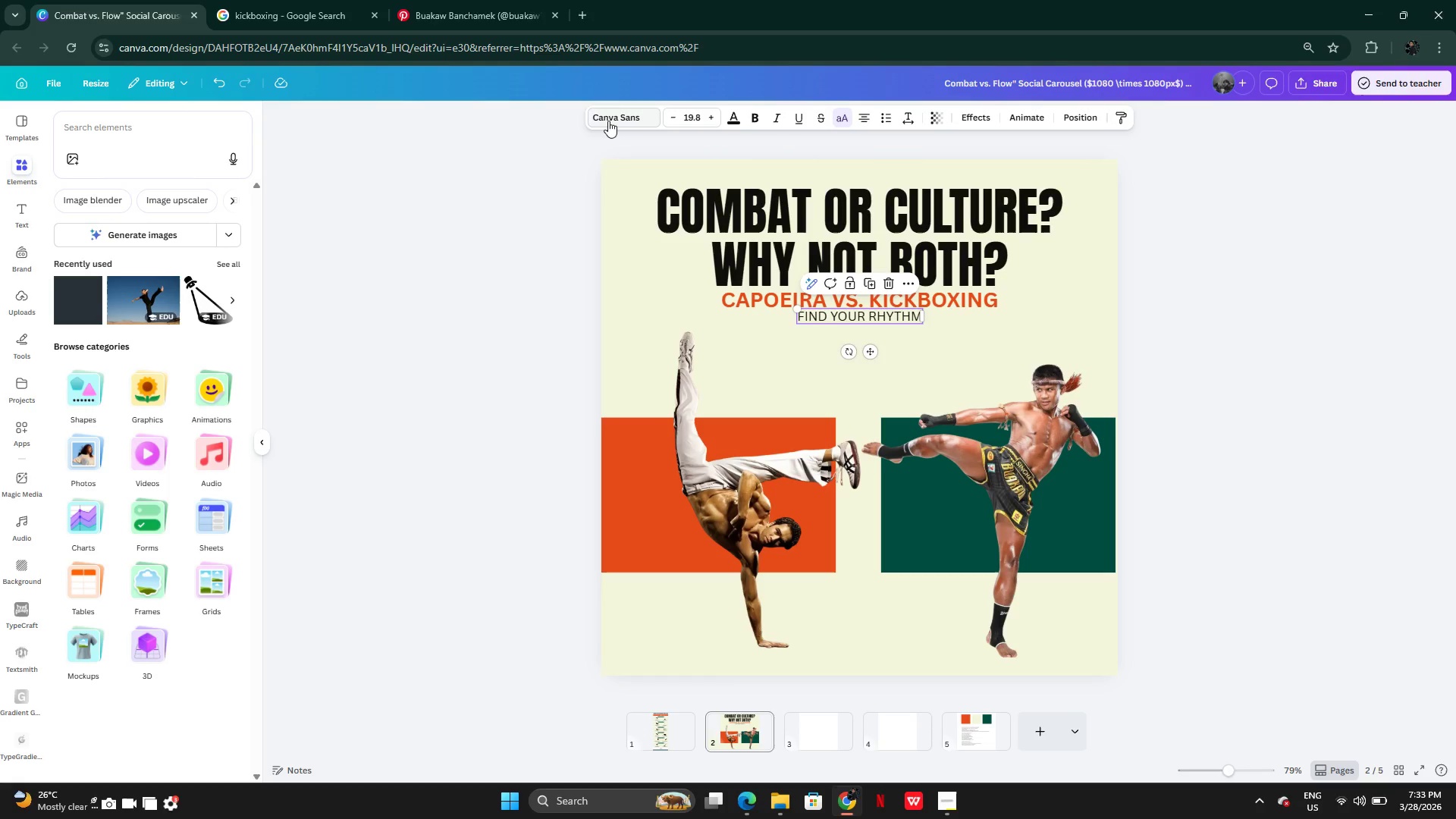 
left_click([607, 116])
 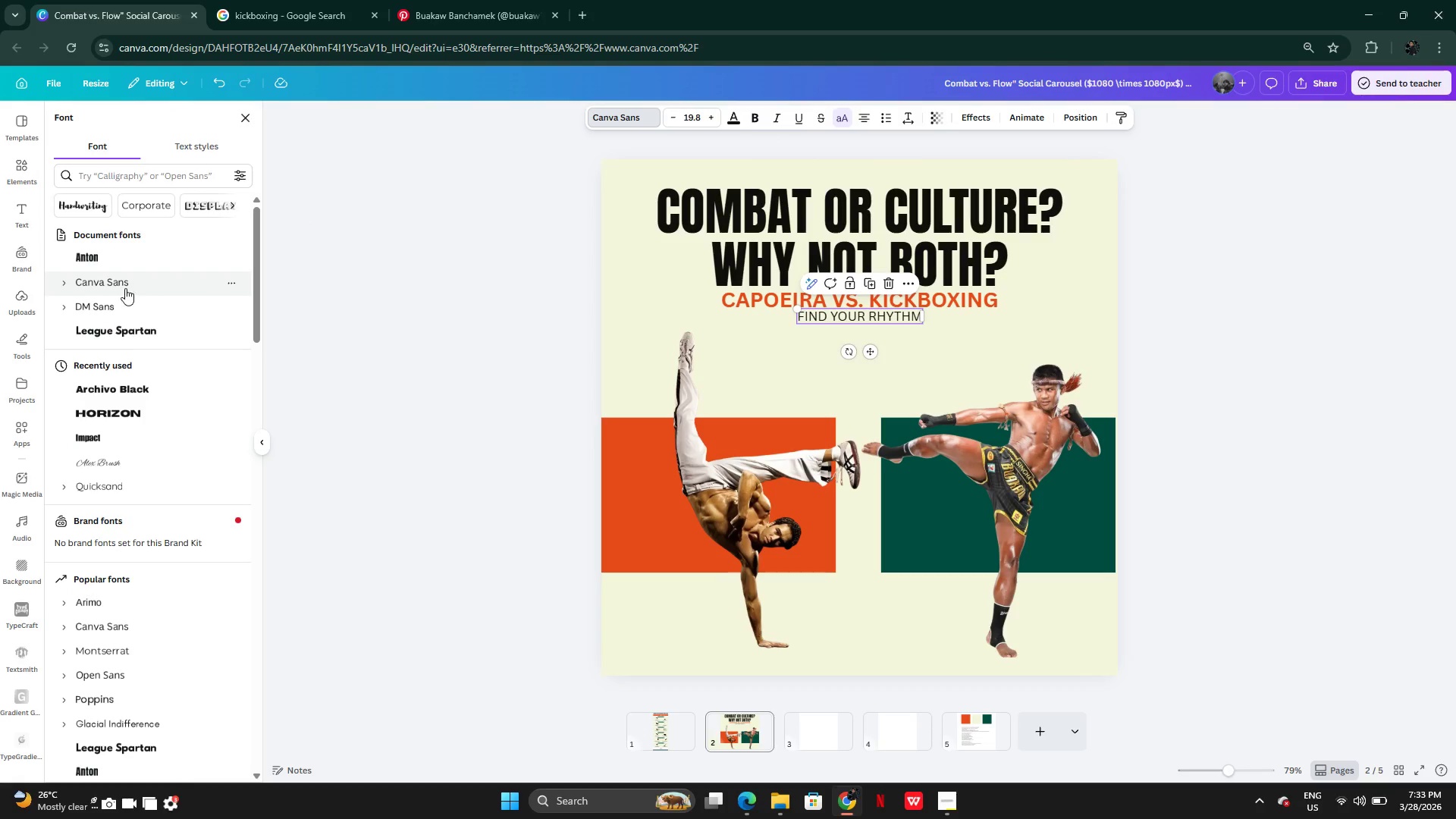 
left_click([121, 303])
 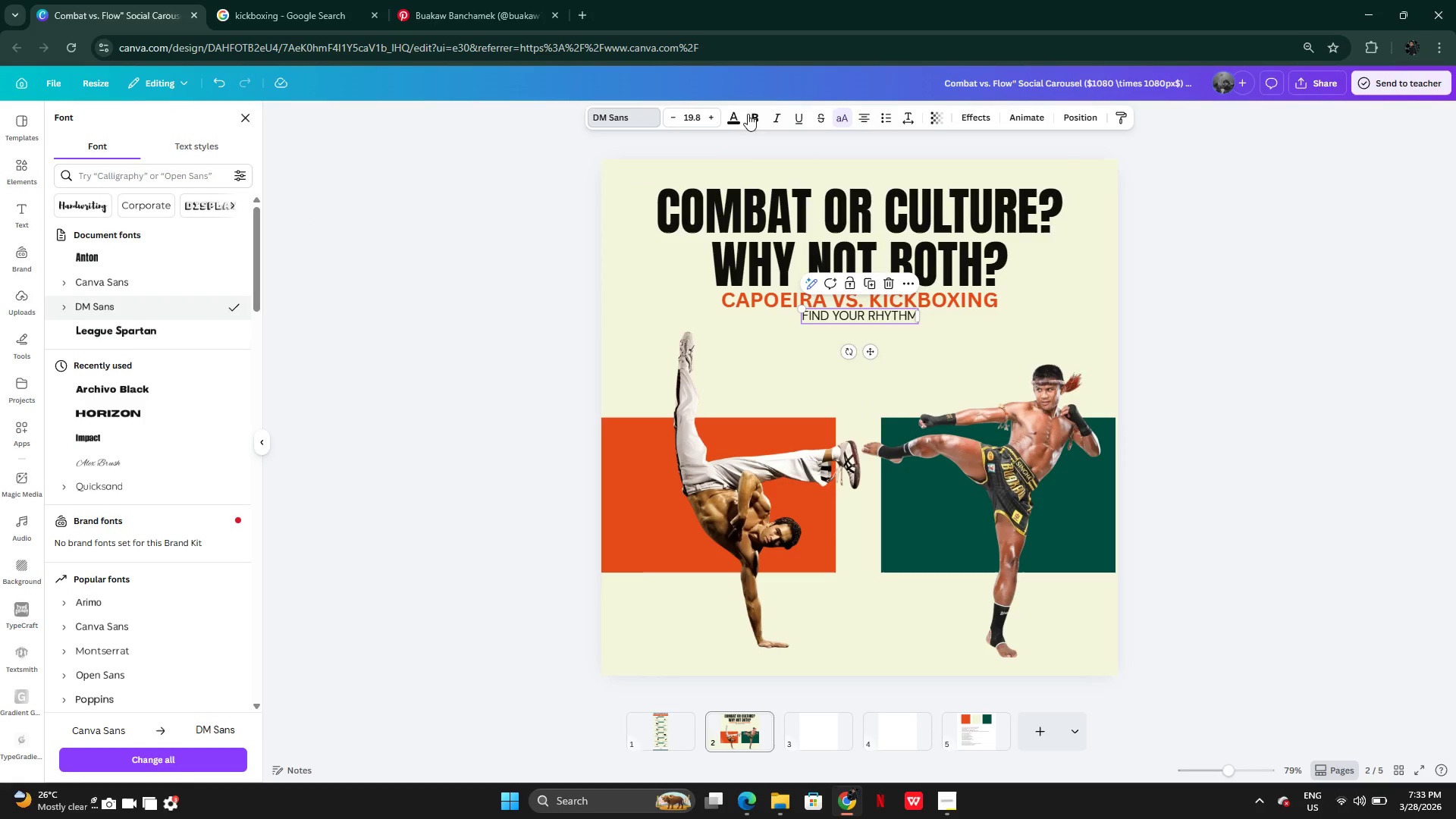 
left_click([760, 118])
 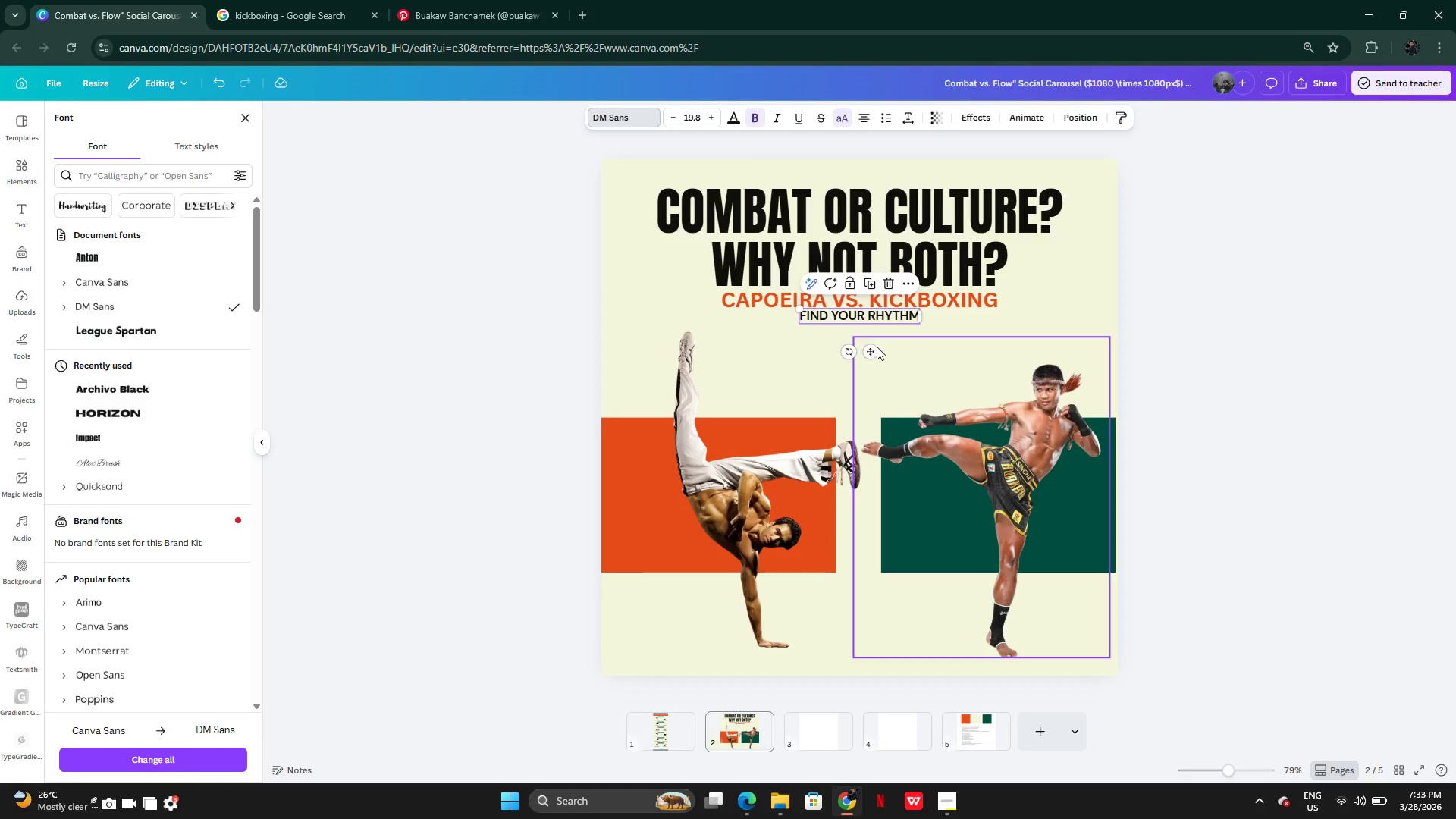 
left_click_drag(start_coordinate=[871, 350], to_coordinate=[871, 355])
 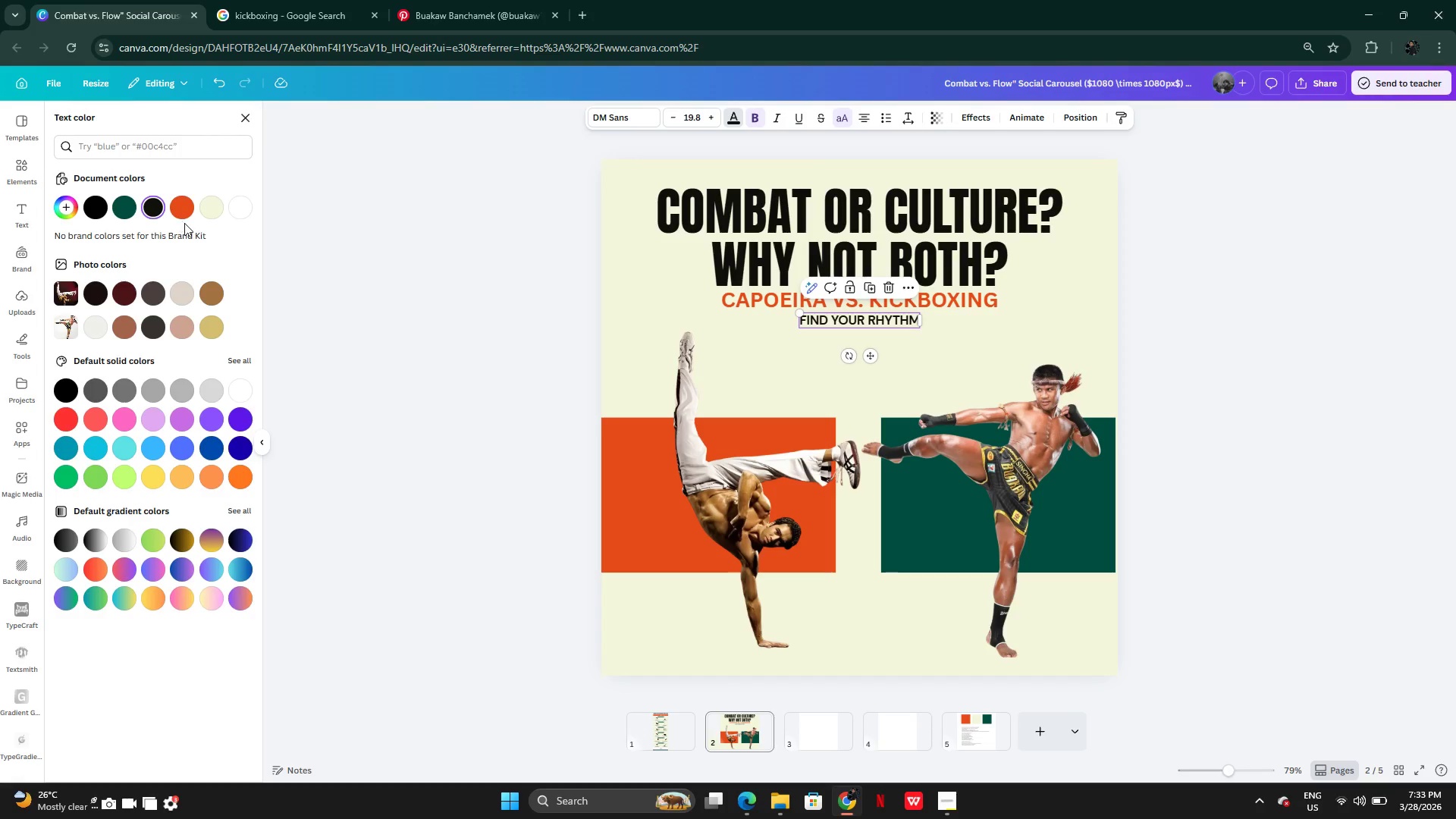 
left_click([126, 214])
 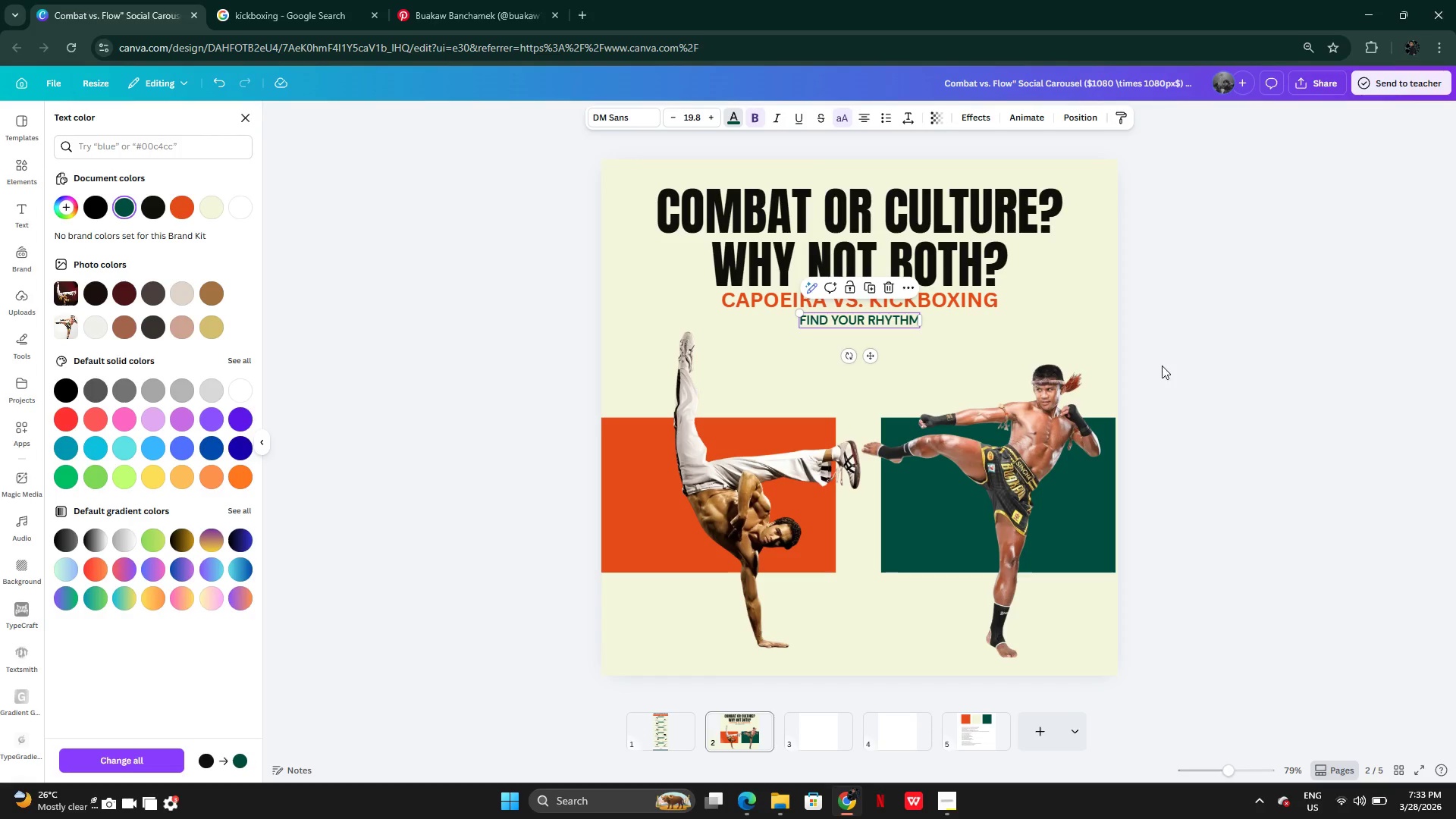 
double_click([1211, 378])
 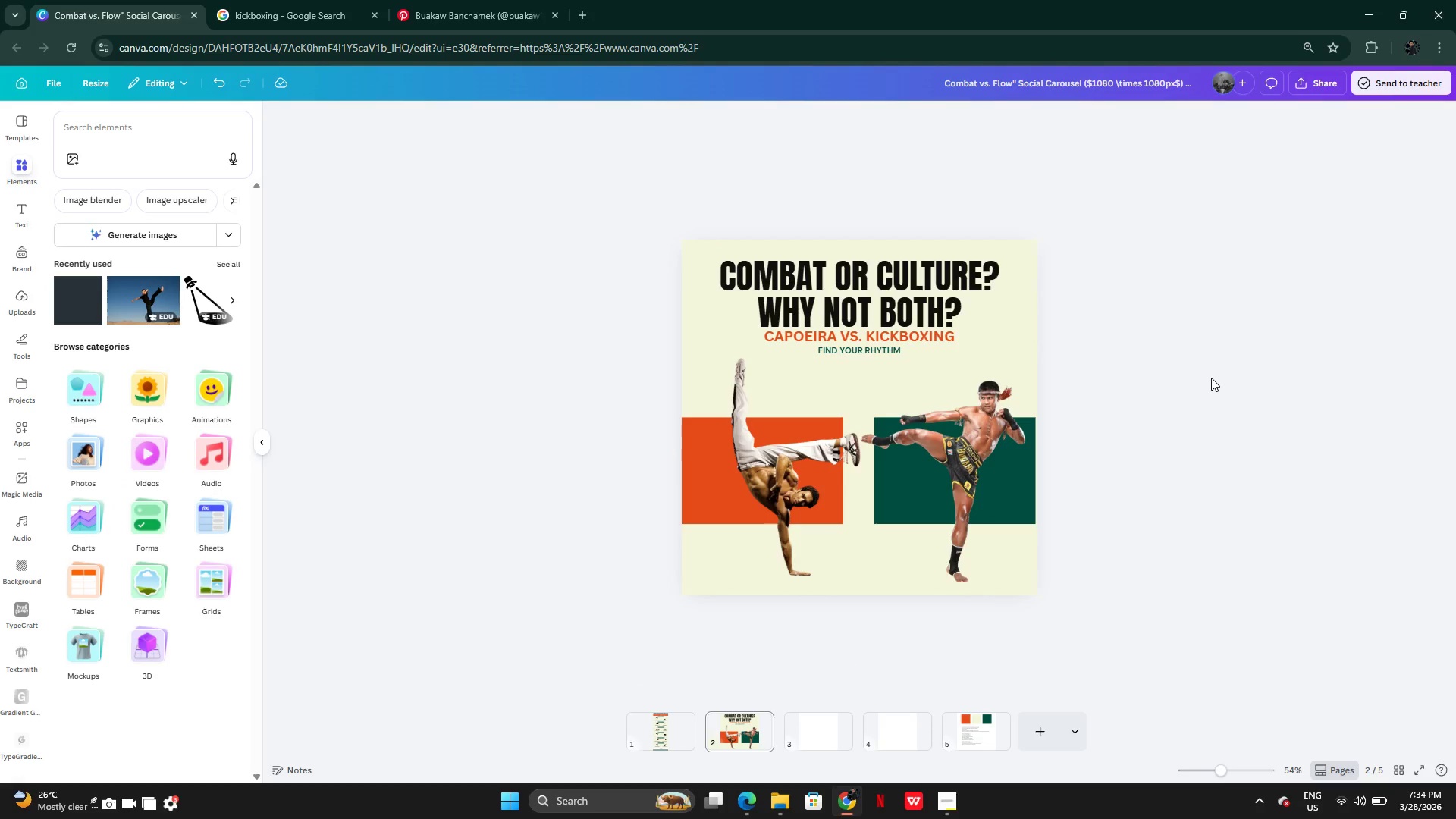 
wait(8.2)
 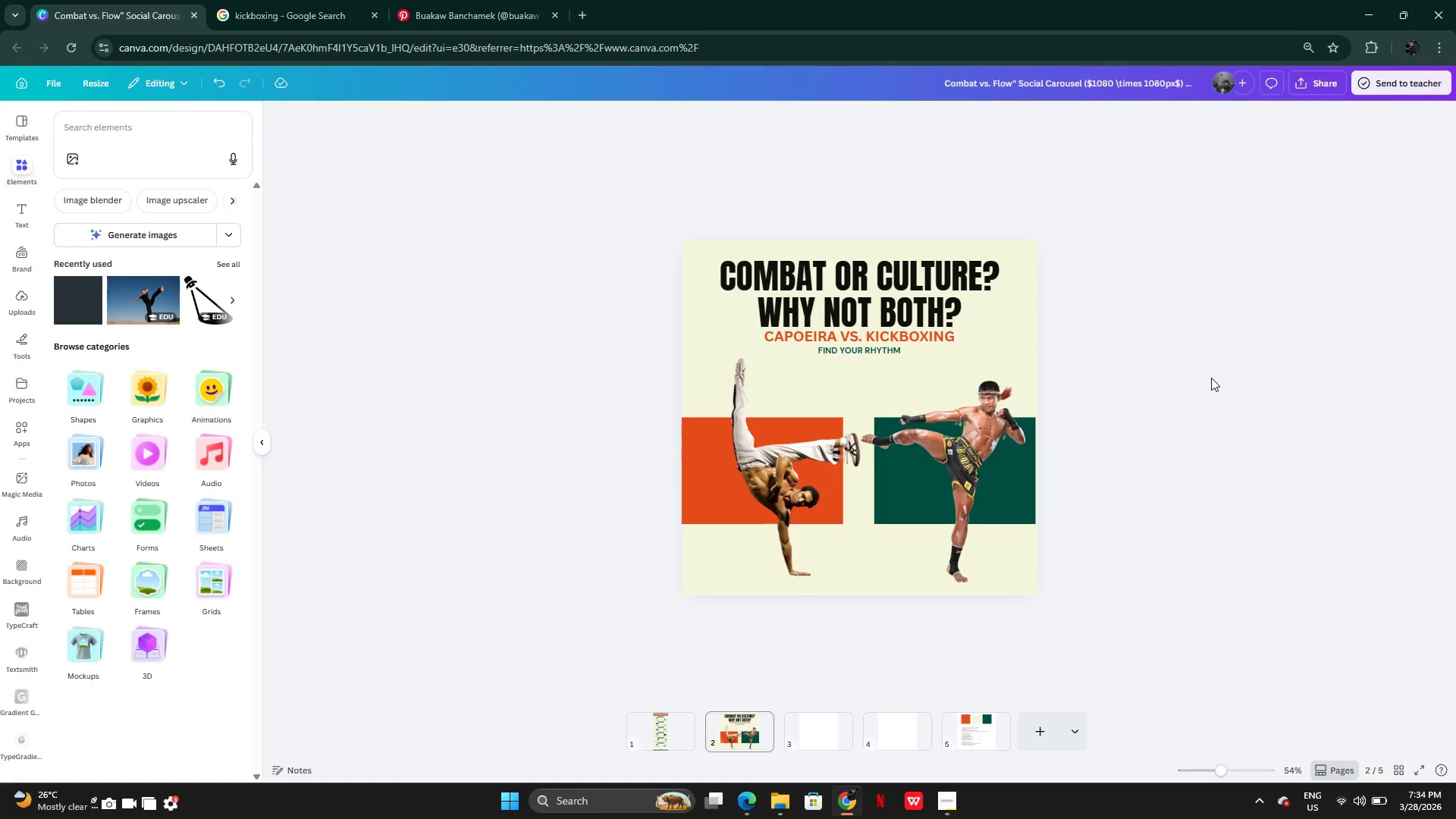 
left_click([901, 315])
 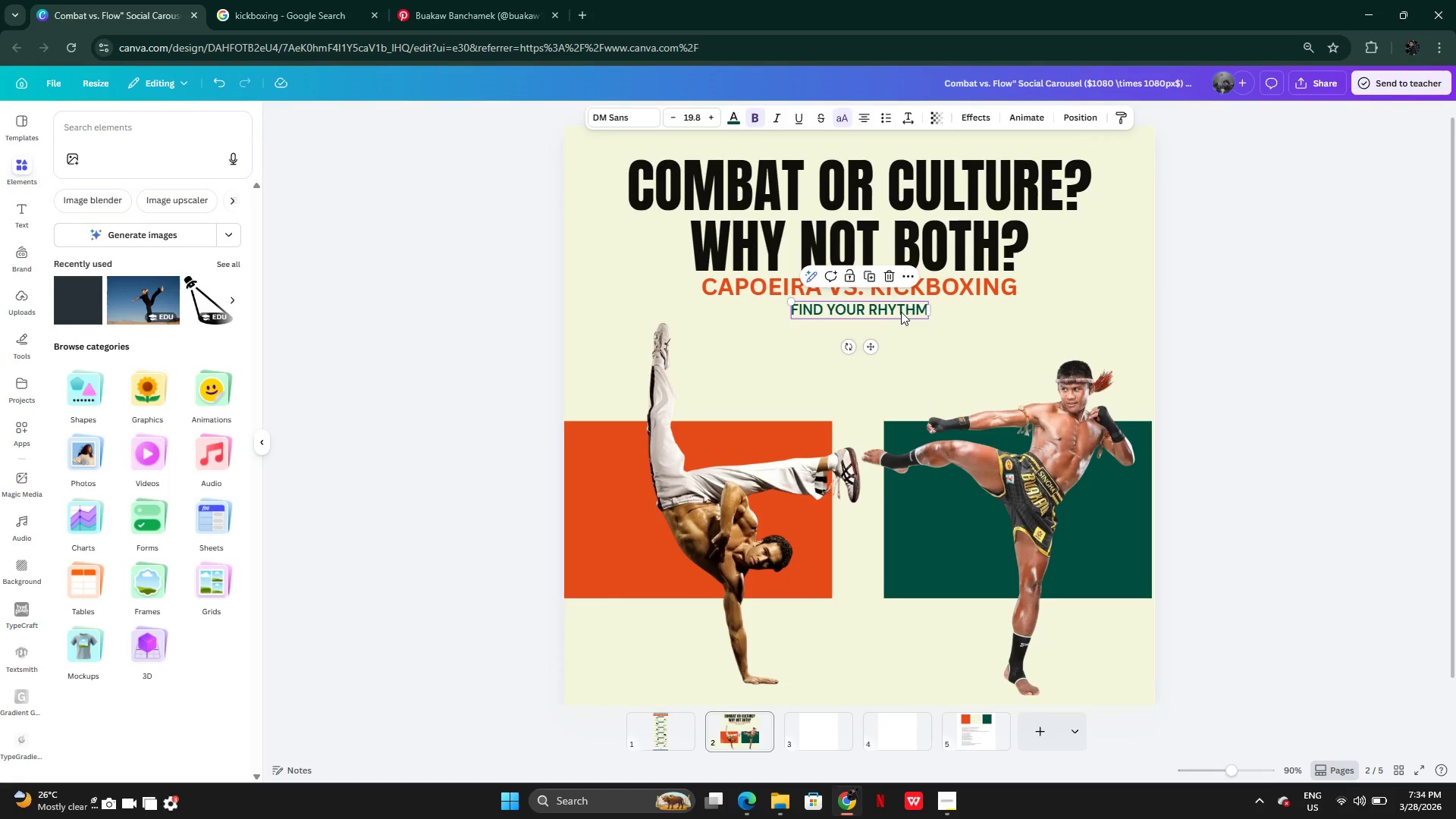 
left_click_drag(start_coordinate=[901, 312], to_coordinate=[814, 312])
 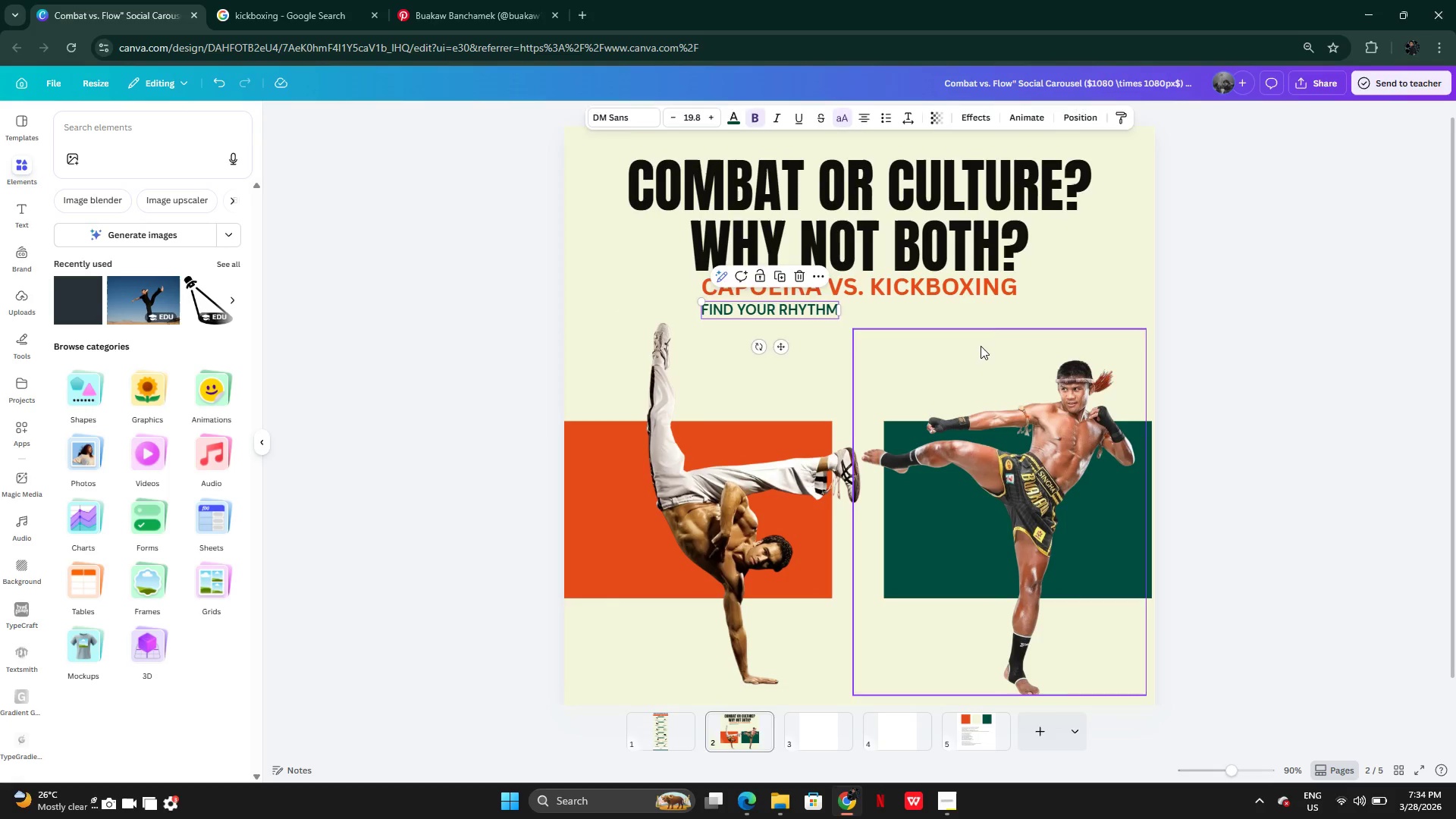 
left_click([981, 346])
 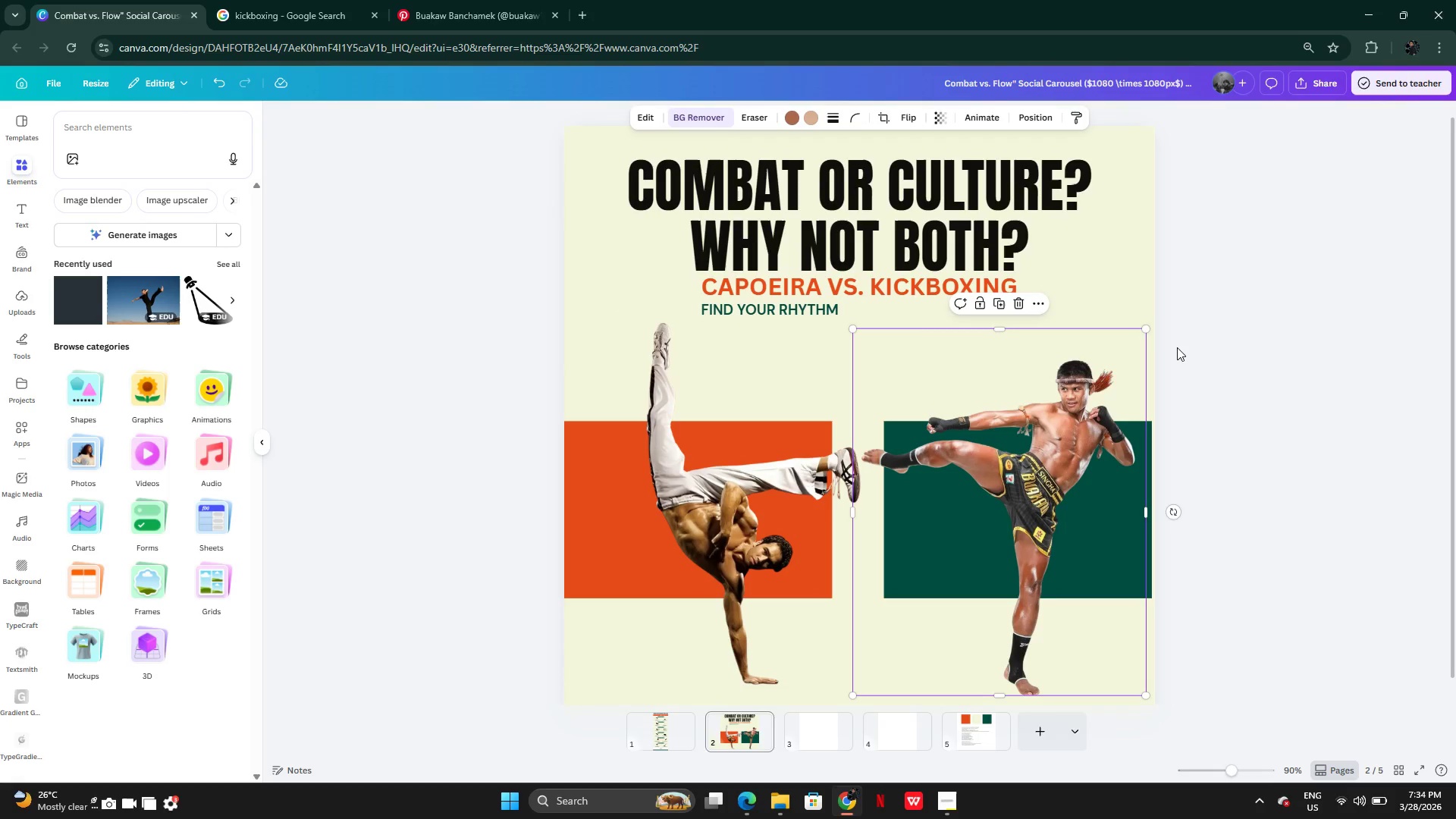 
left_click([1177, 345])
 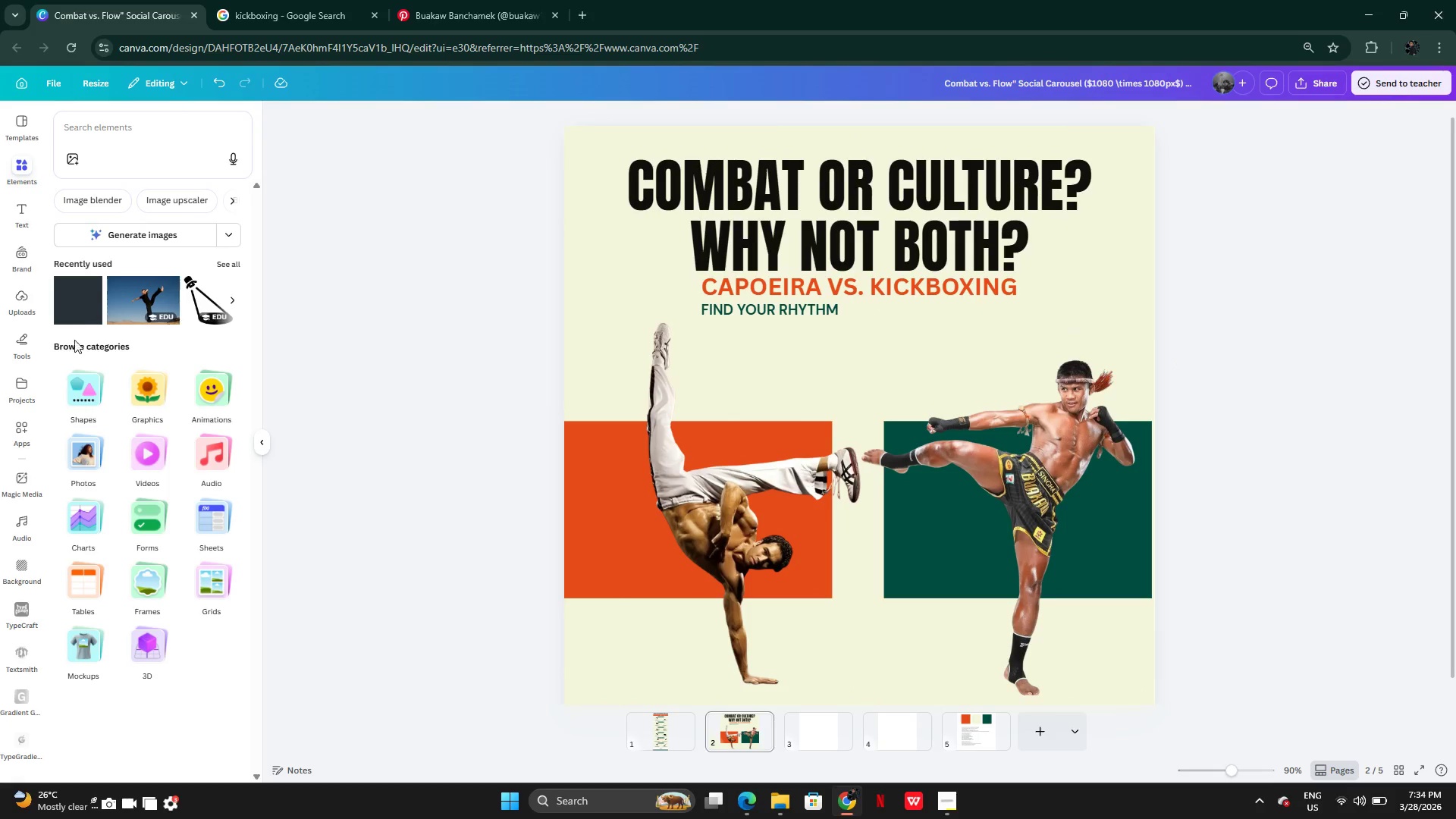 
left_click([64, 309])
 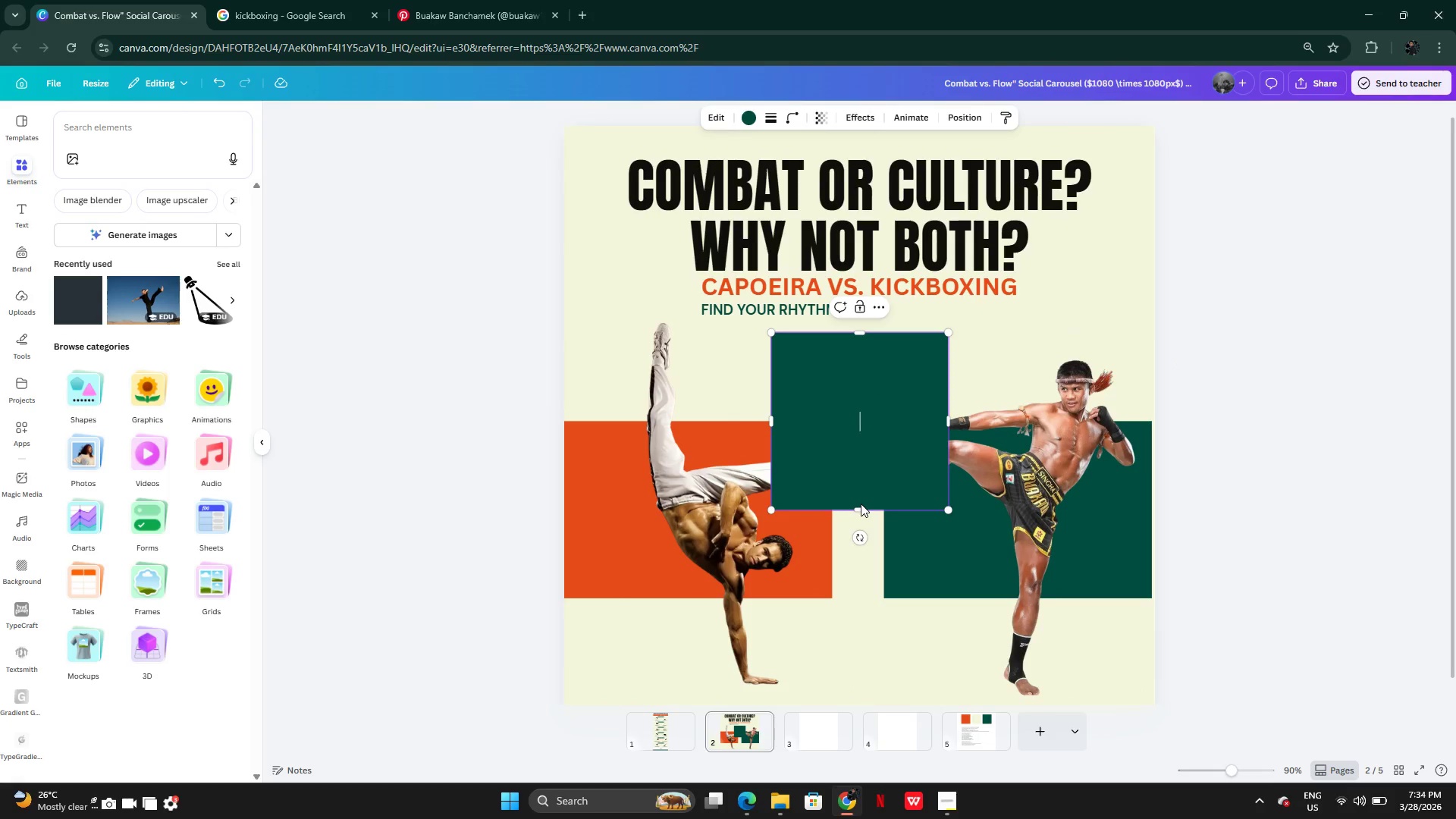 
left_click_drag(start_coordinate=[862, 509], to_coordinate=[844, 334])
 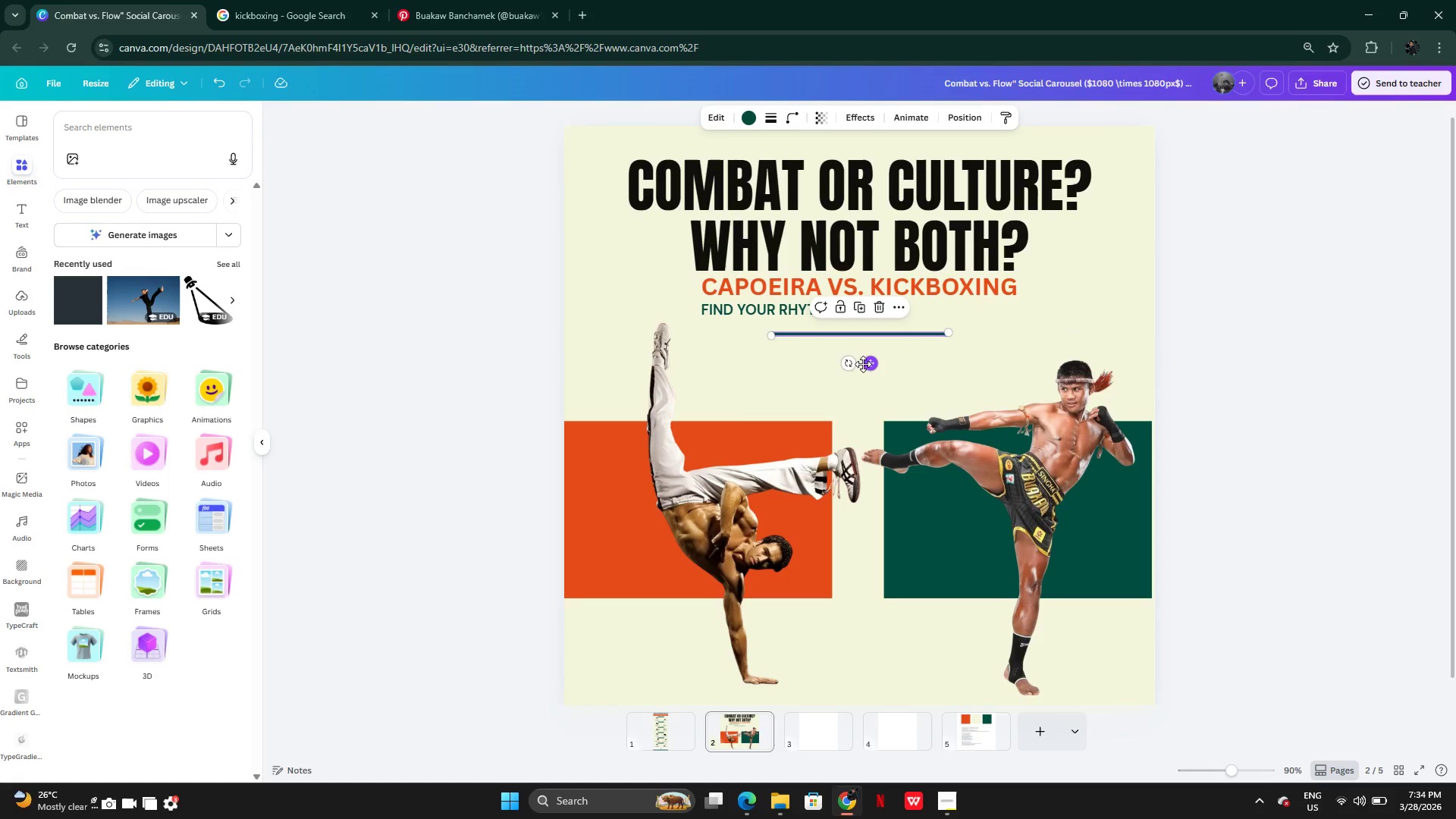 
left_click_drag(start_coordinate=[865, 363], to_coordinate=[937, 337])
 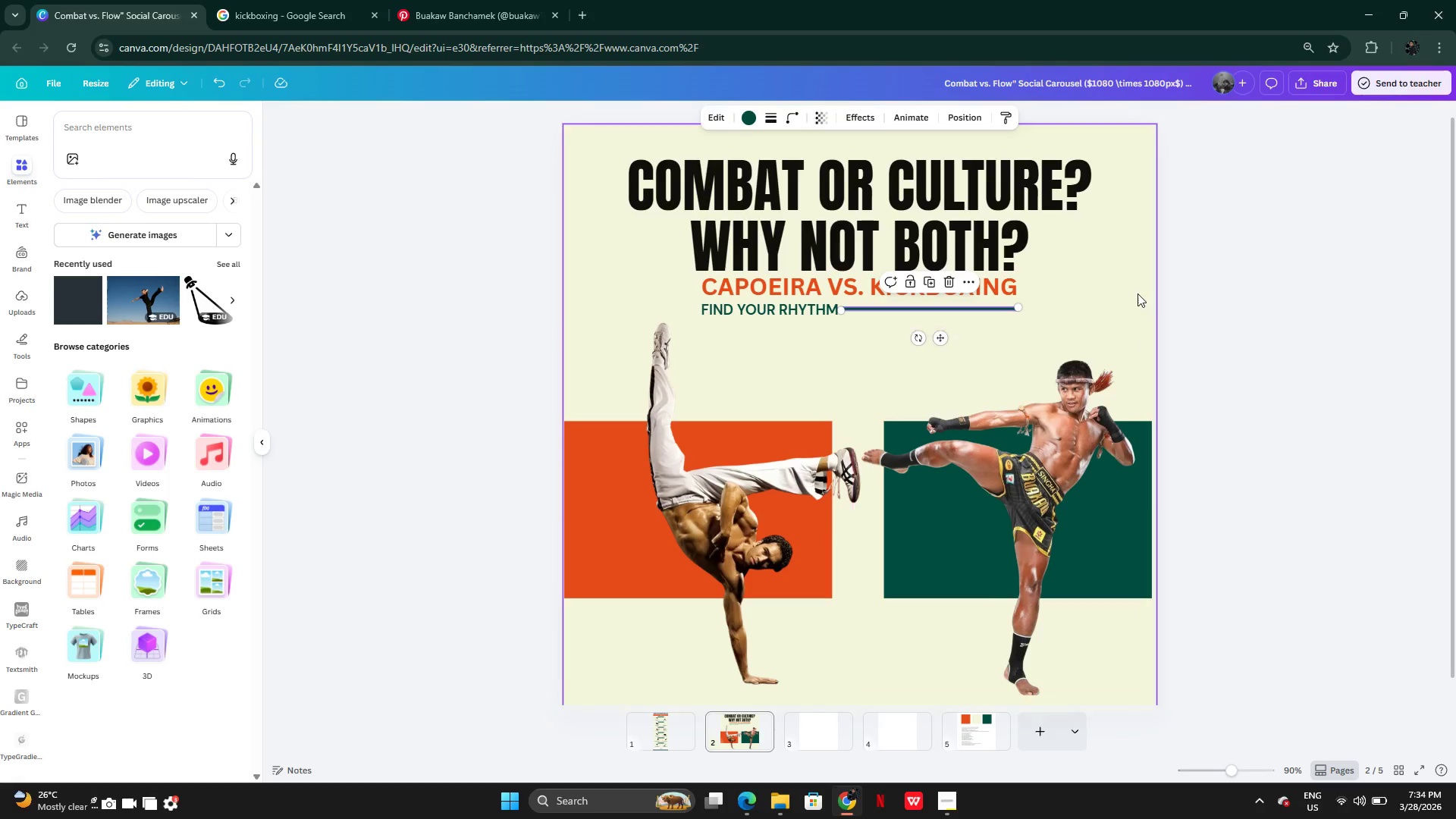 
left_click([1138, 292])
 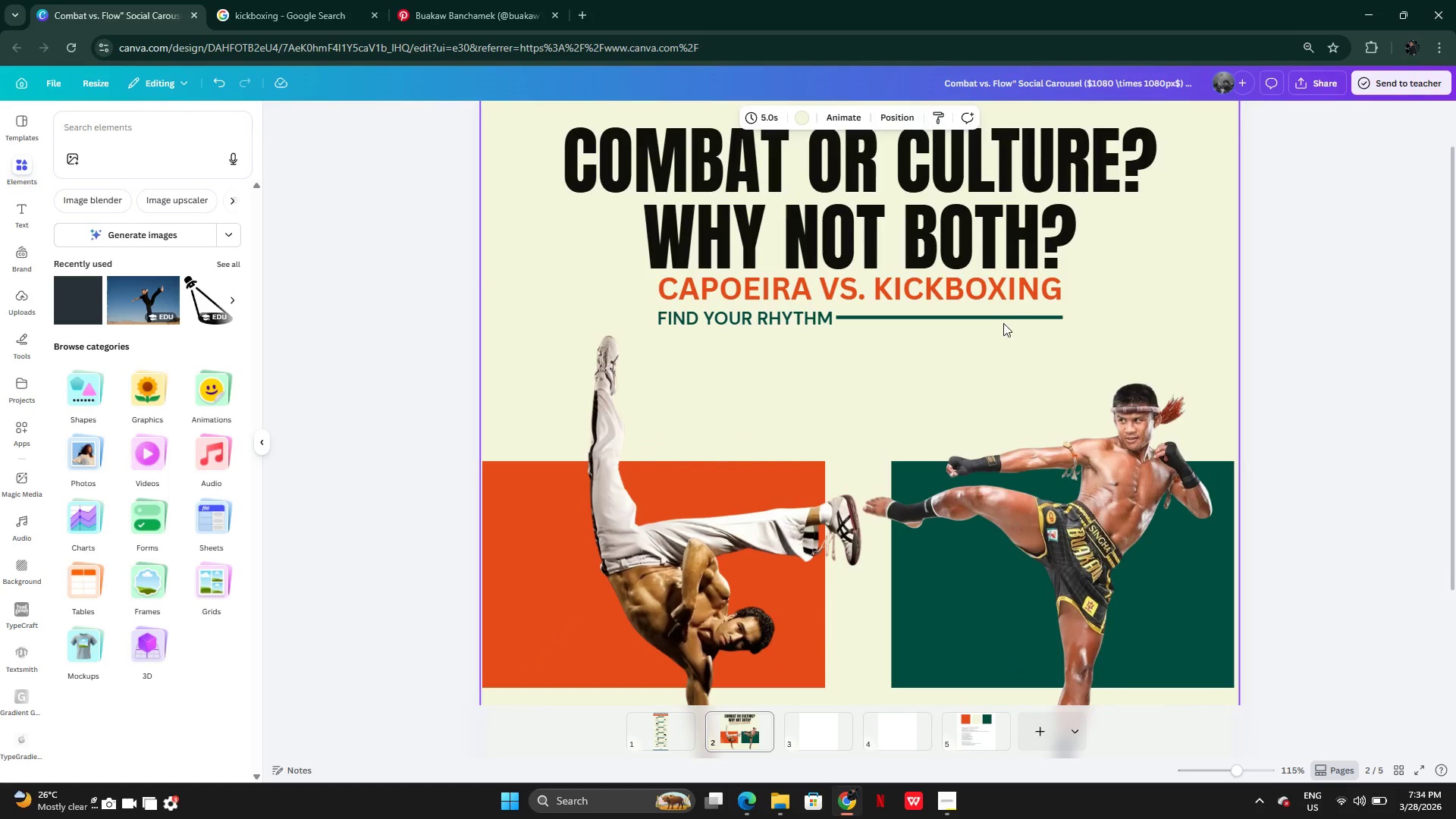 
left_click([1008, 312])
 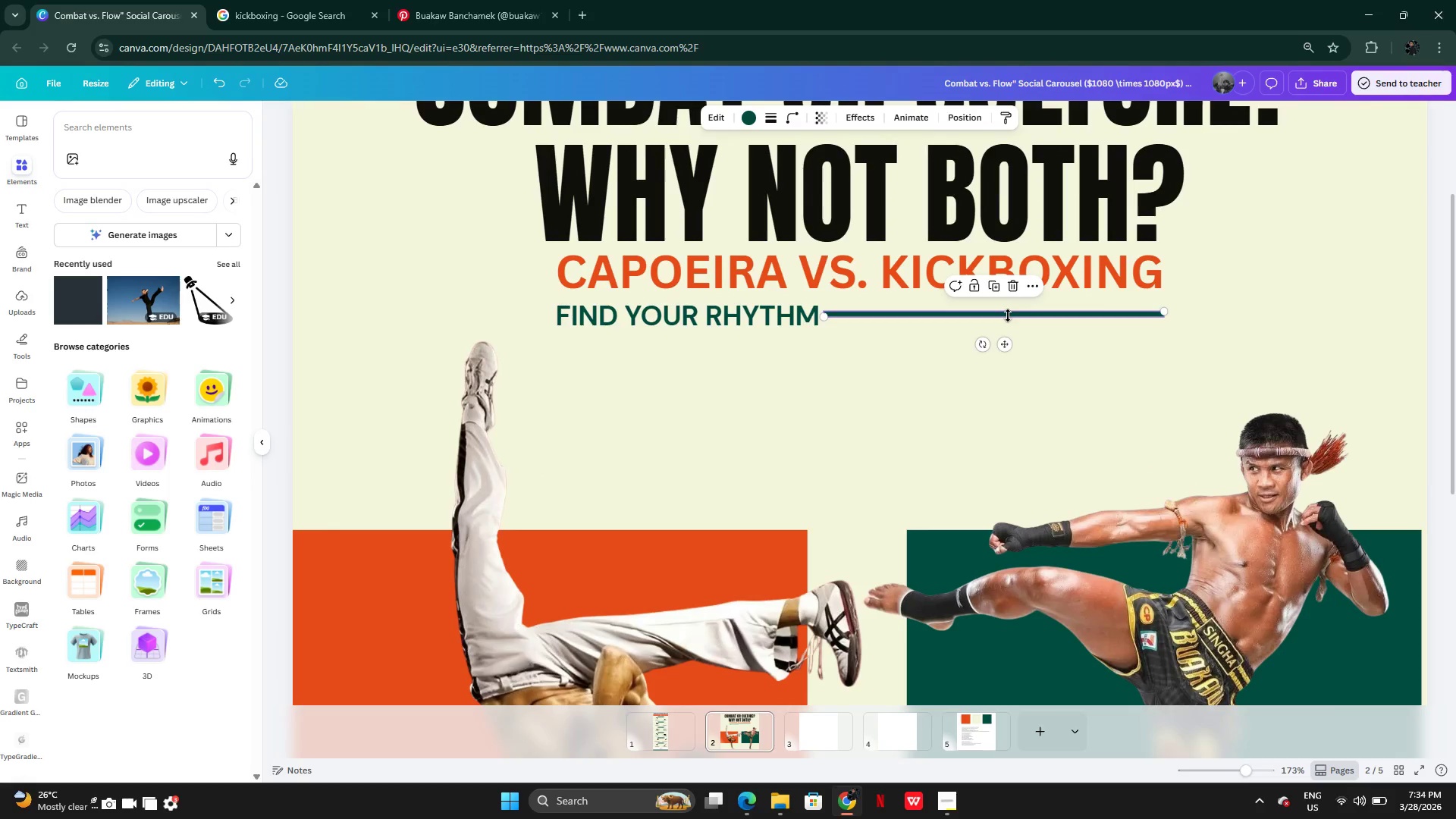 
left_click_drag(start_coordinate=[1008, 316], to_coordinate=[1006, 320])
 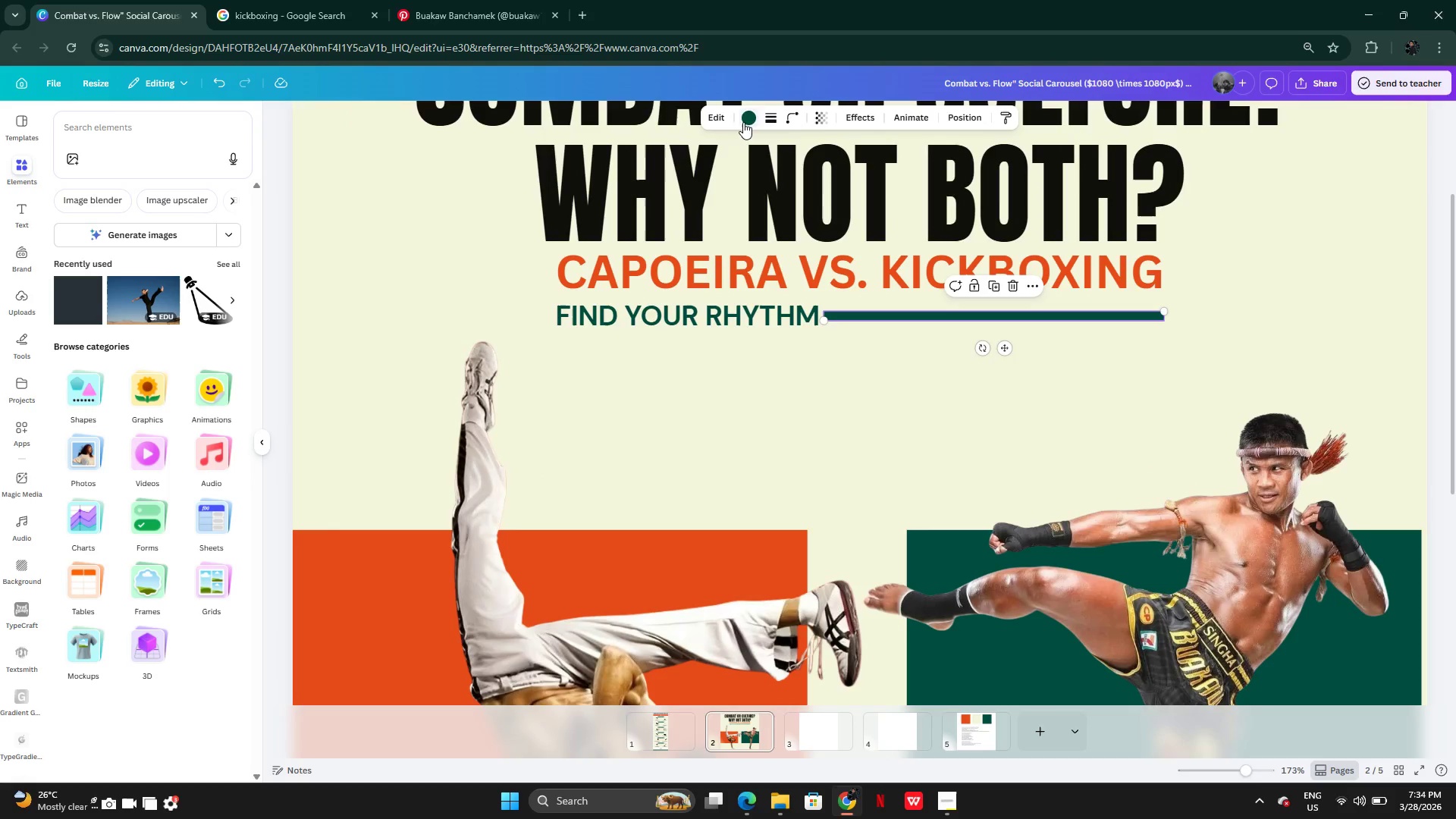 
left_click_drag(start_coordinate=[746, 120], to_coordinate=[736, 125])
 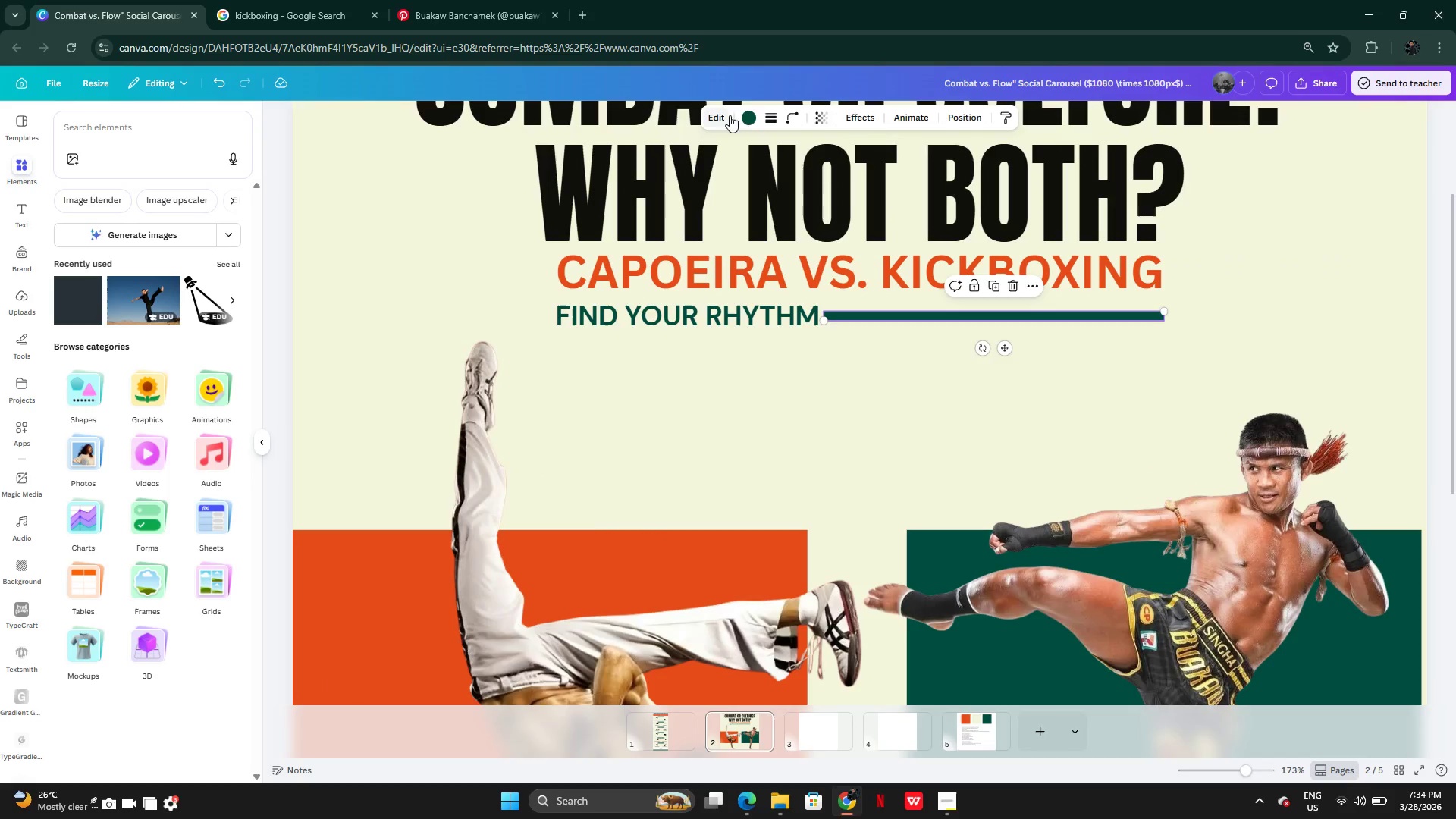 
left_click([741, 115])
 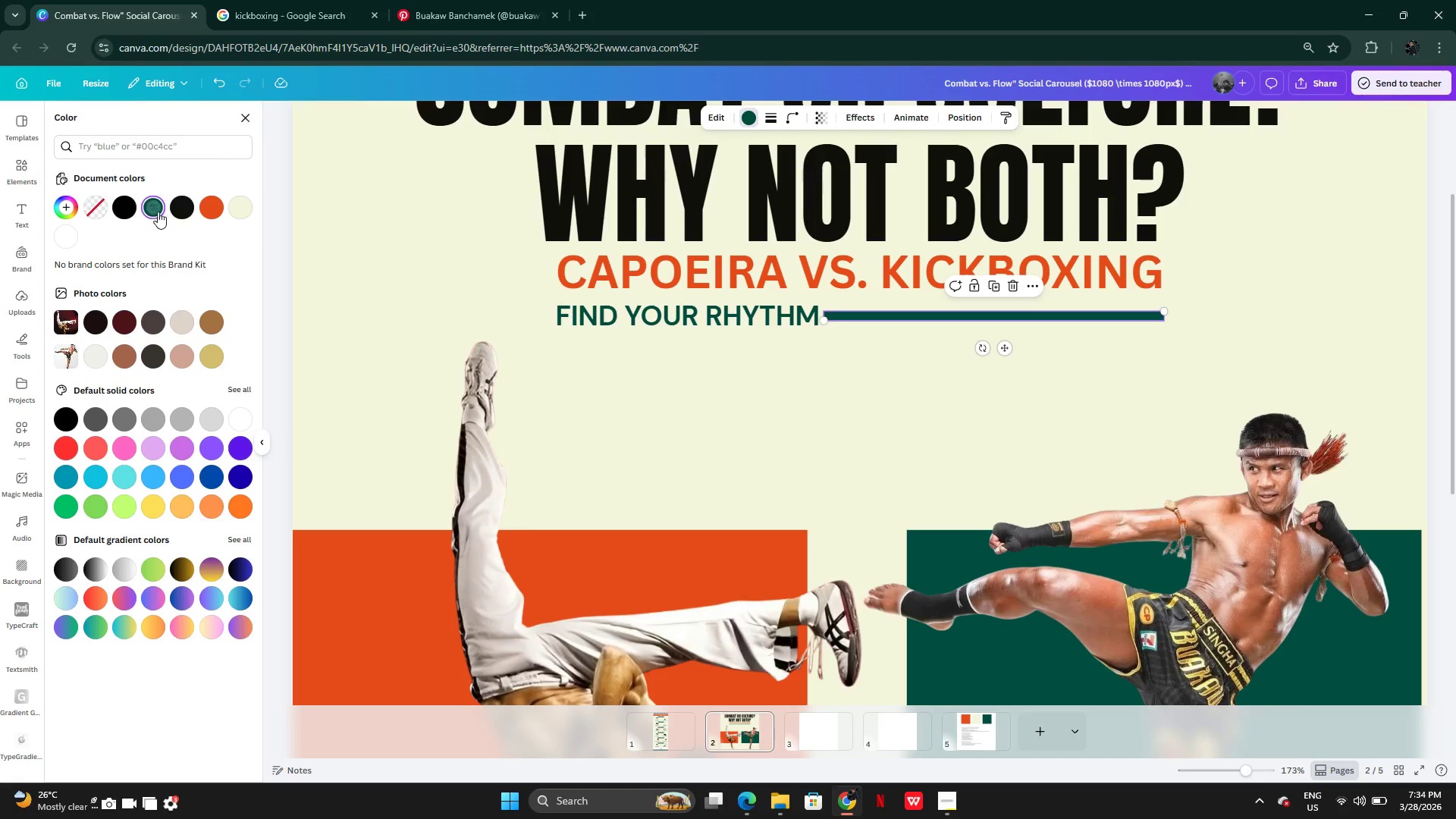 
left_click([196, 207])
 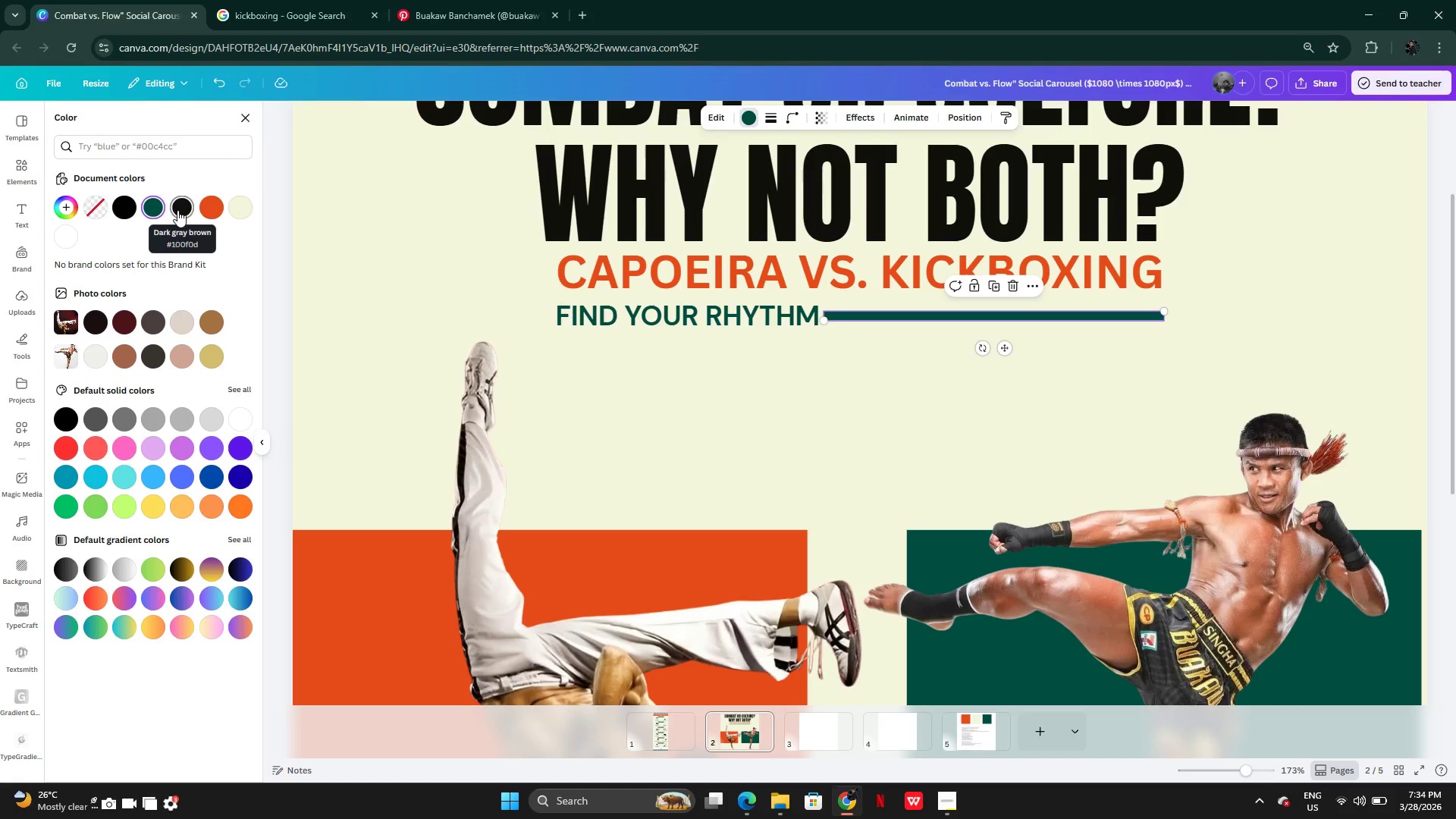 
left_click([177, 210])
 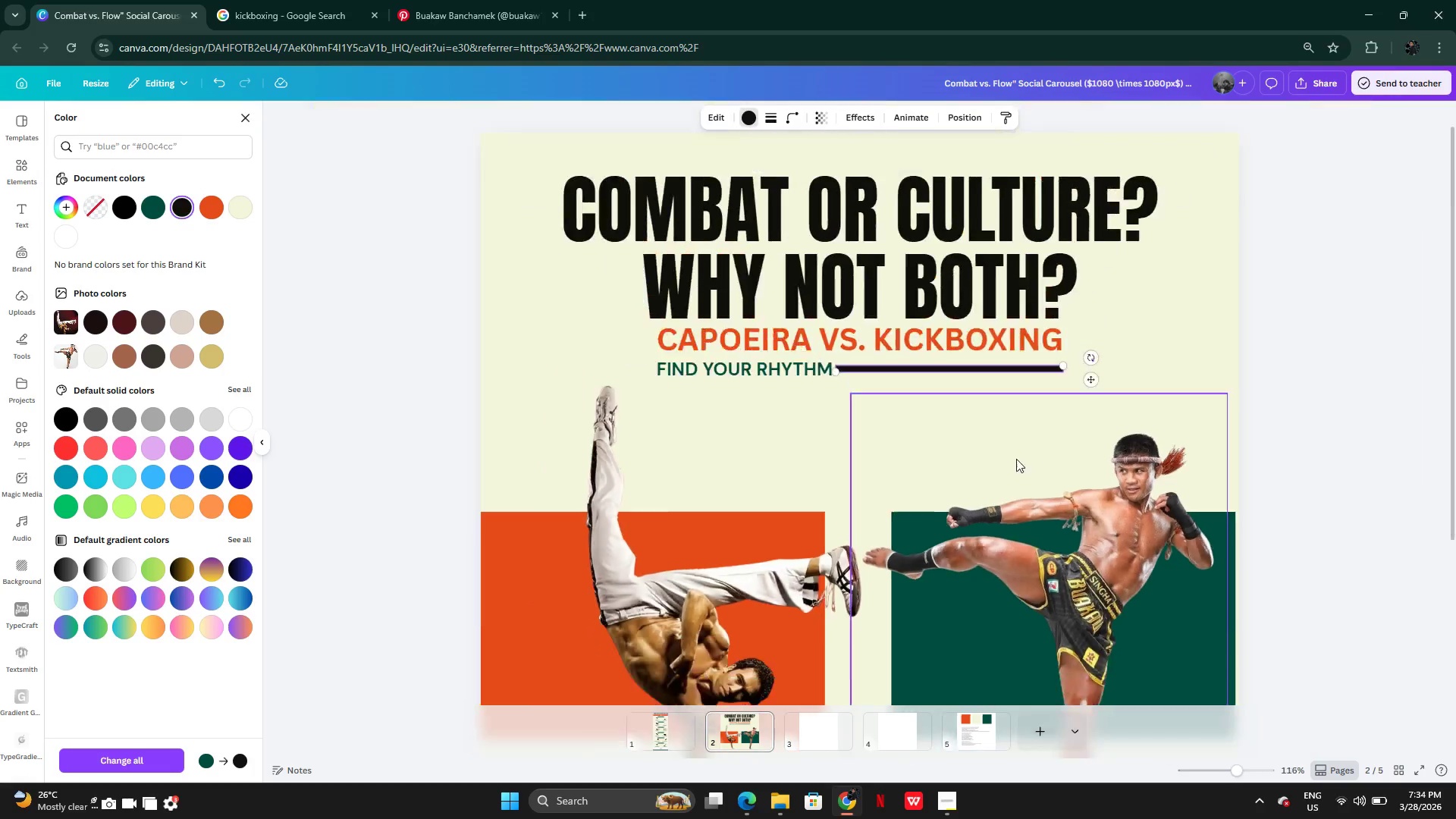 
left_click([1174, 427])
 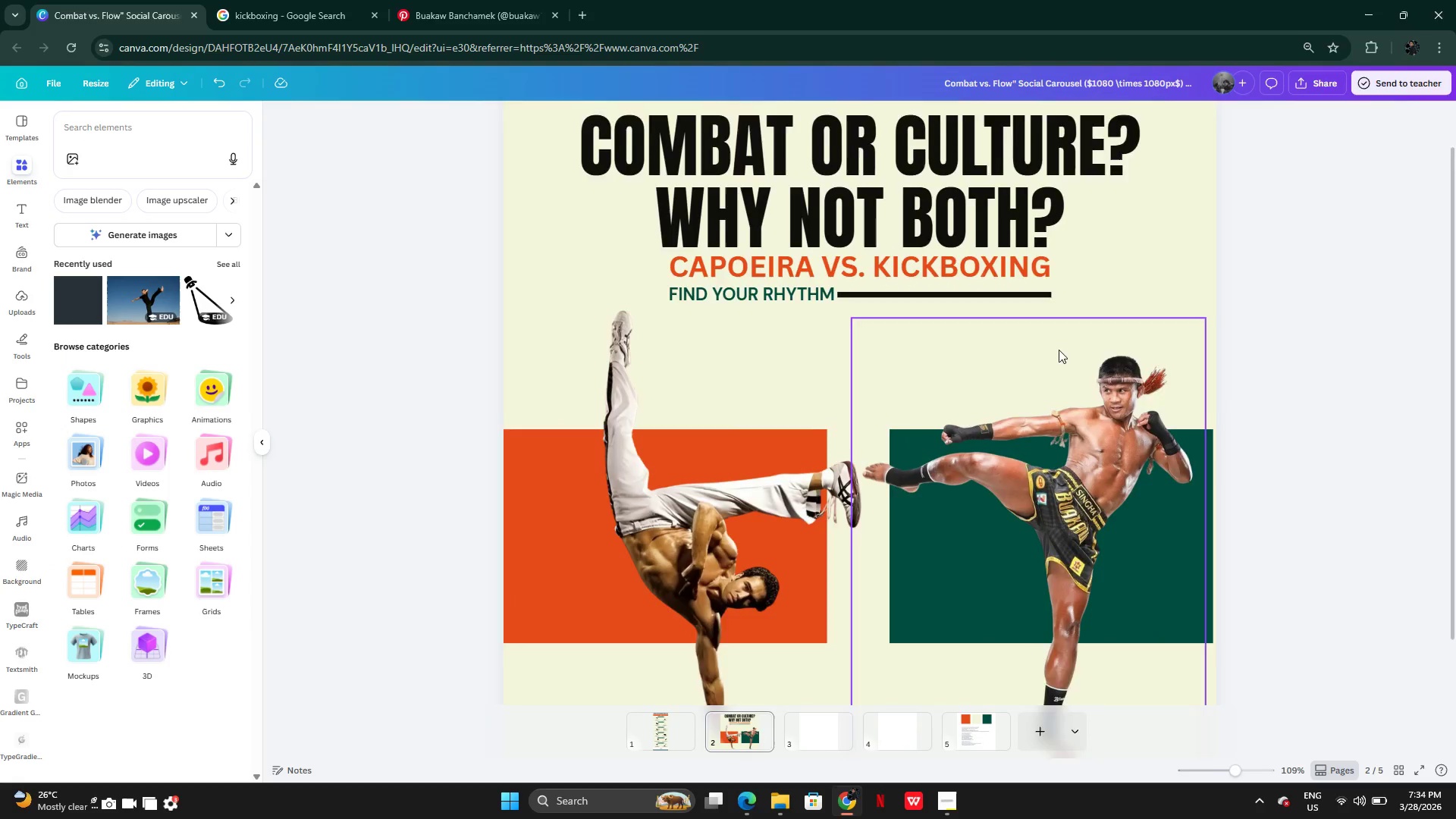 
left_click([986, 276])
 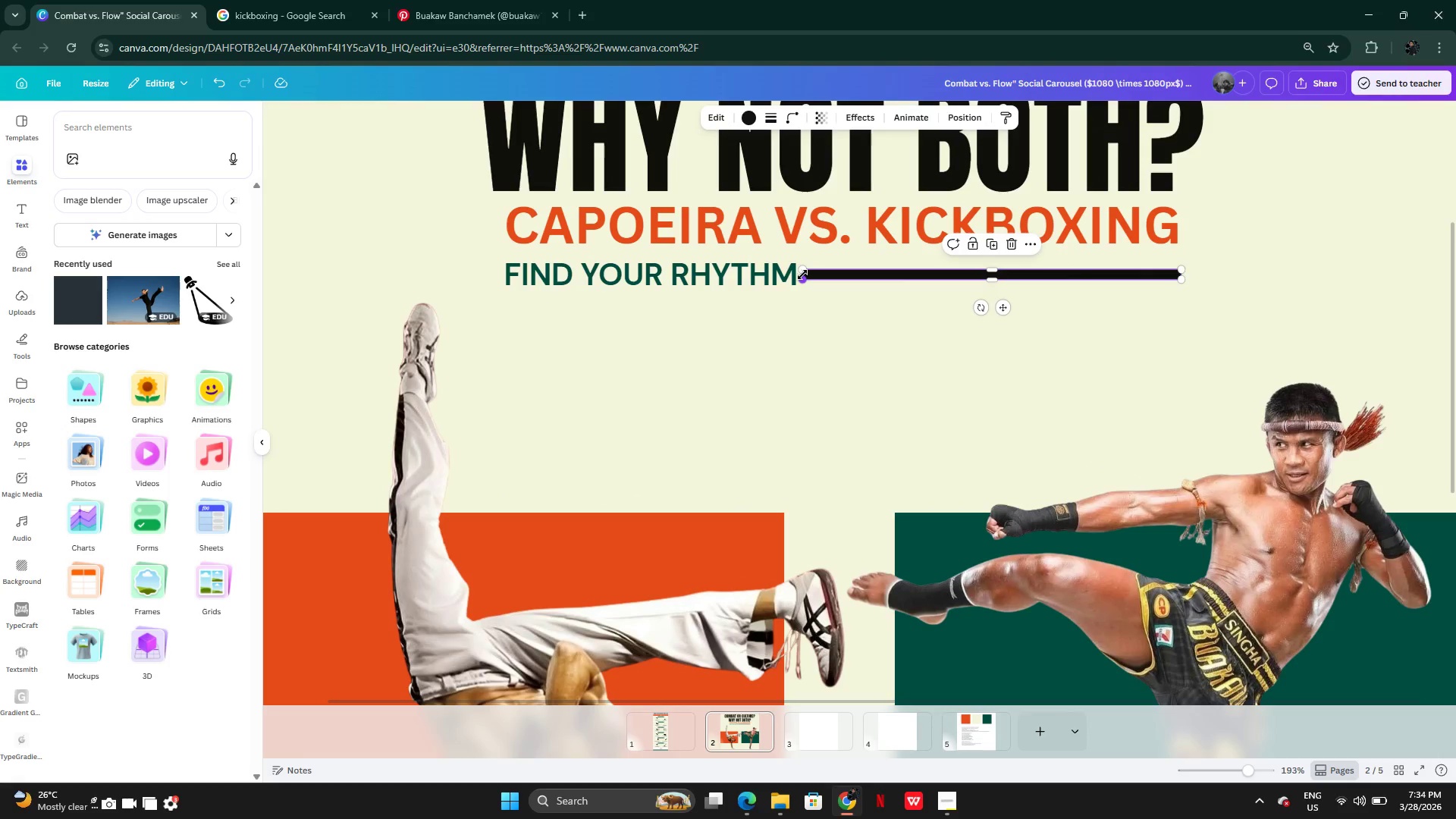 
left_click([748, 269])
 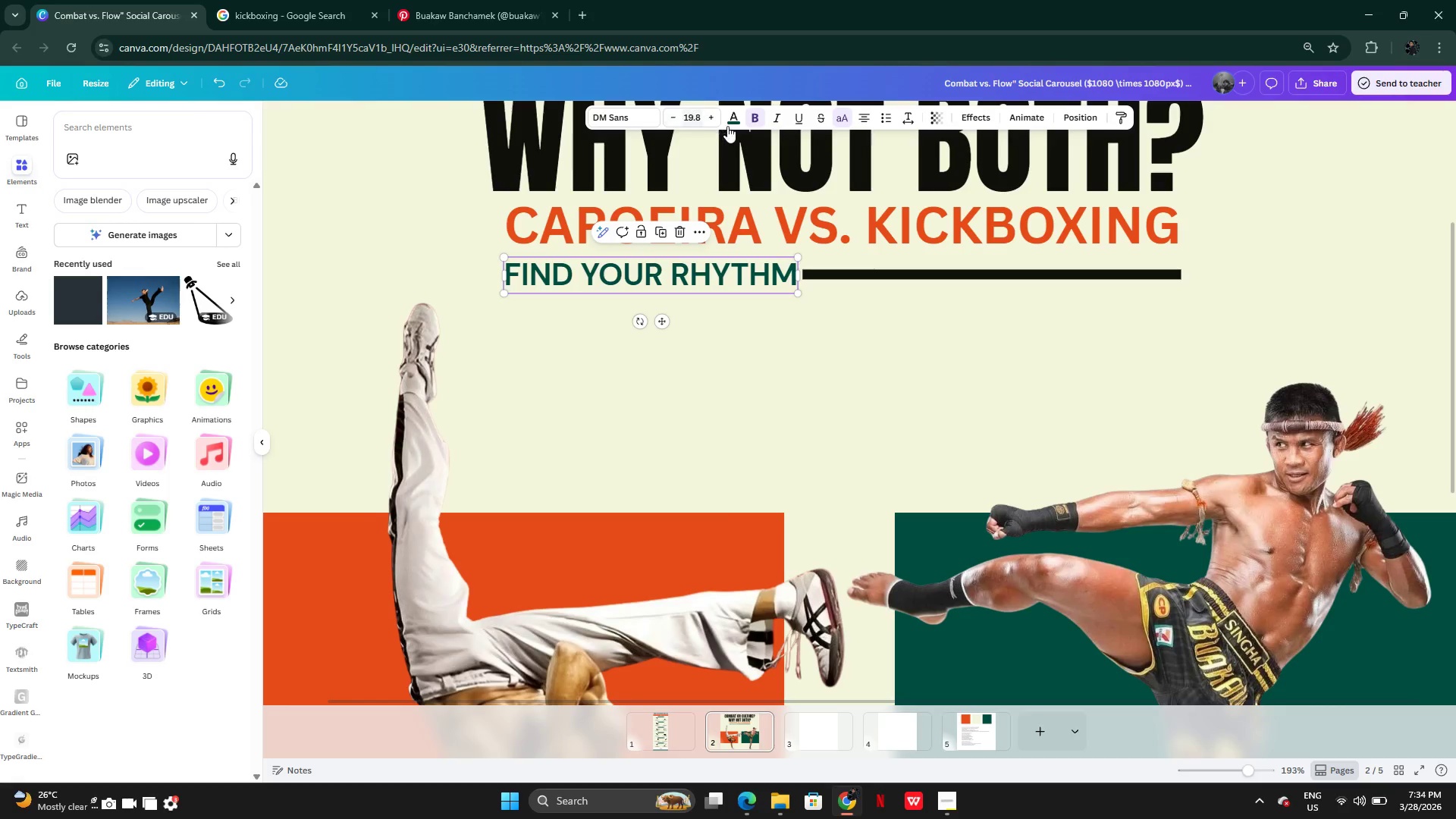 
left_click([728, 127])
 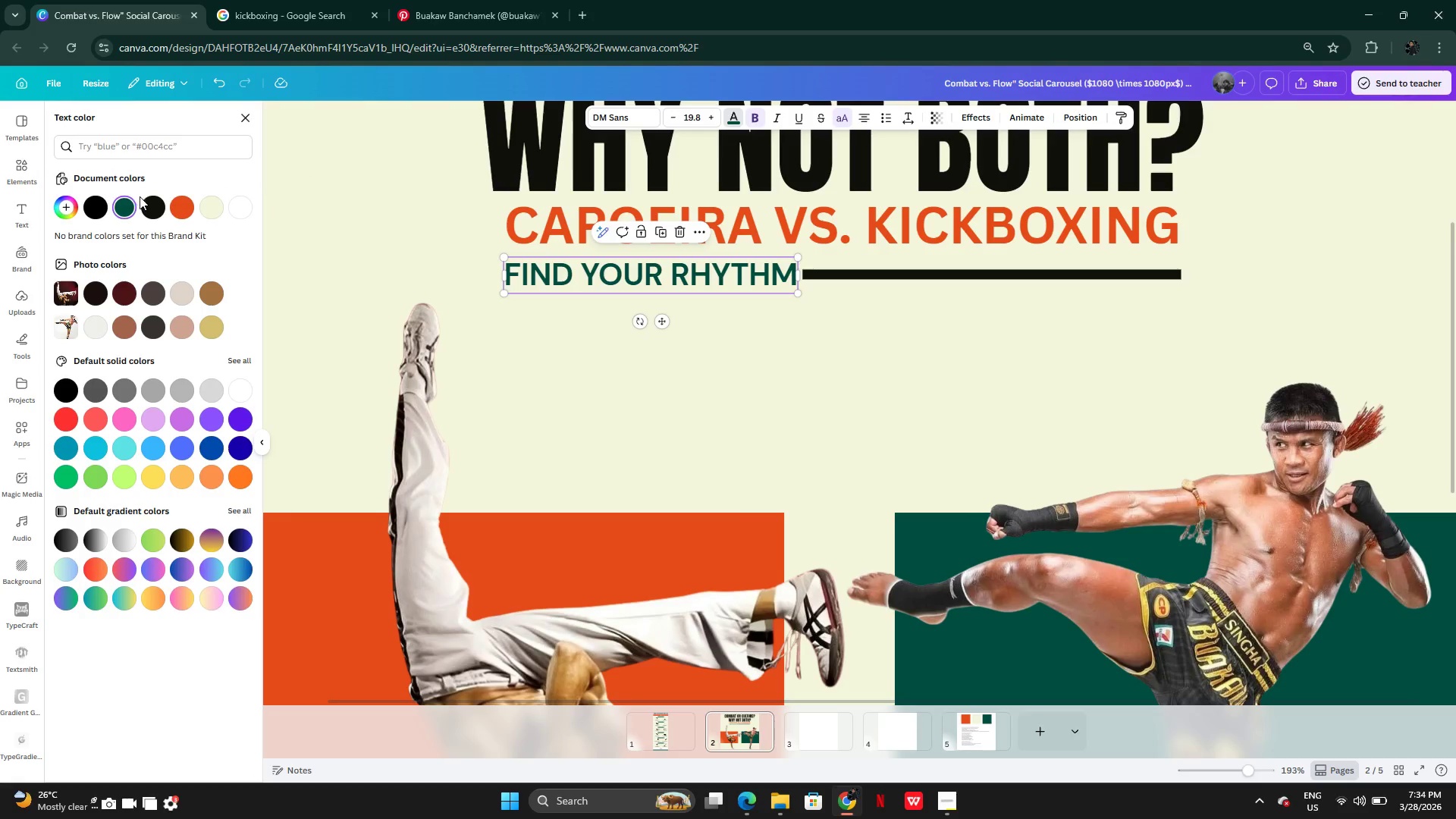 
left_click([152, 205])
 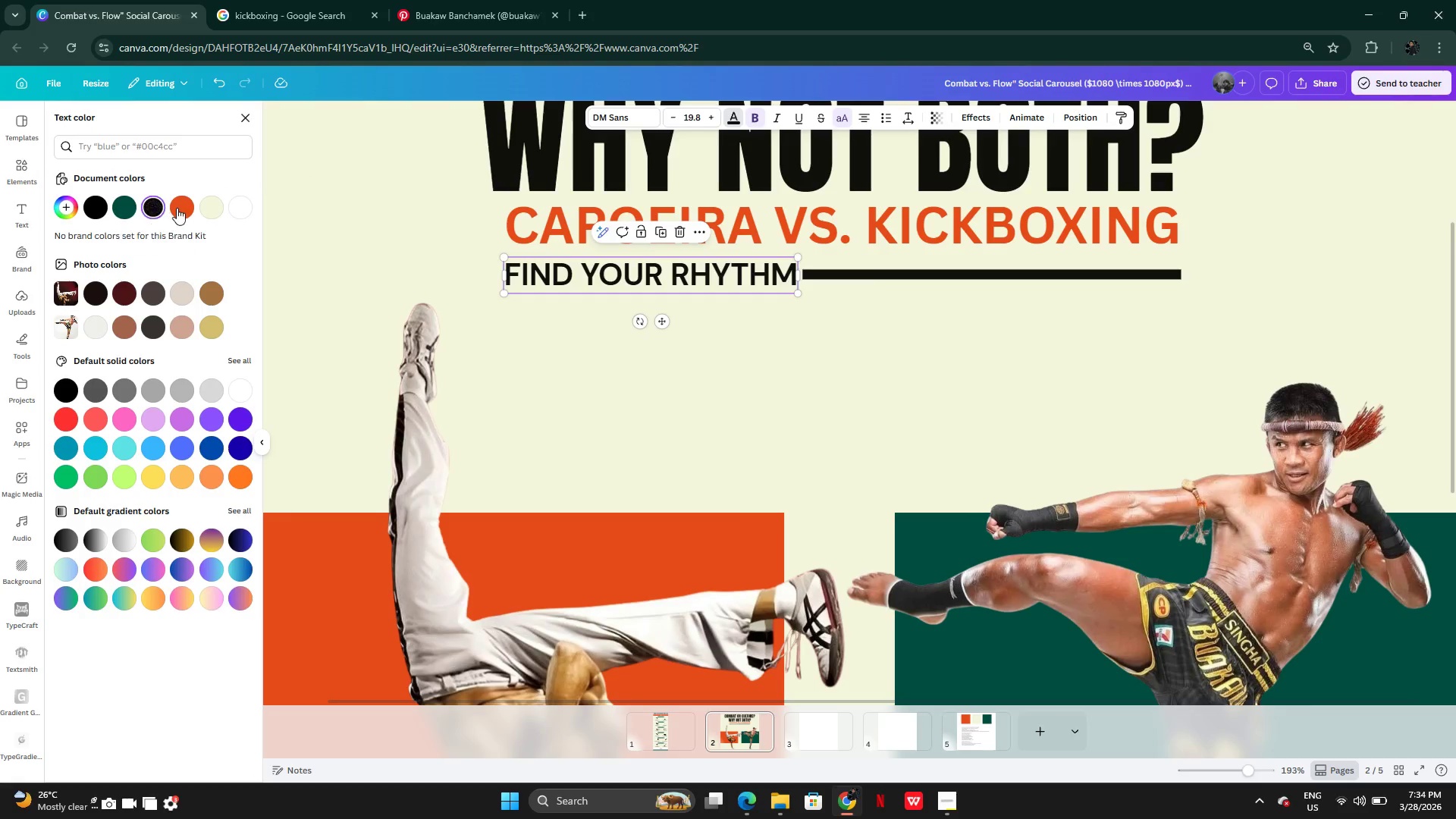 
left_click([180, 208])
 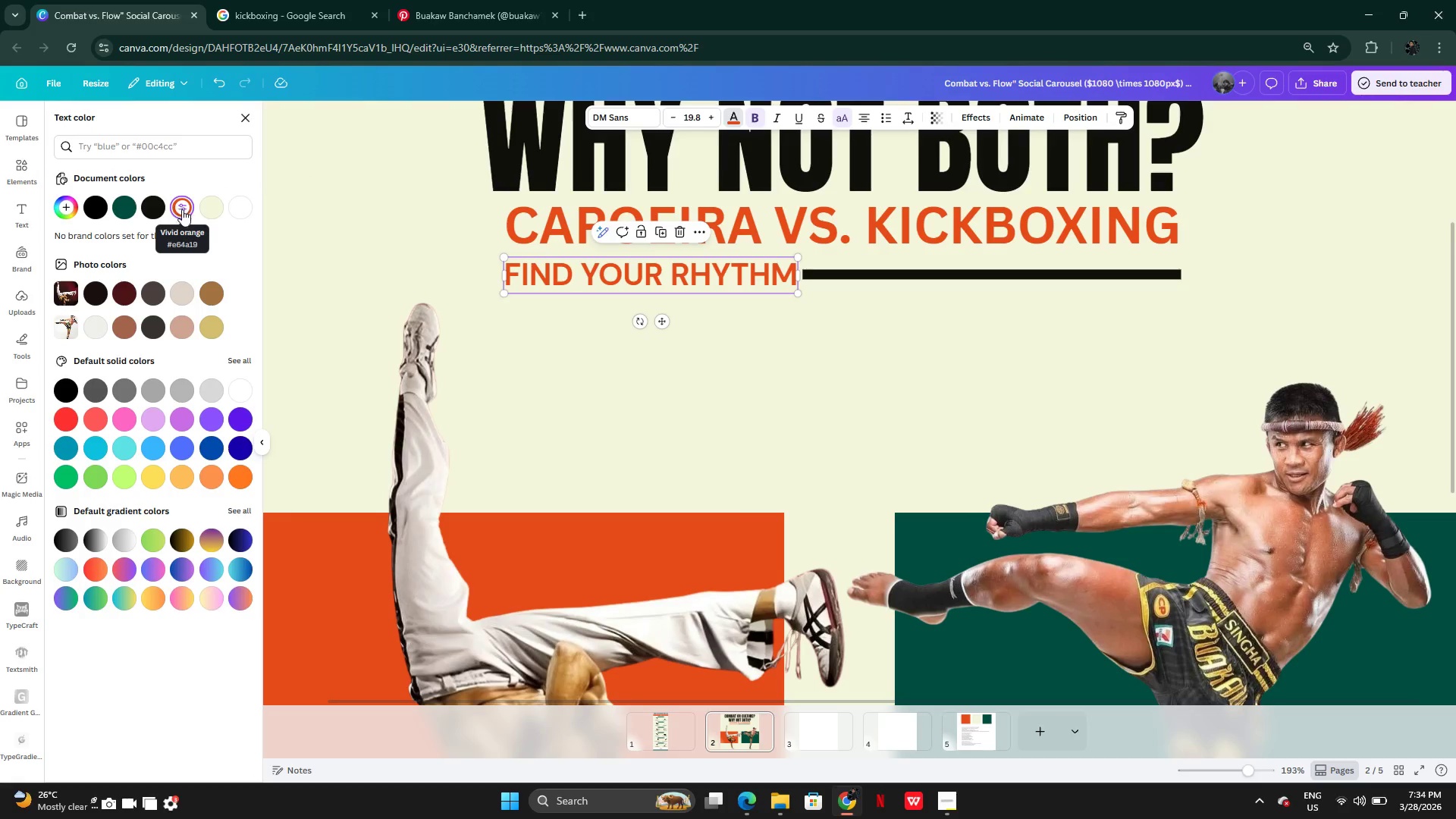 
left_click([217, 212])
 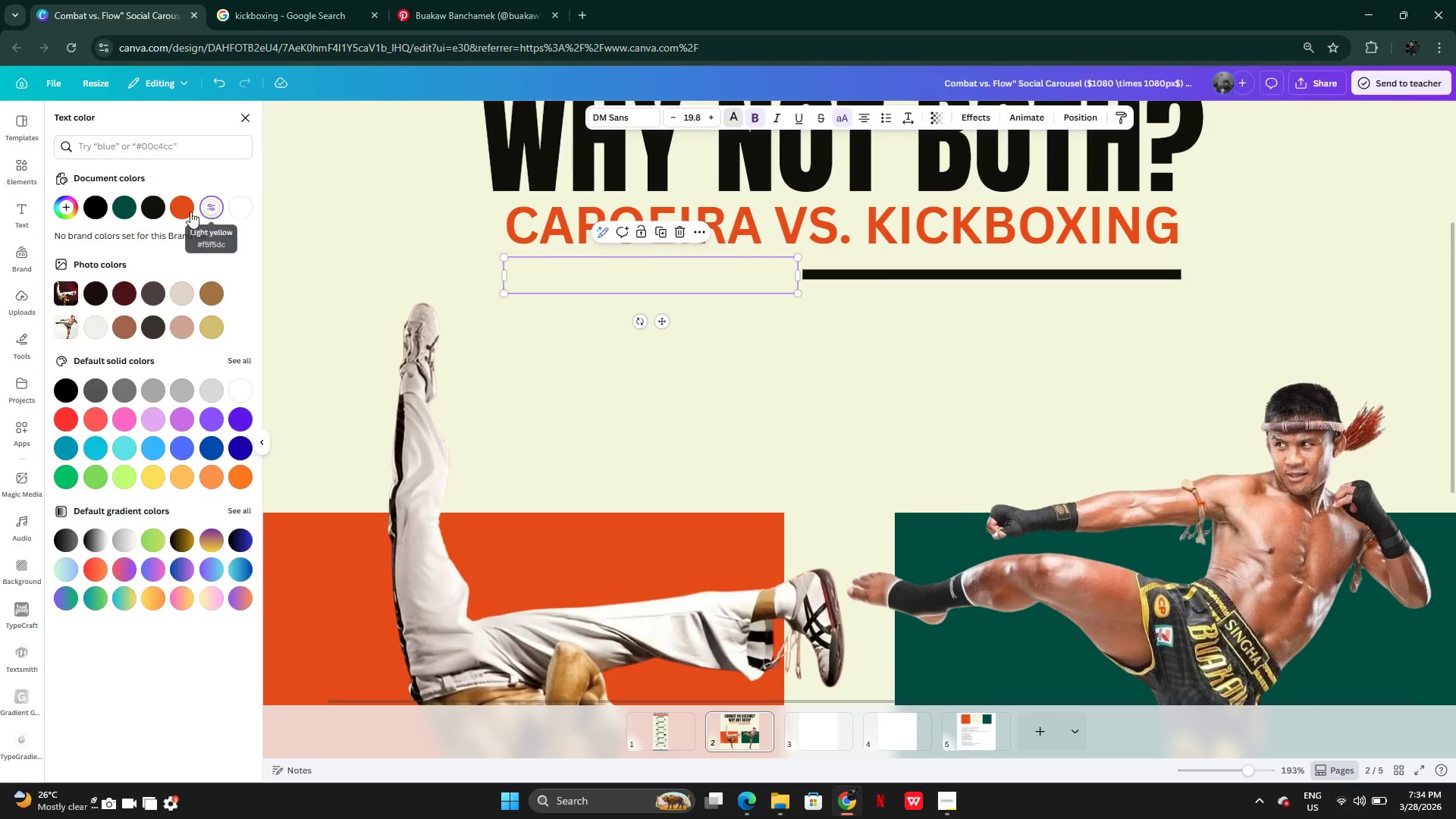 
left_click([187, 211])
 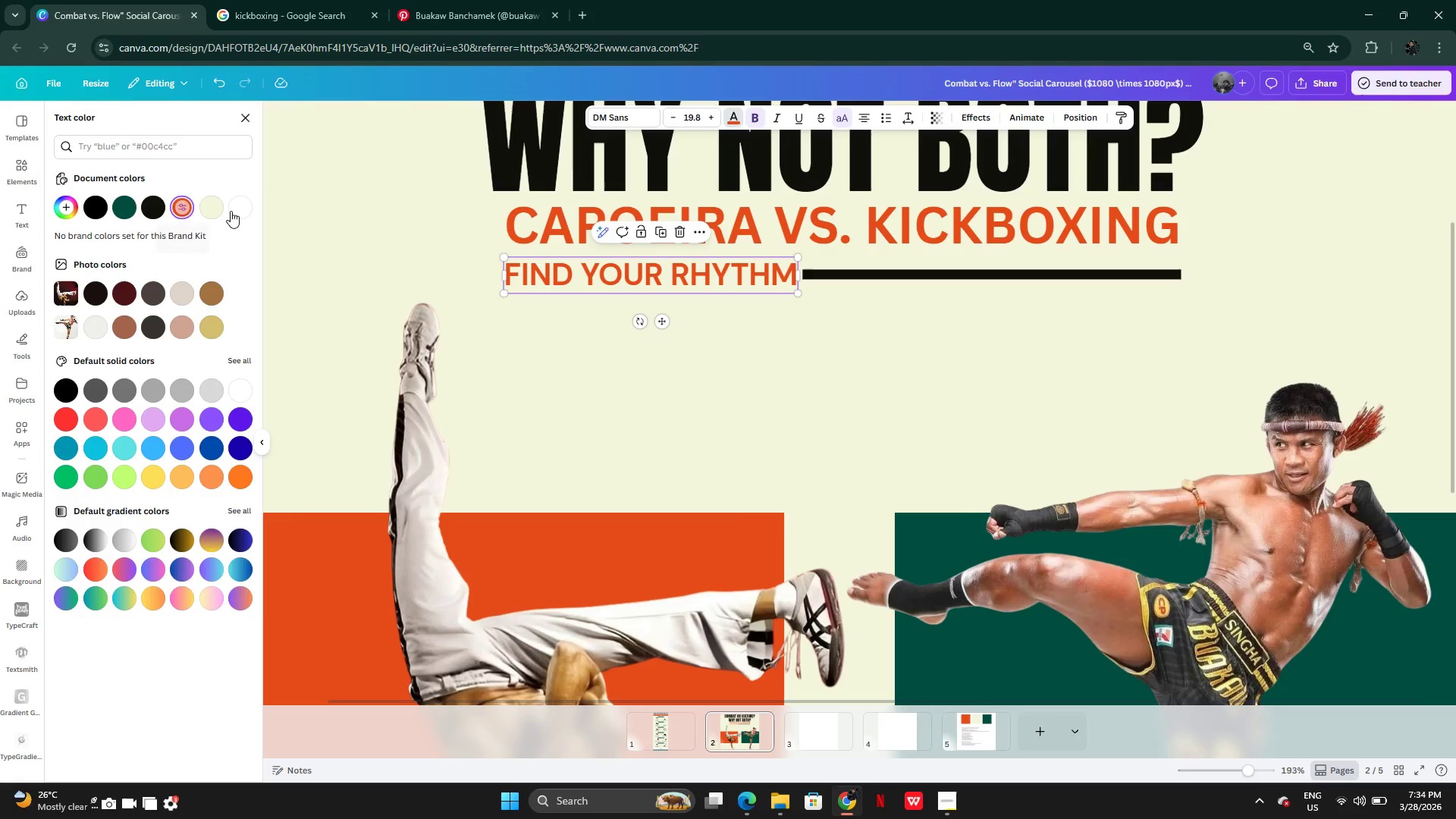 
left_click([237, 211])
 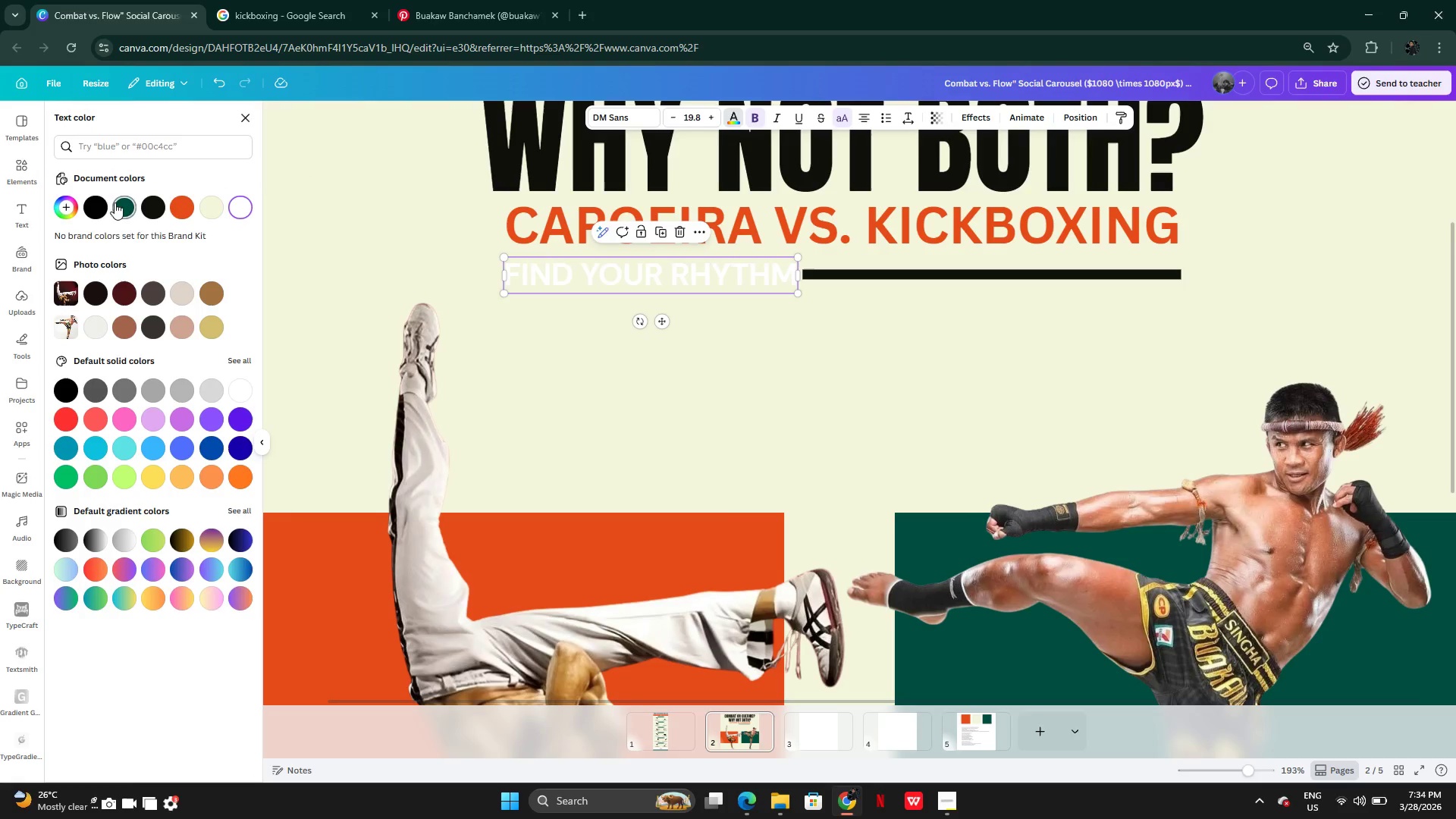 
left_click([105, 202])
 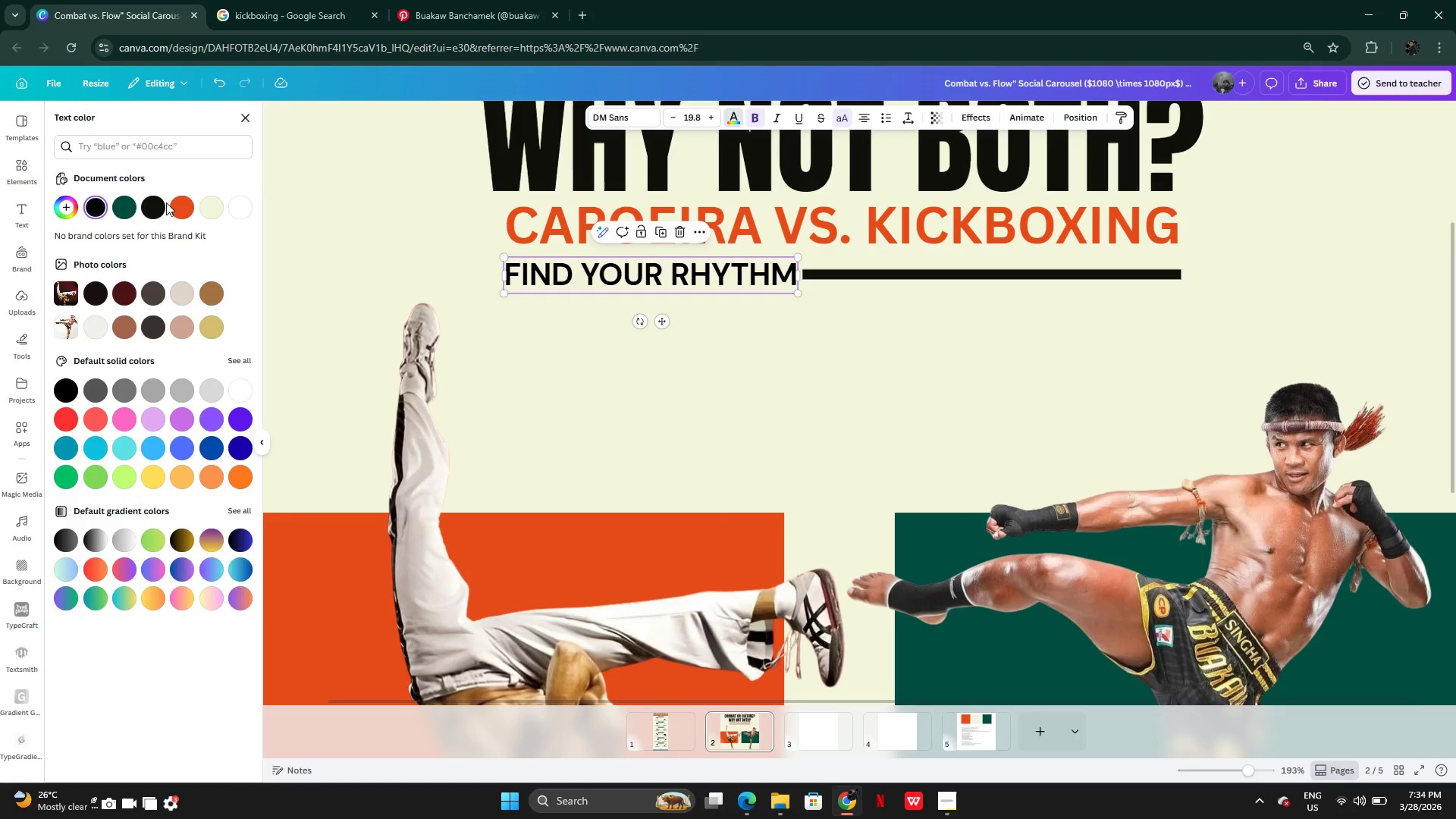 
left_click([162, 202])
 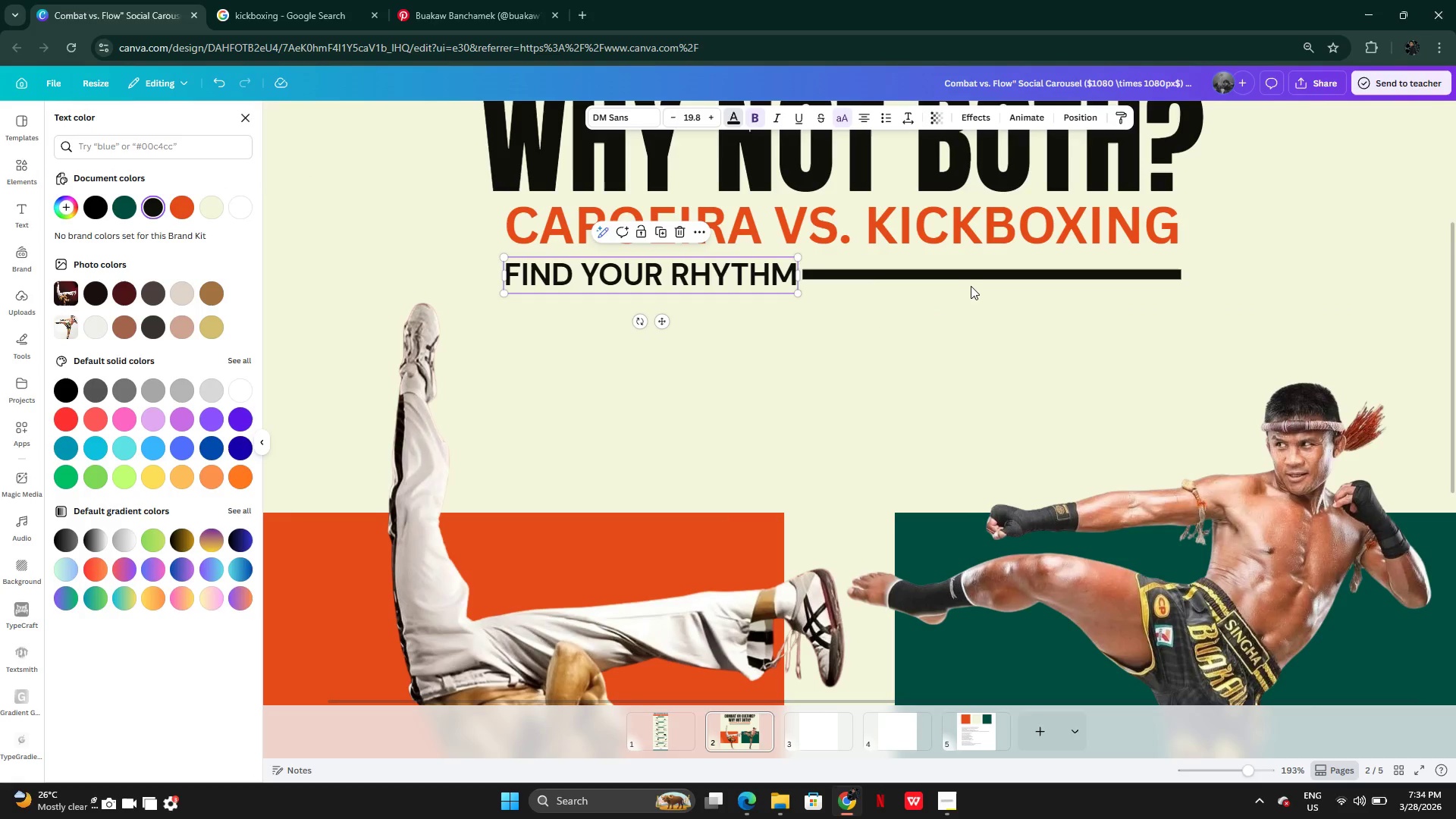 
left_click([985, 275])
 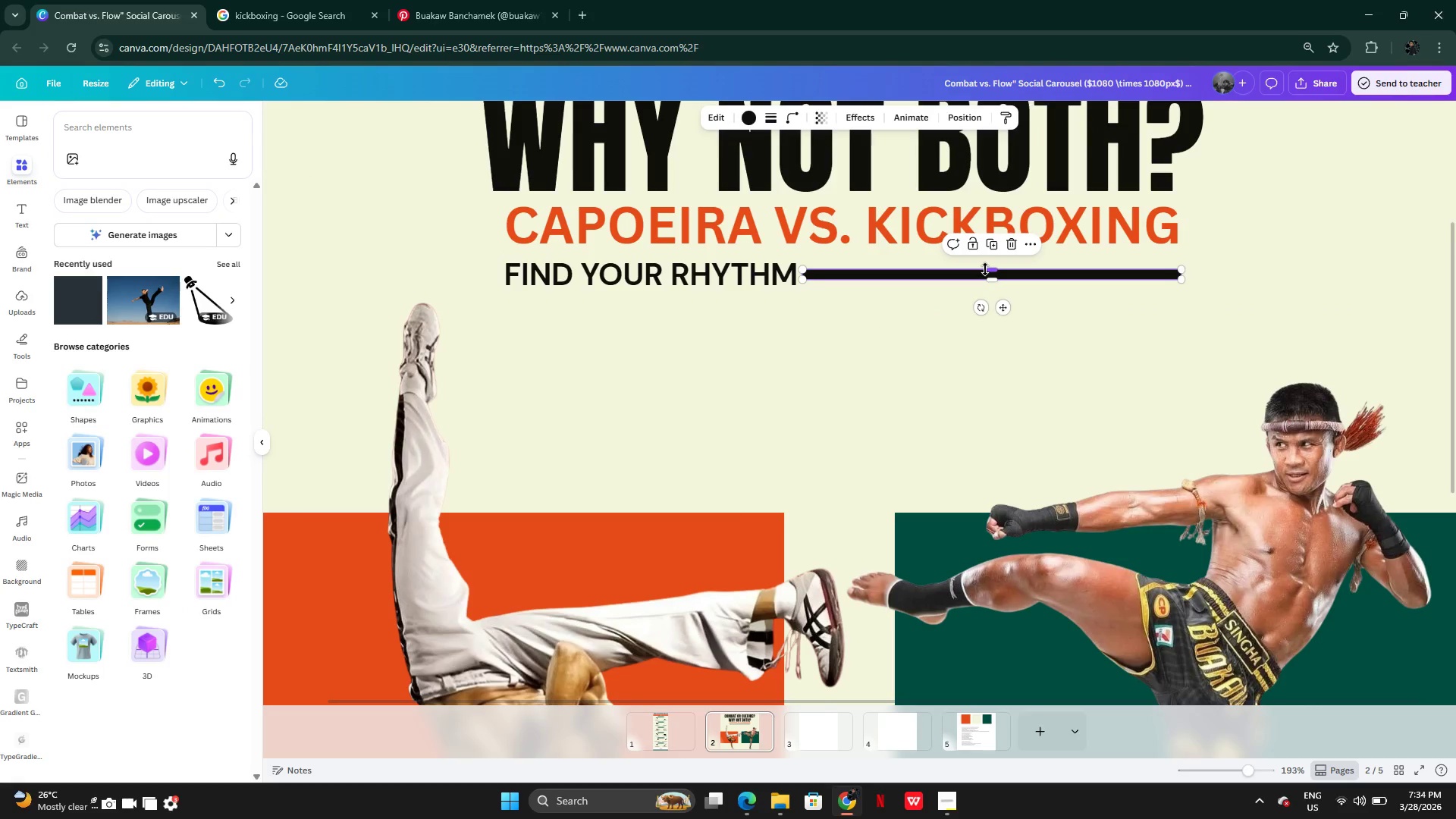 
left_click_drag(start_coordinate=[985, 269], to_coordinate=[985, 262])
 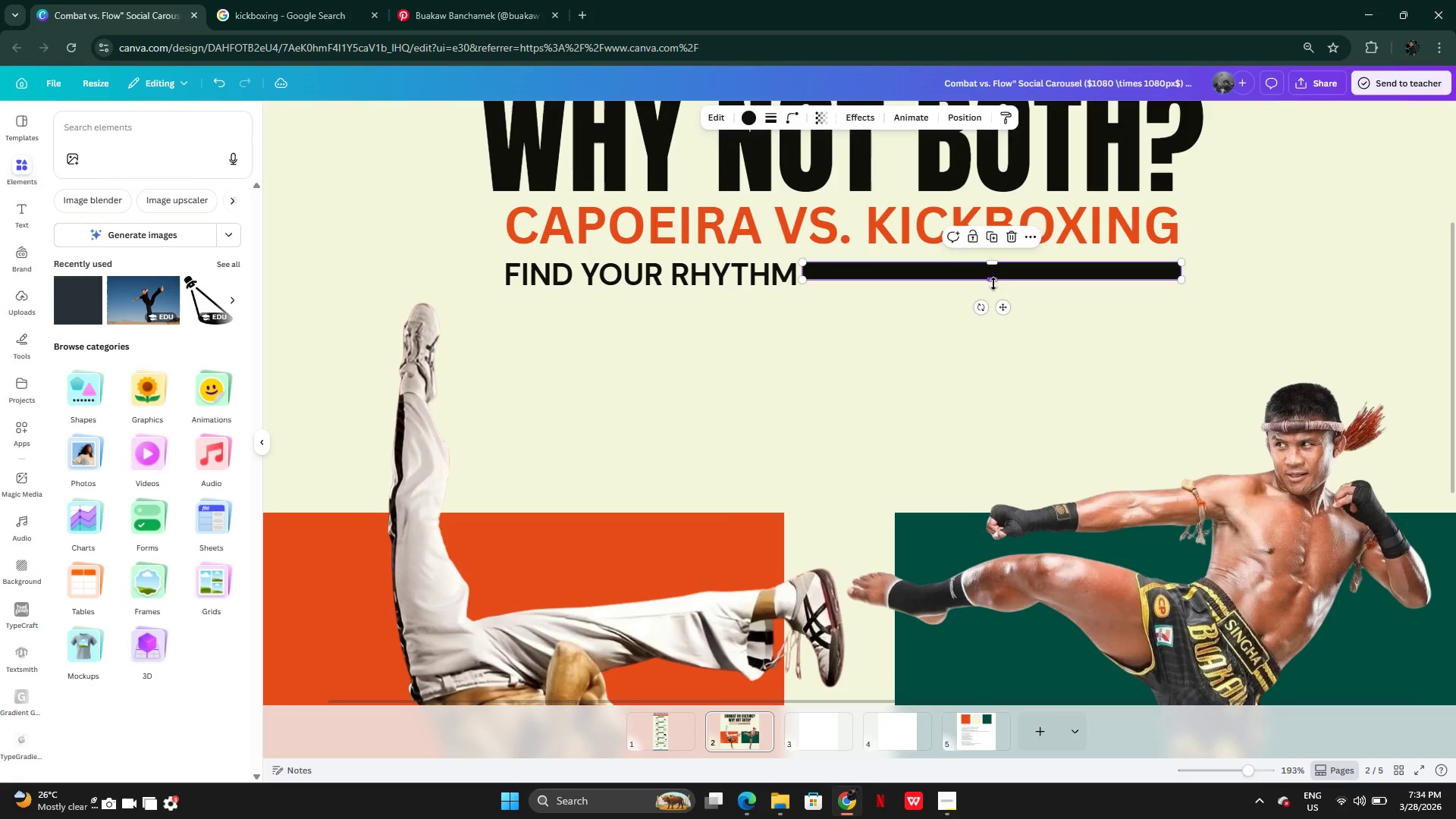 
left_click_drag(start_coordinate=[993, 284], to_coordinate=[990, 288])
 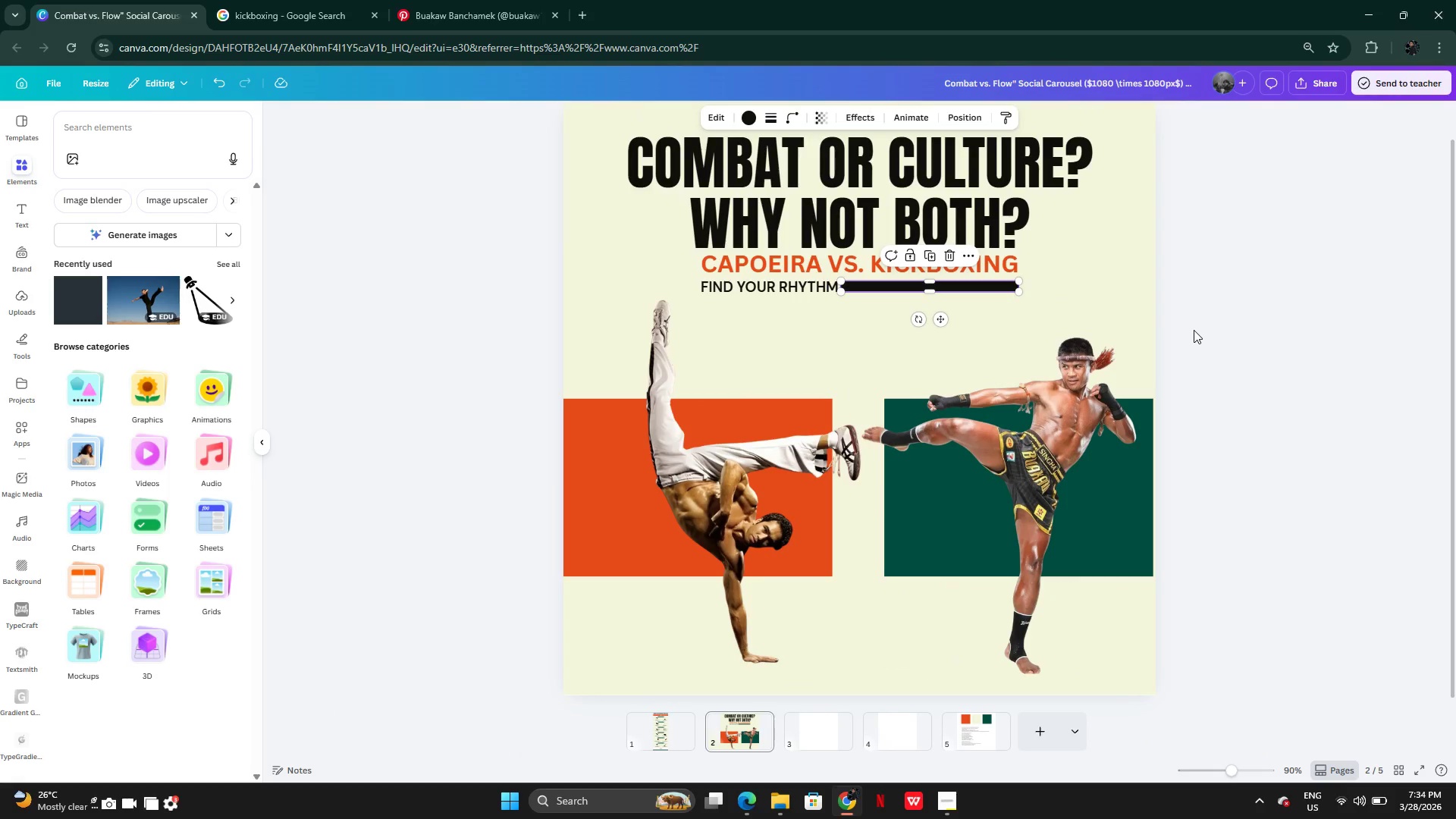 
double_click([1194, 330])
 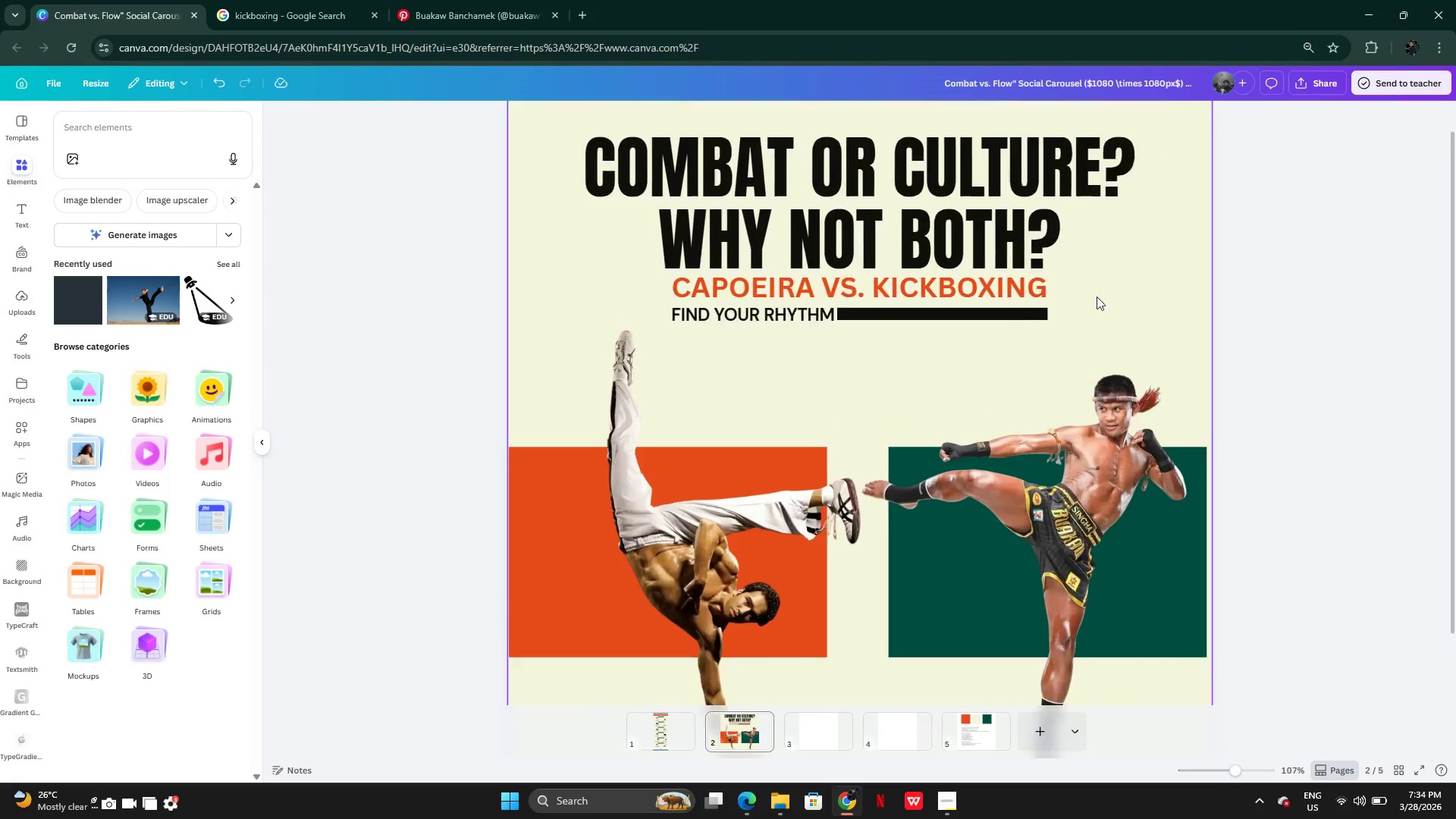 
left_click([1091, 311])
 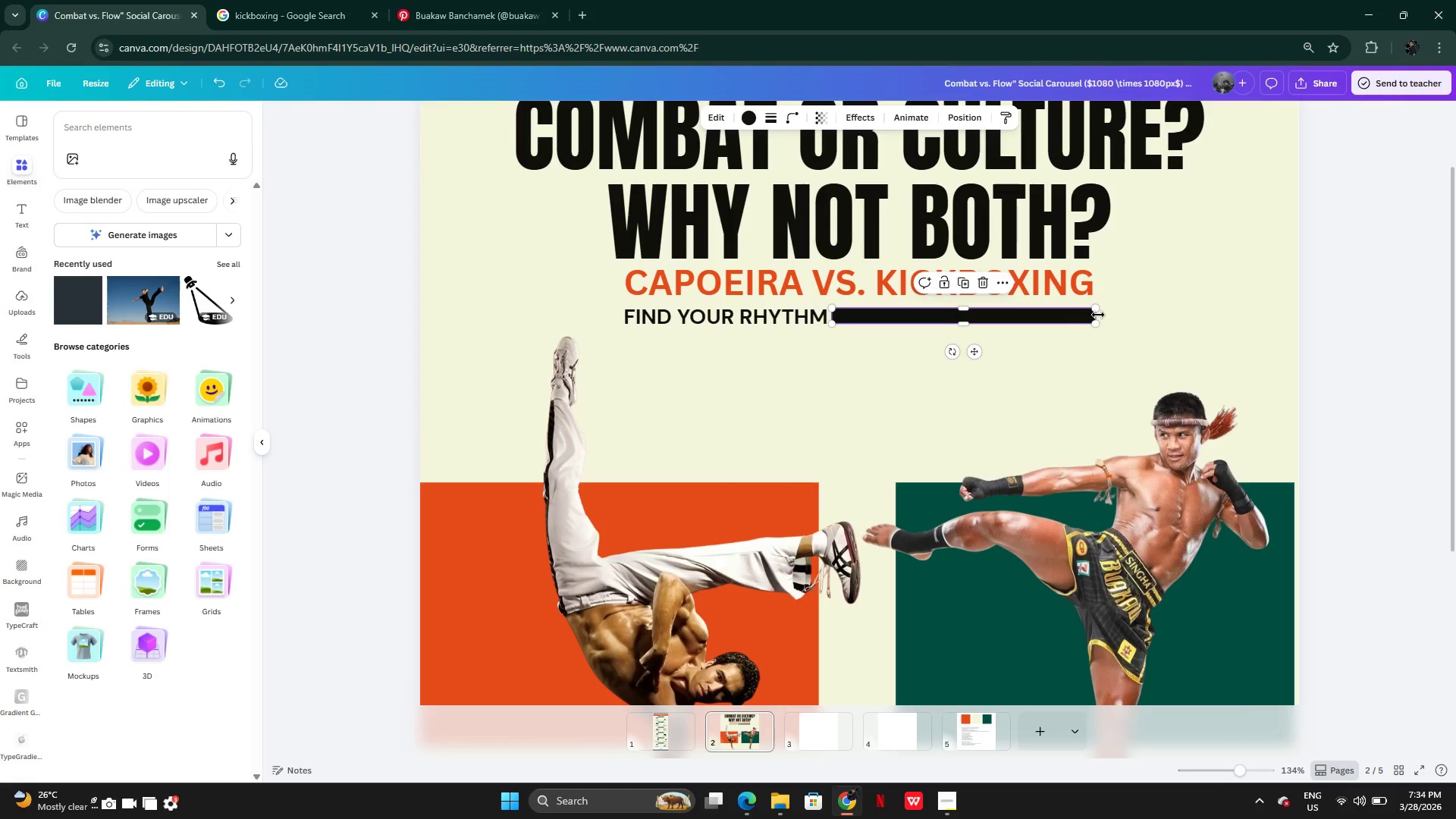 
left_click_drag(start_coordinate=[1098, 315], to_coordinate=[1094, 315])
 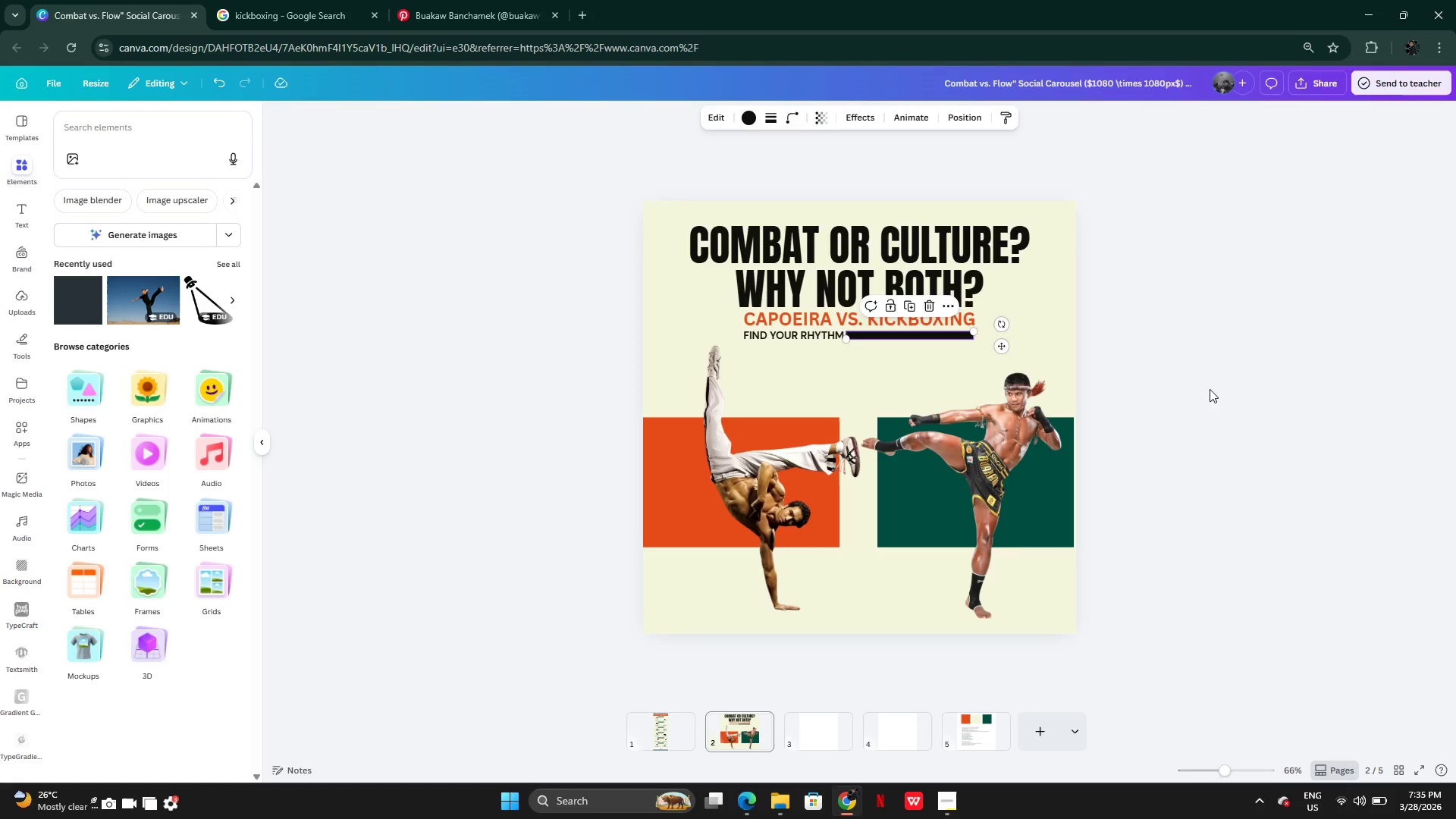 
double_click([1210, 389])
 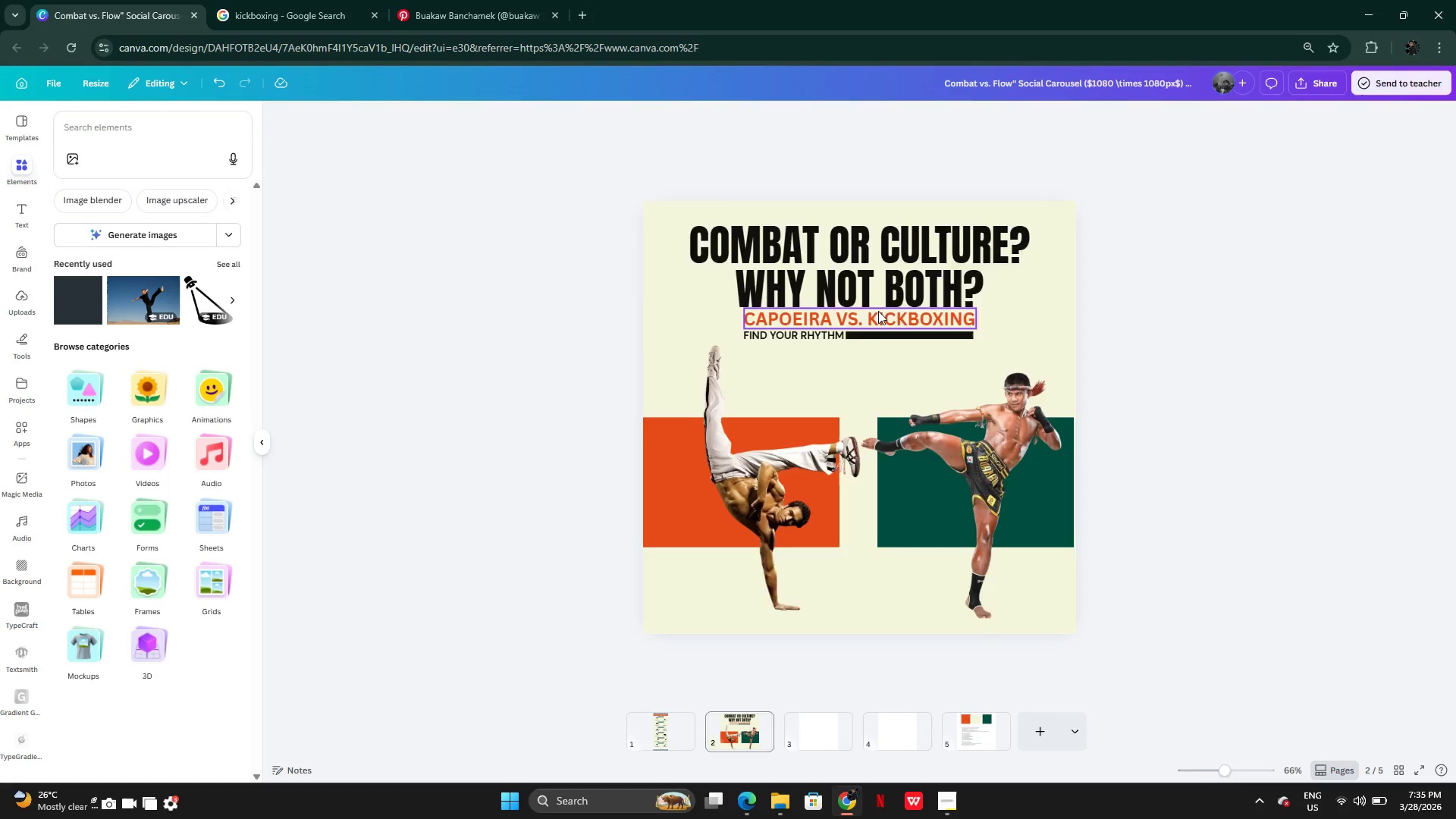 
left_click([686, 312])
 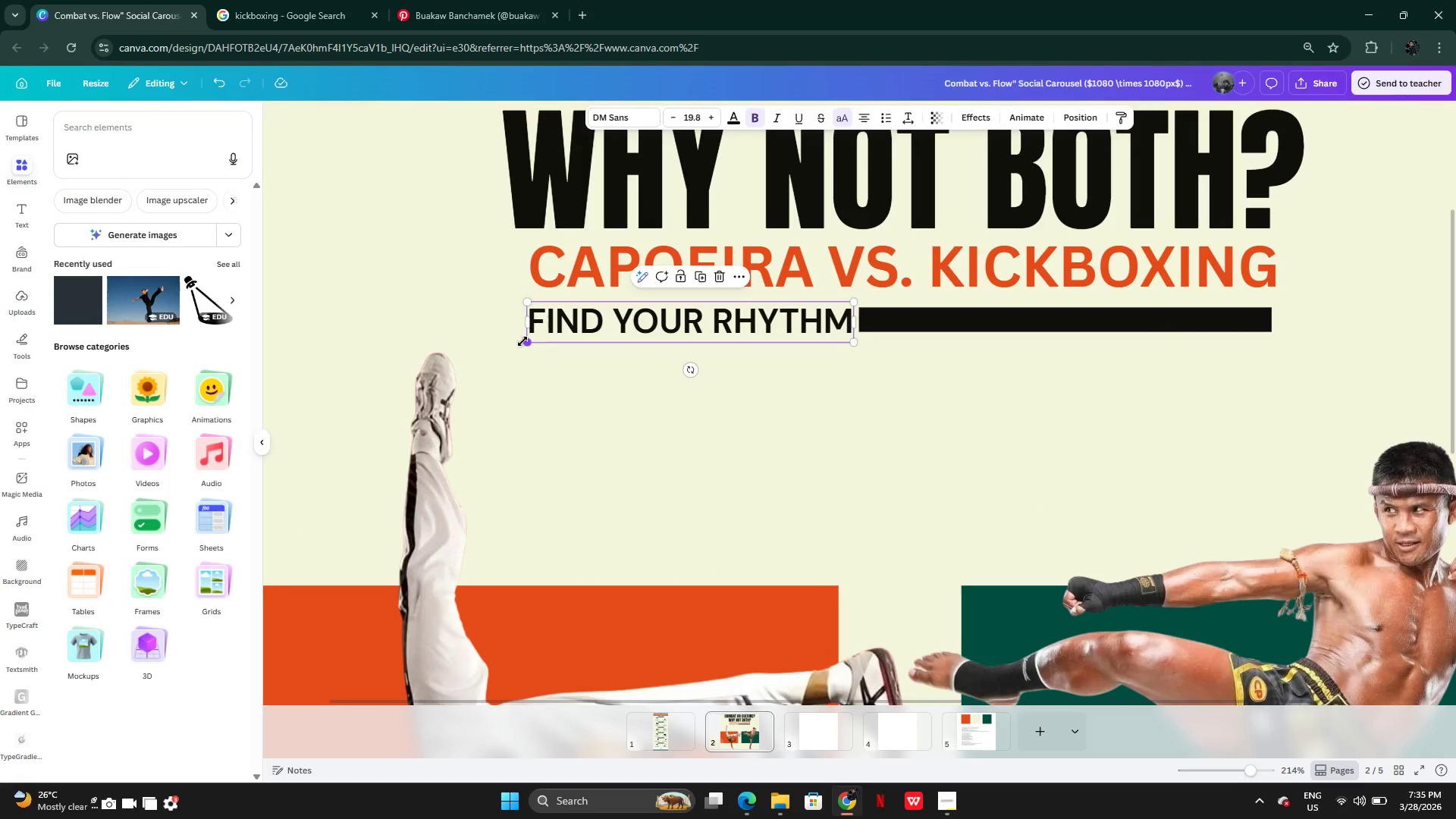 
left_click_drag(start_coordinate=[522, 341], to_coordinate=[526, 329])
 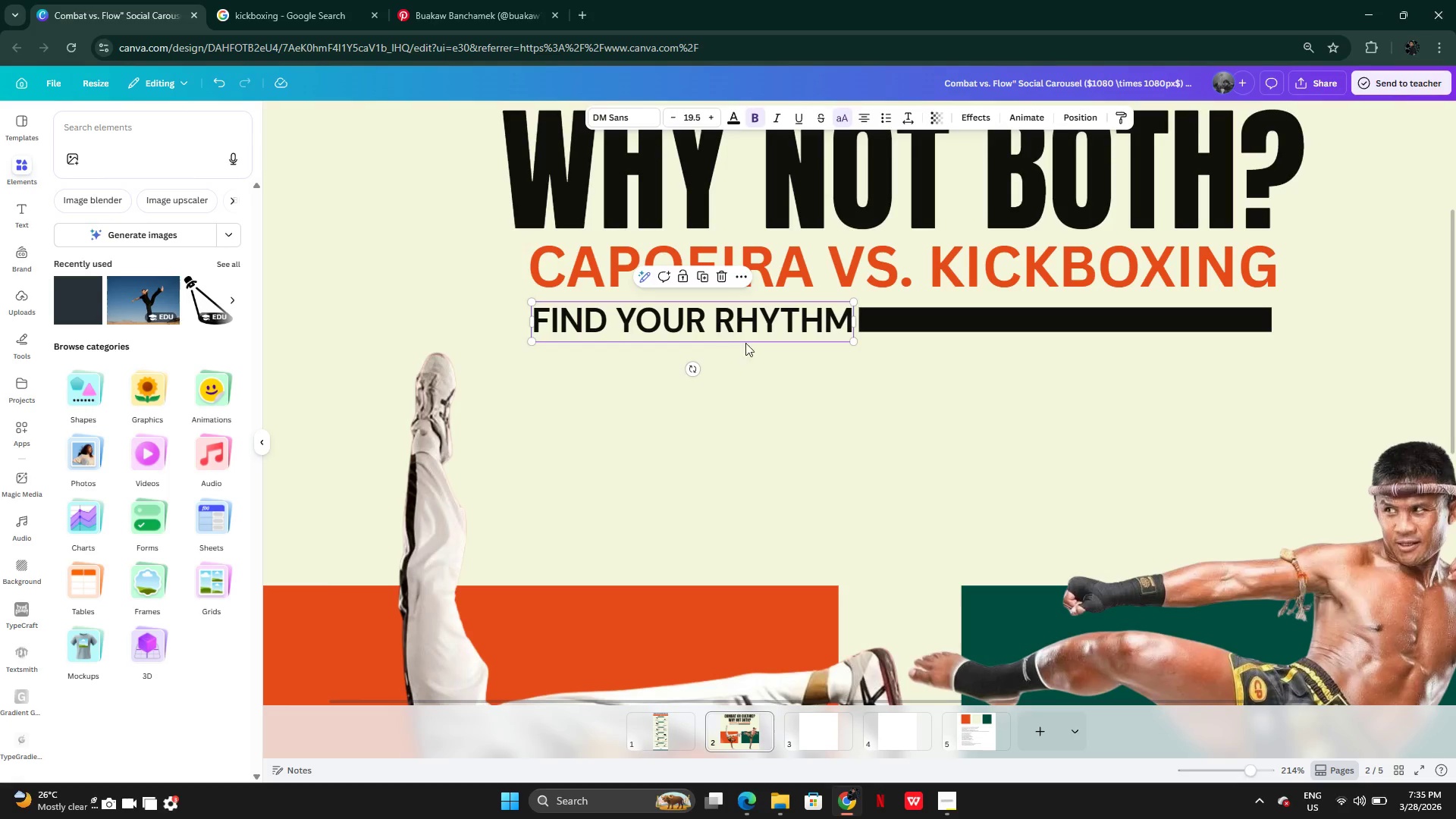 
left_click([812, 376])
 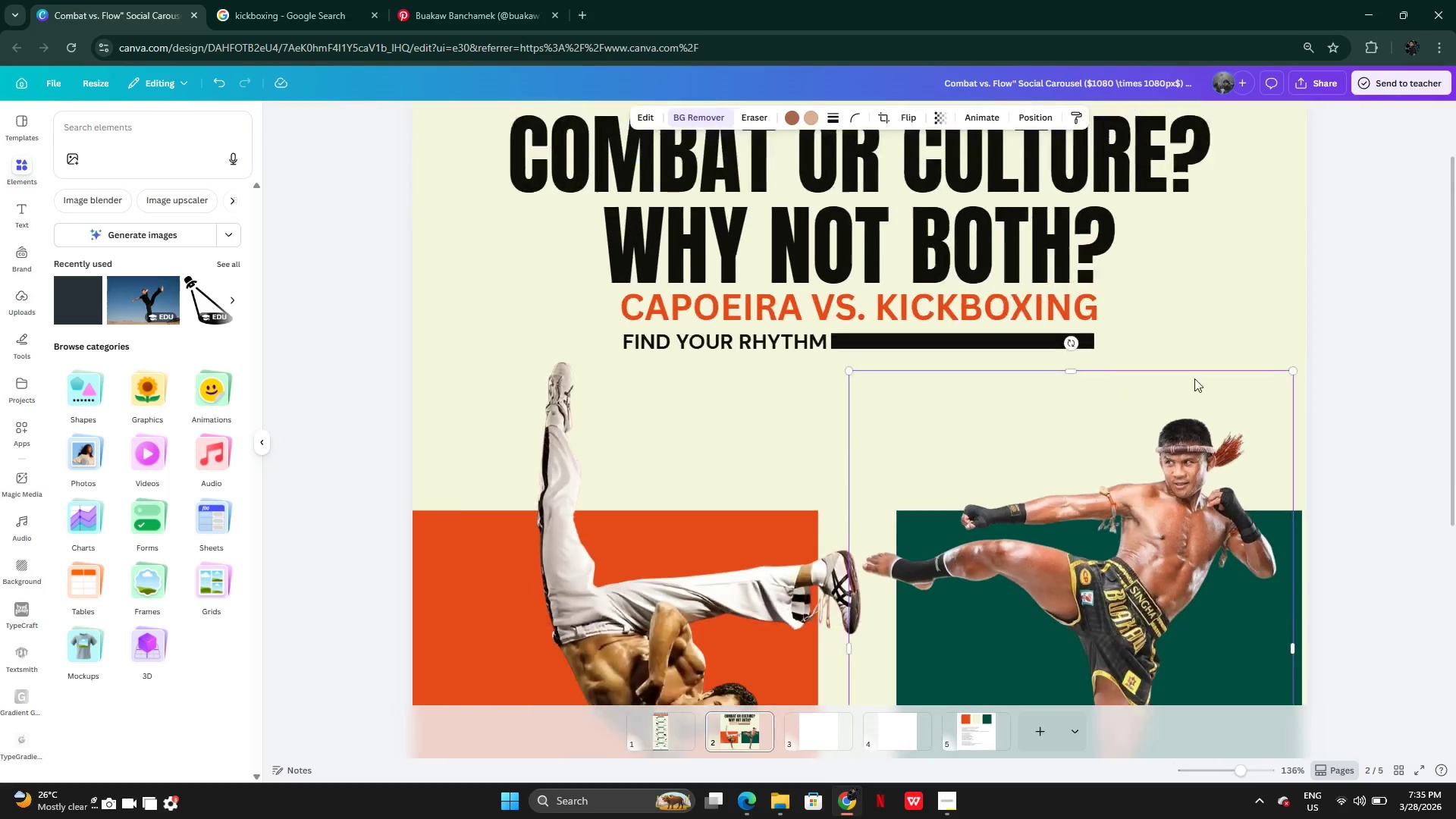 
left_click([1371, 390])
 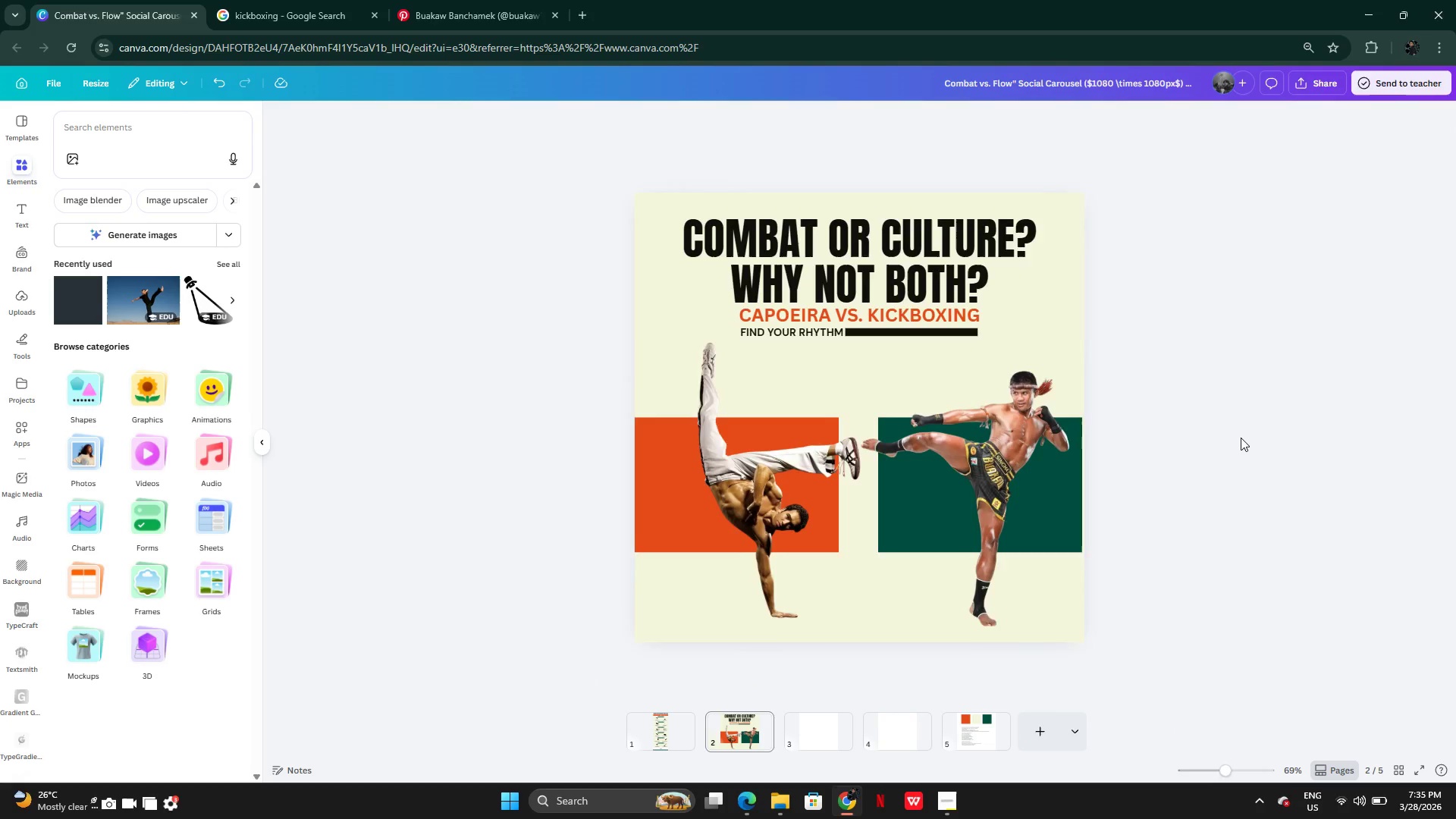 
wait(12.67)
 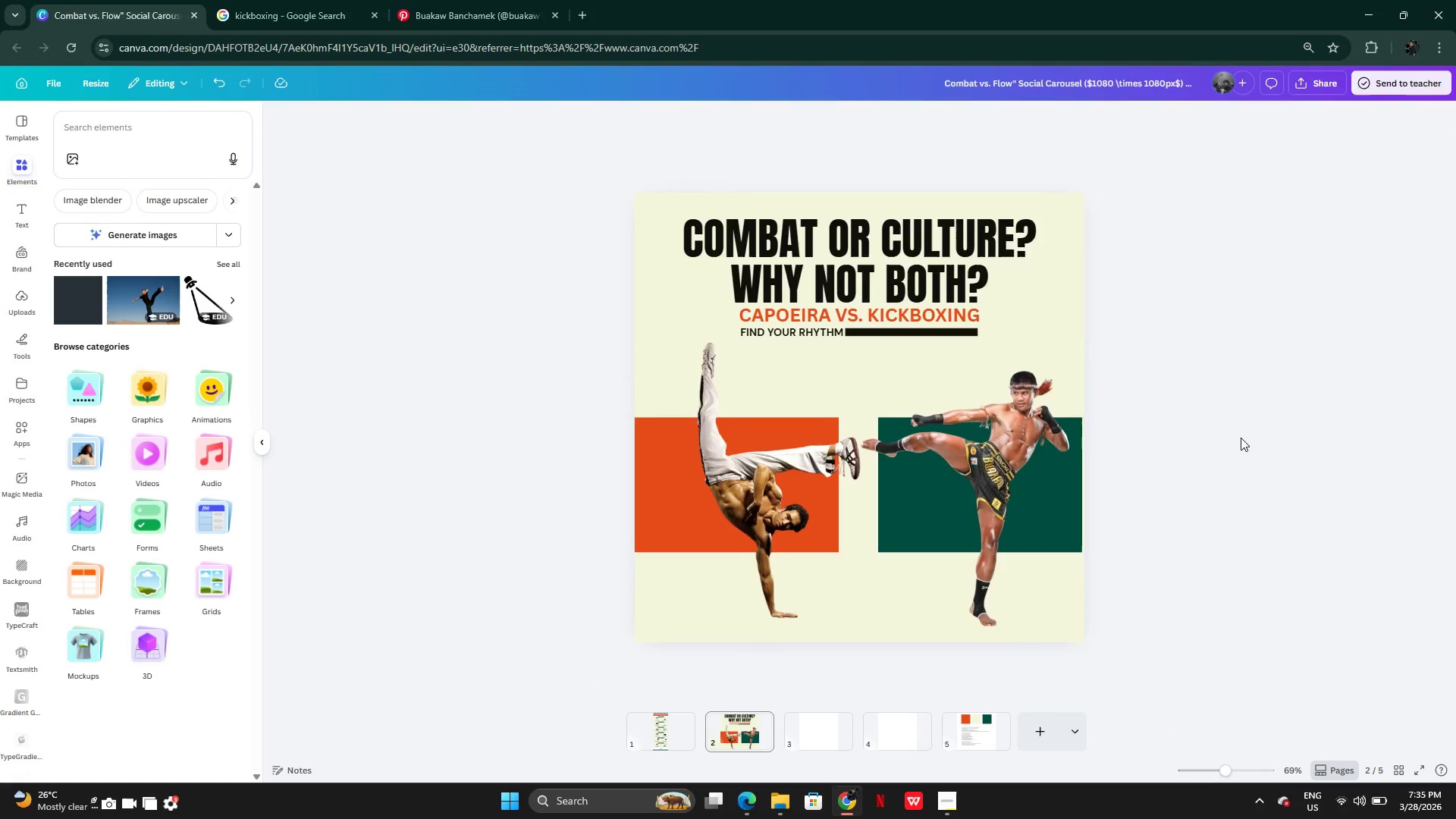 
left_click([860, 656])
 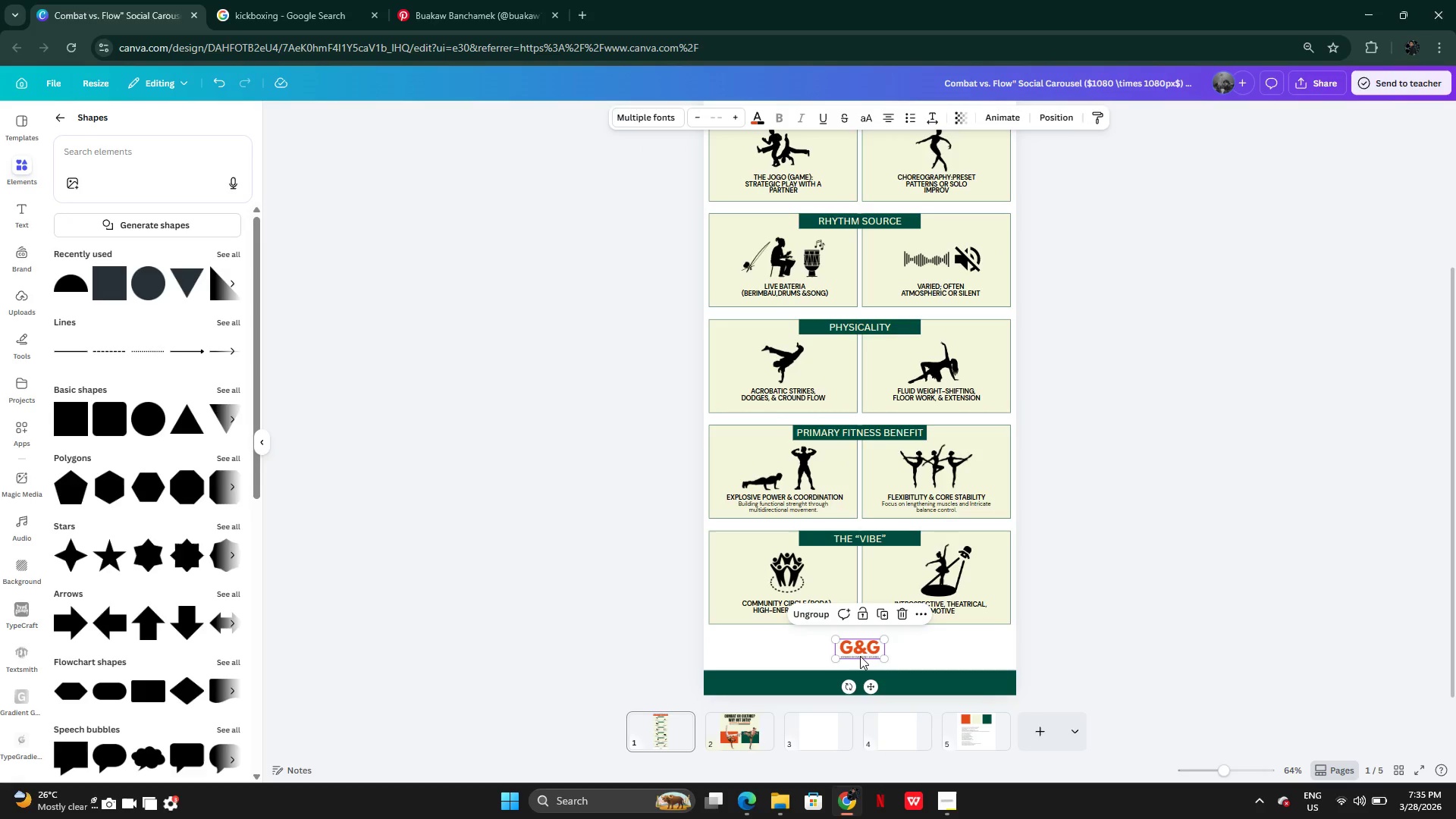 
key(Control+C)
 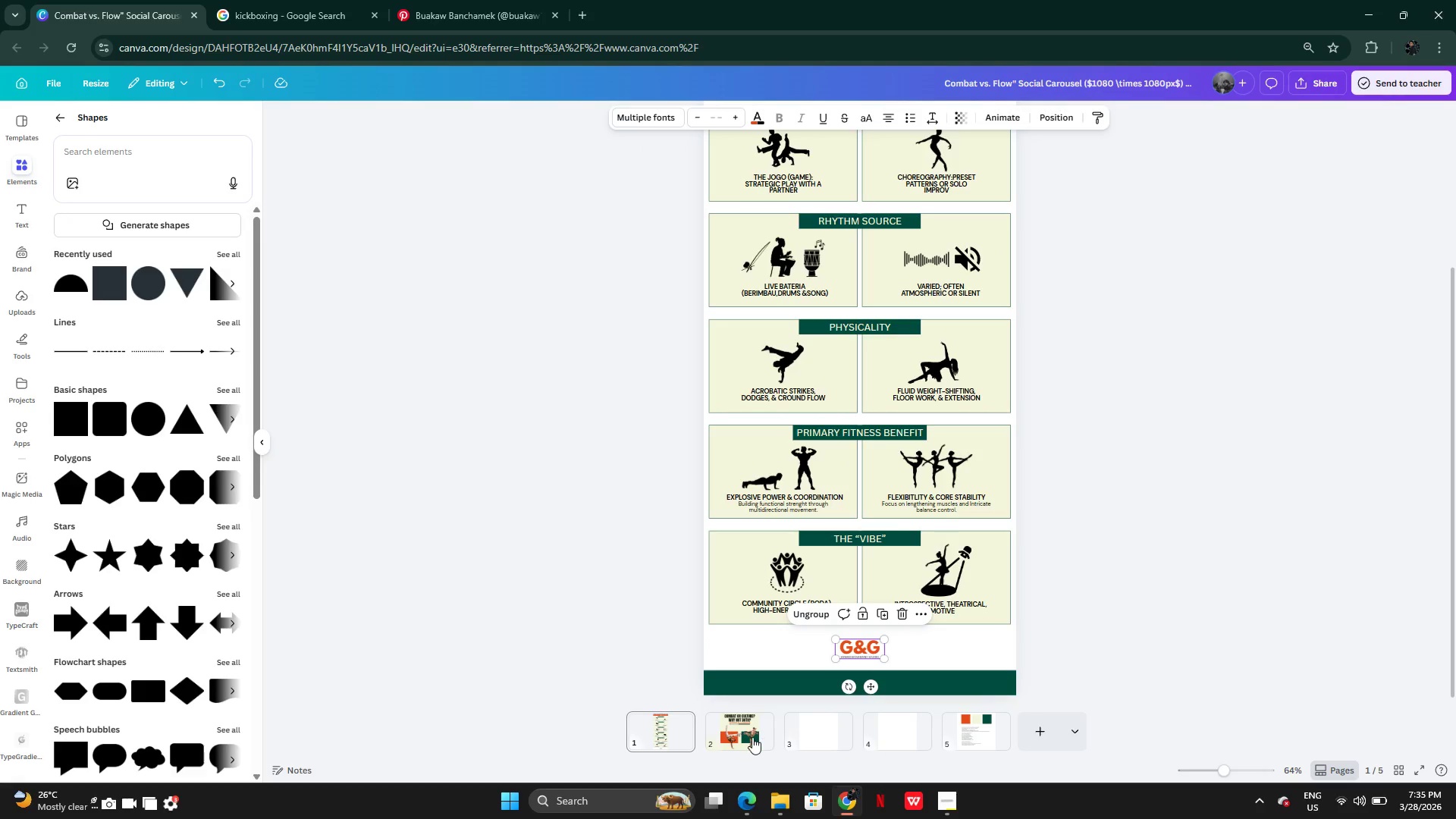 
left_click([752, 737])
 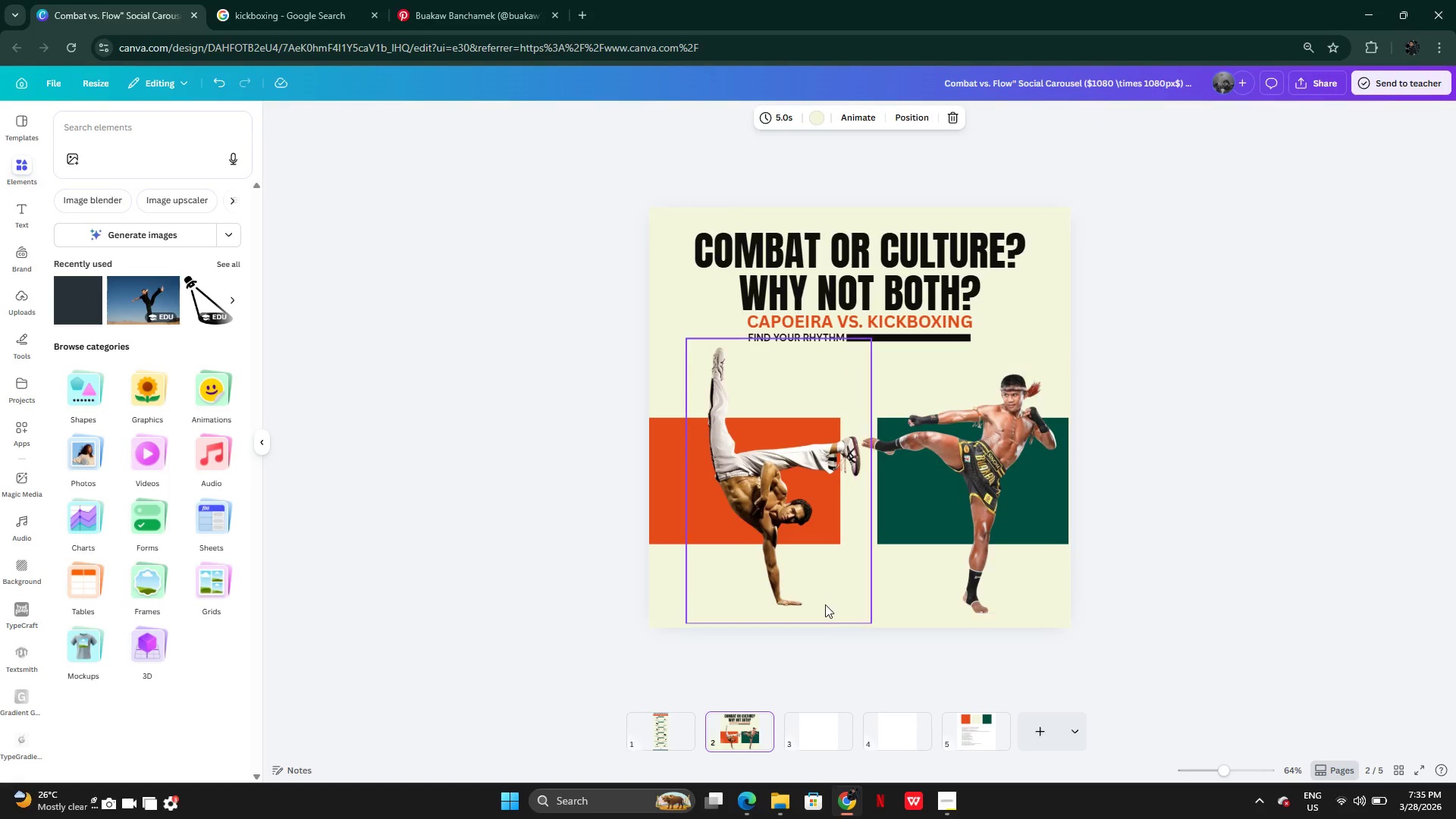 
key(Control+V)
 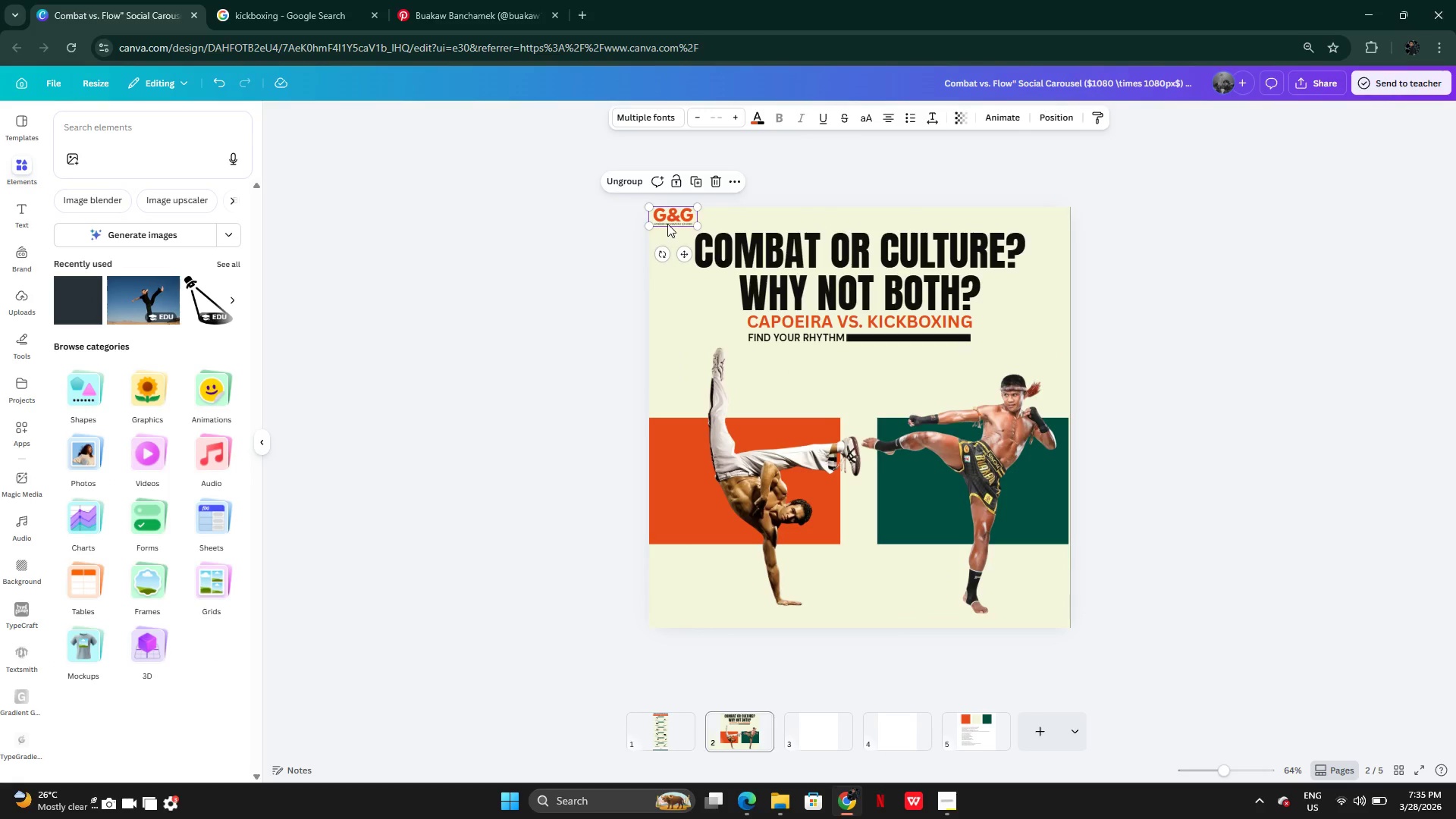 
left_click_drag(start_coordinate=[666, 218], to_coordinate=[848, 585])
 